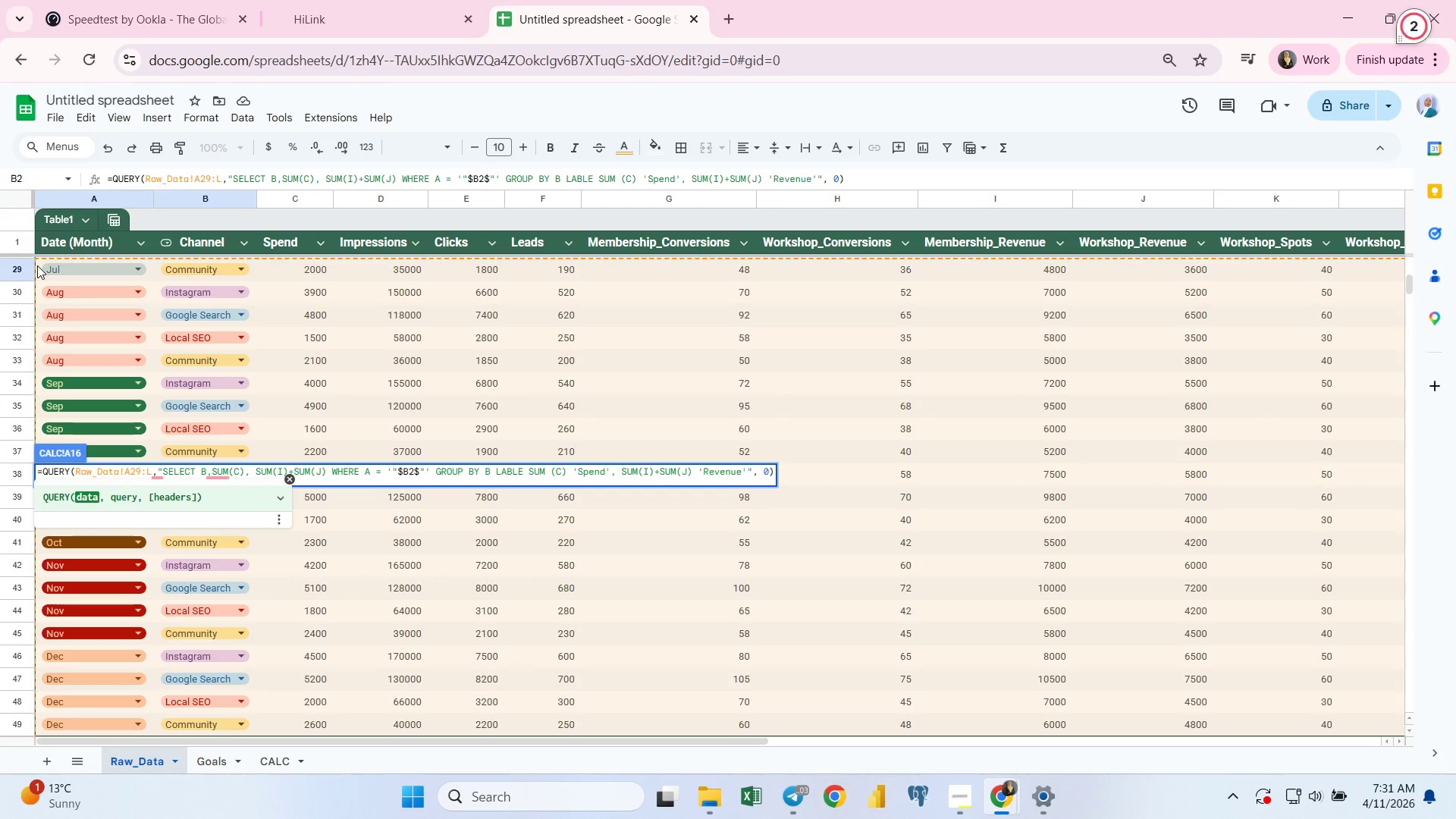 
key(Backspace)
 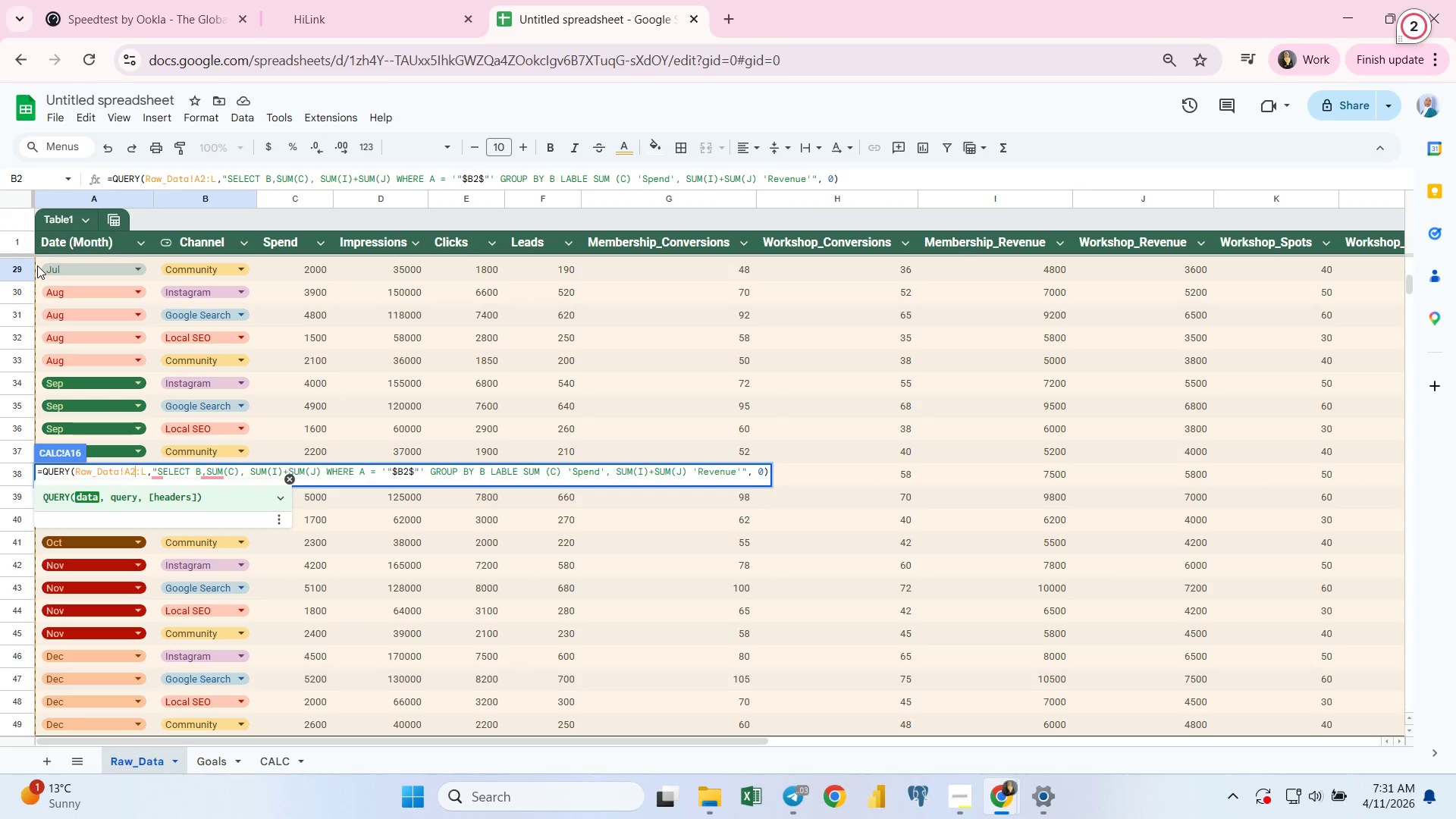 
key(Backspace)
 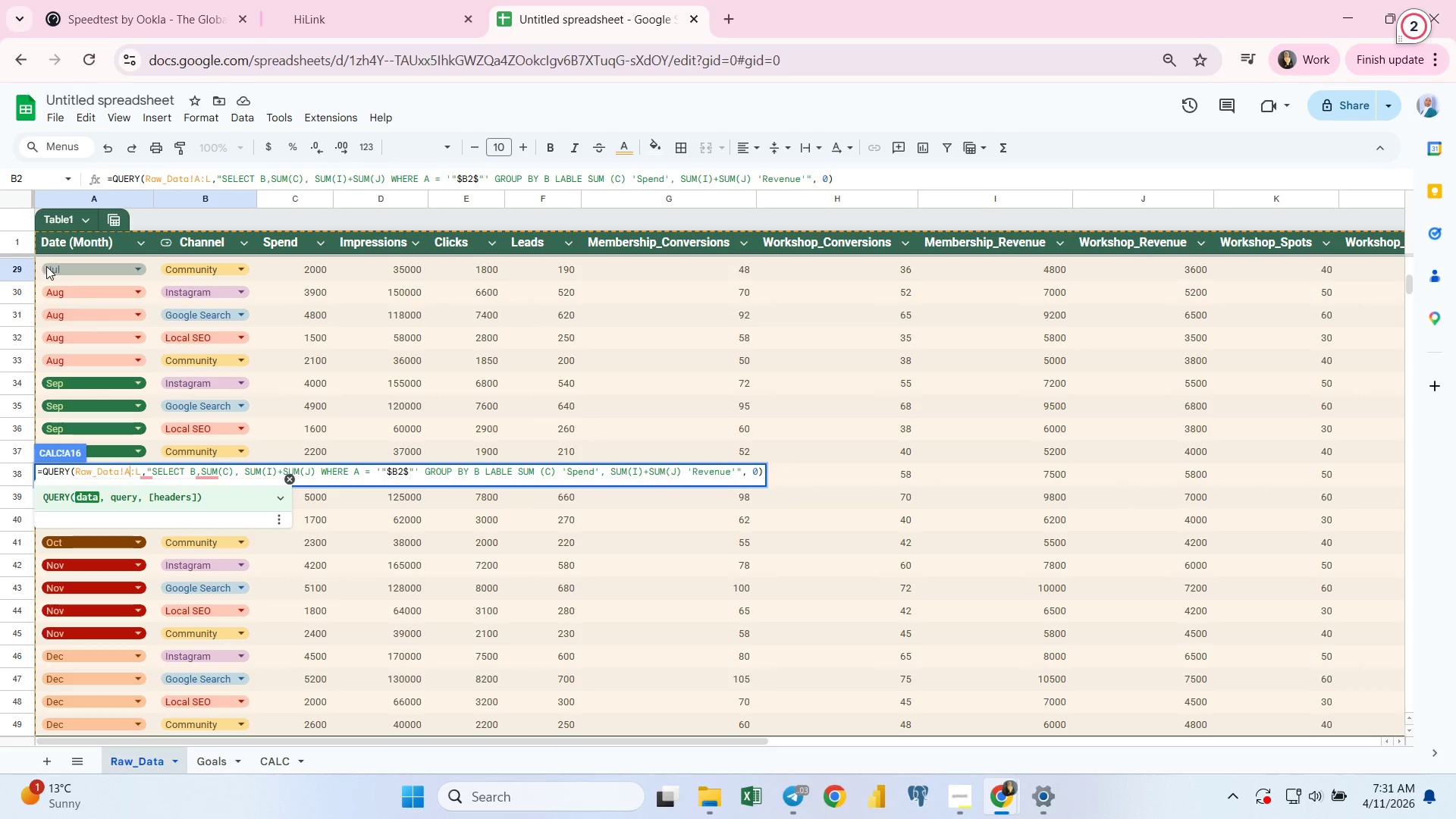 
wait(11.81)
 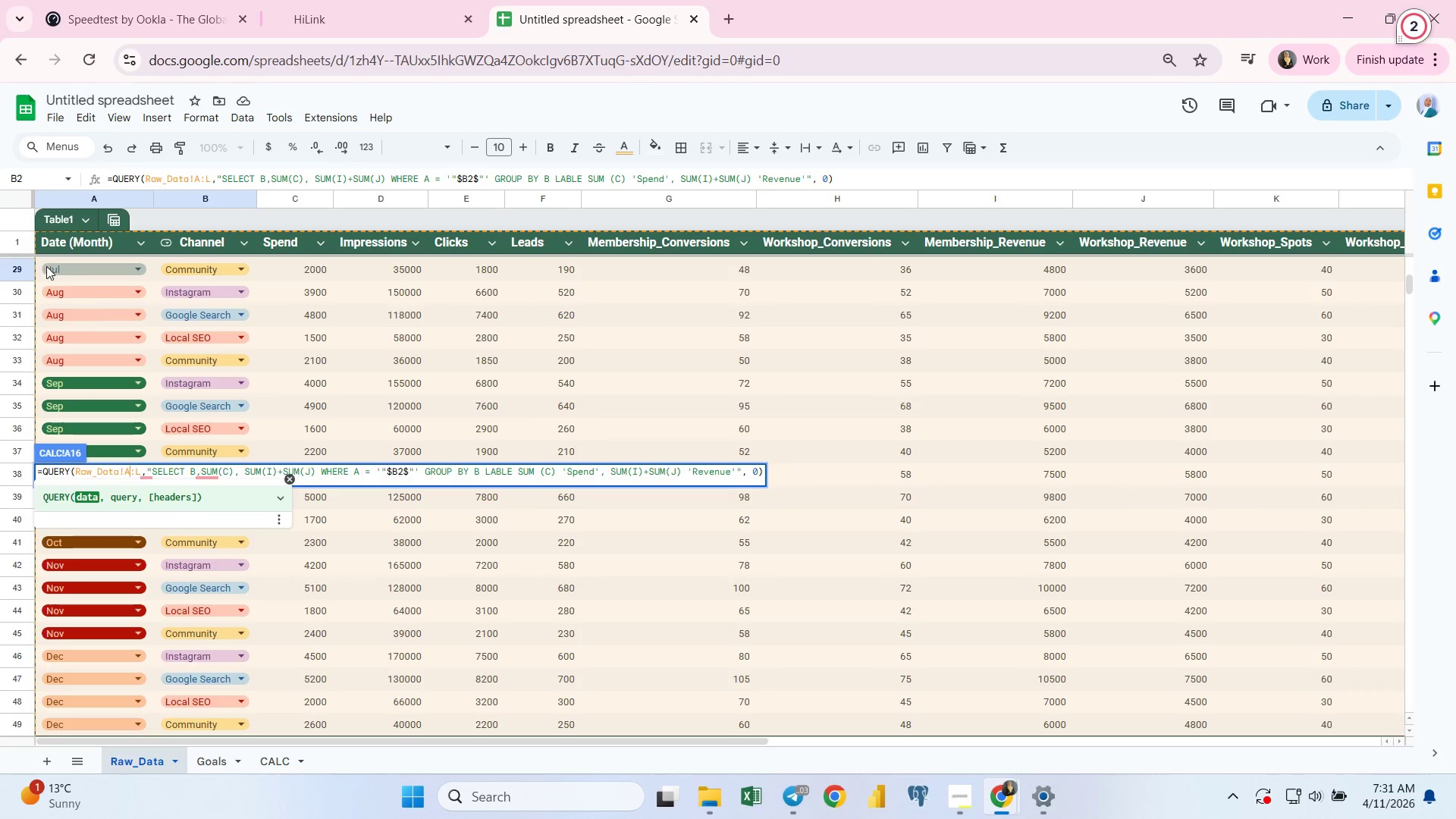 
key(Enter)
 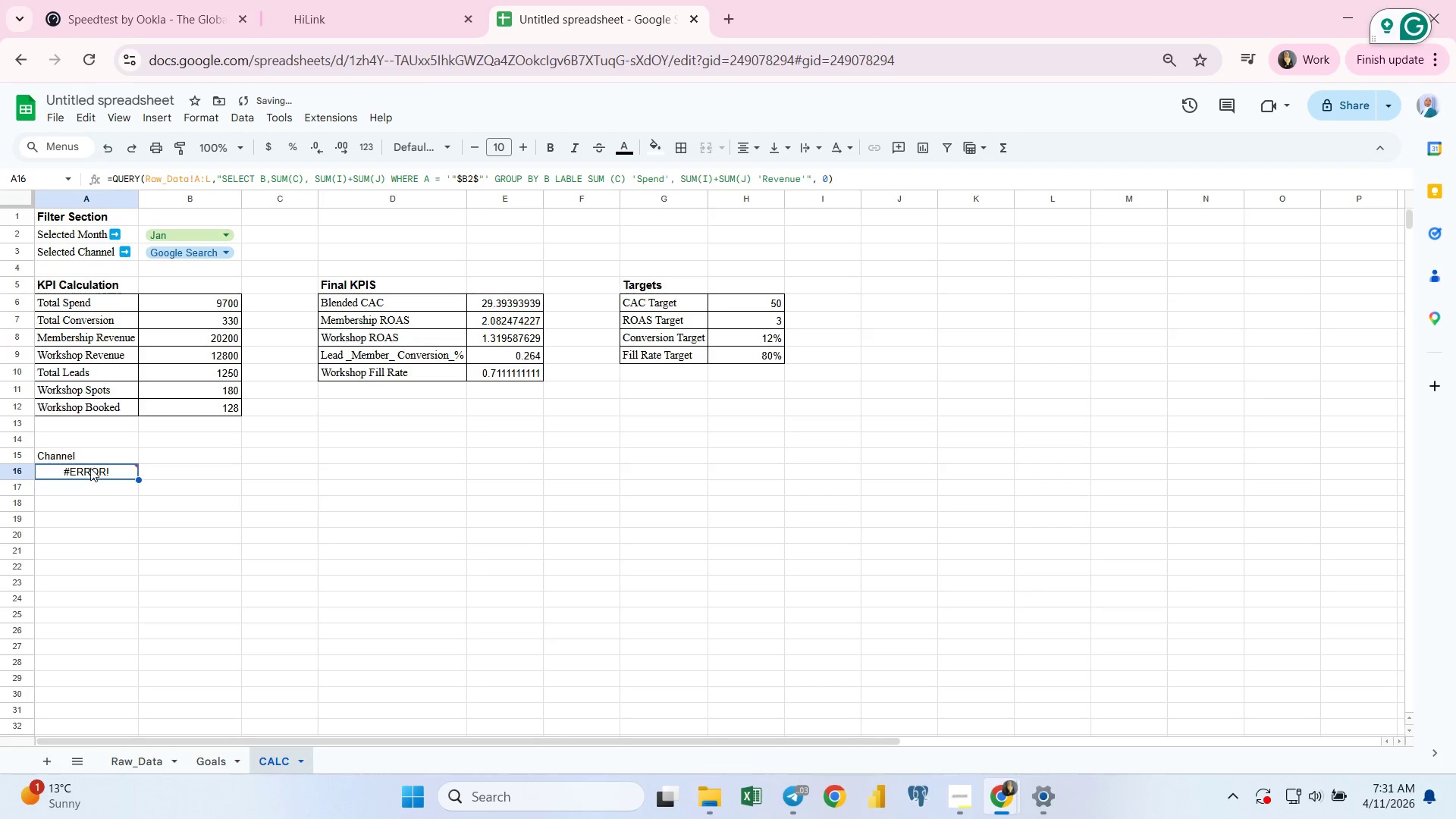 
double_click([90, 467])
 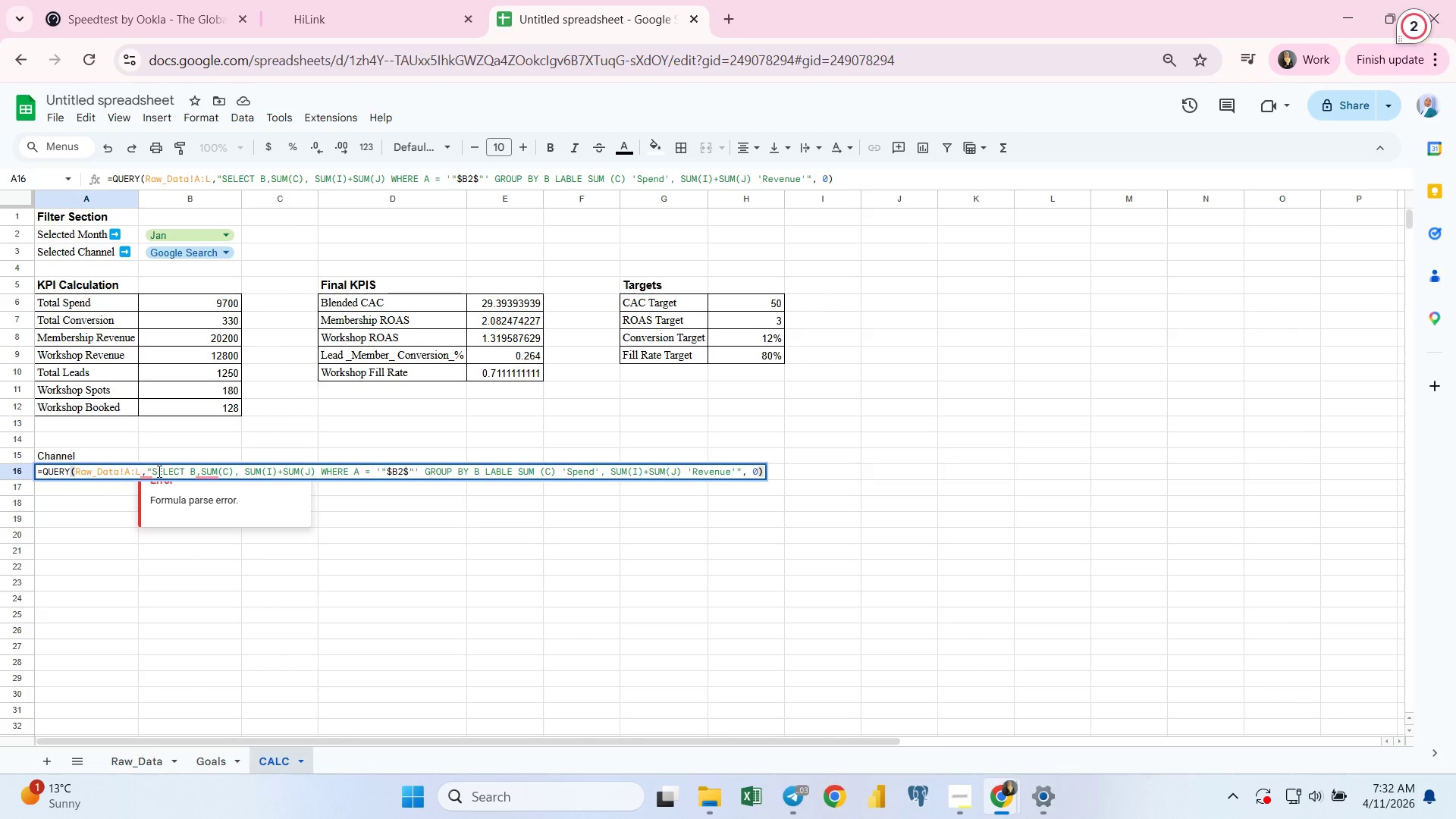 
wait(12.58)
 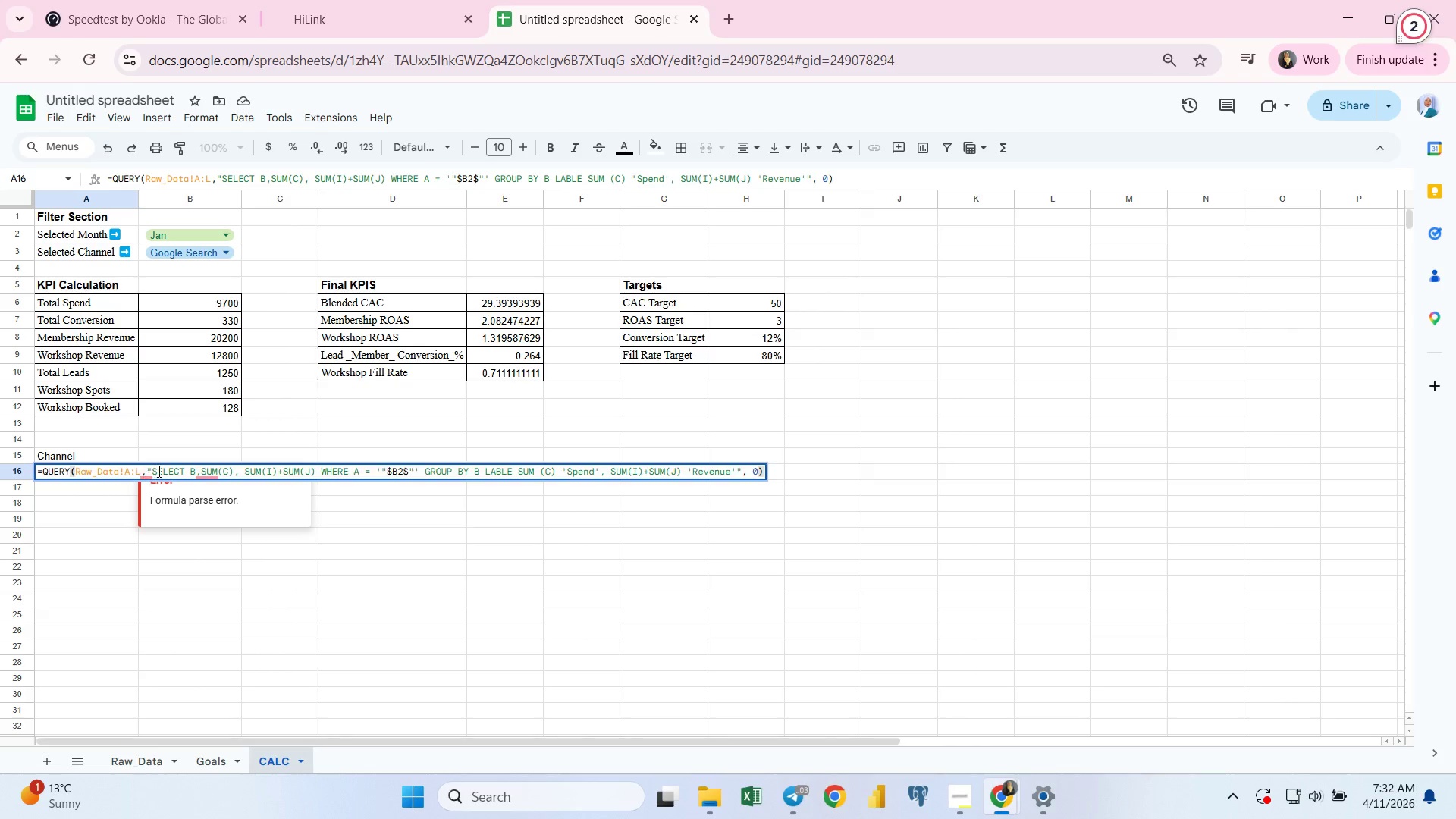 
left_click([167, 467])
 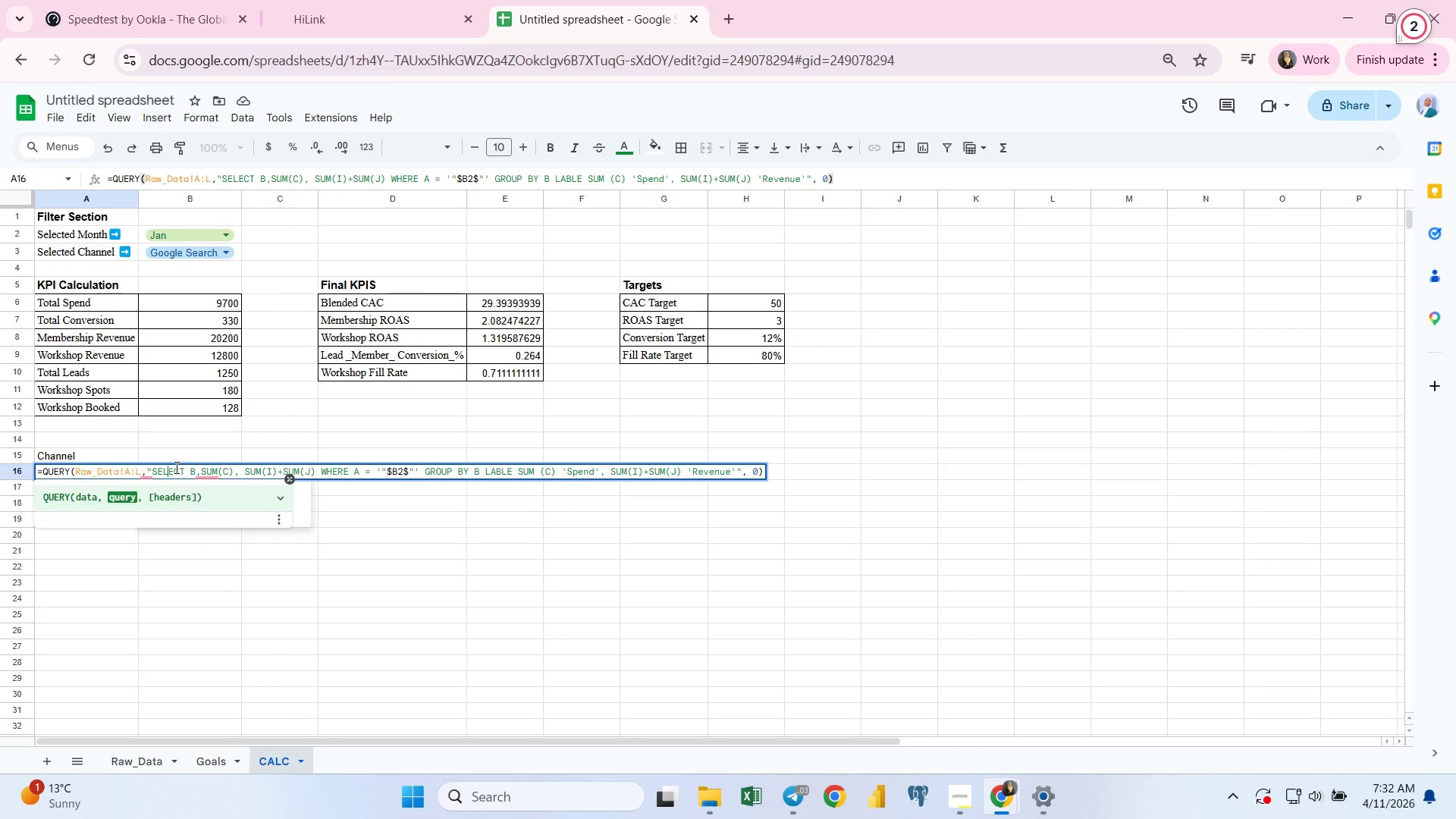 
mouse_move([221, 472])
 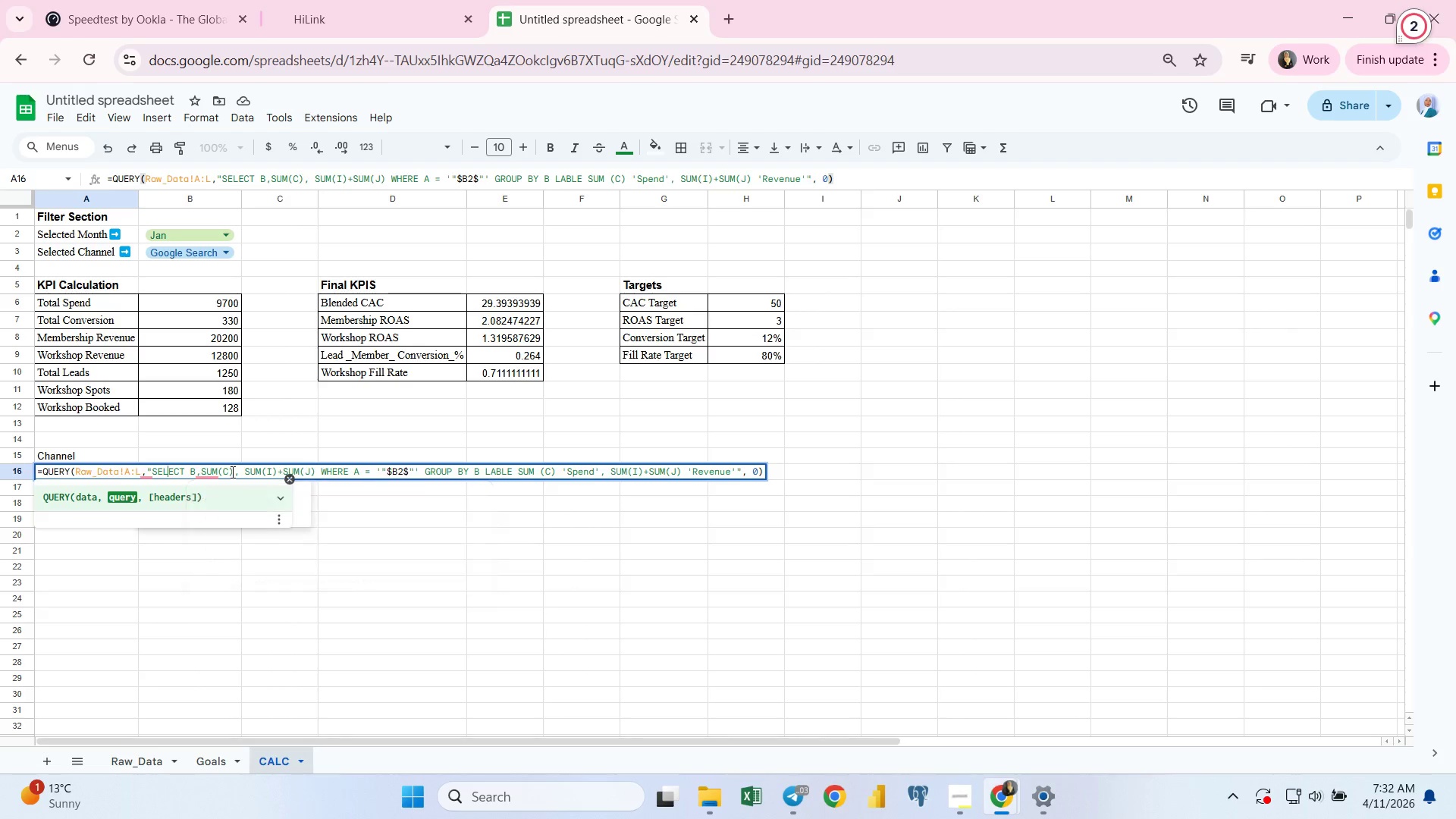 
left_click([231, 472])
 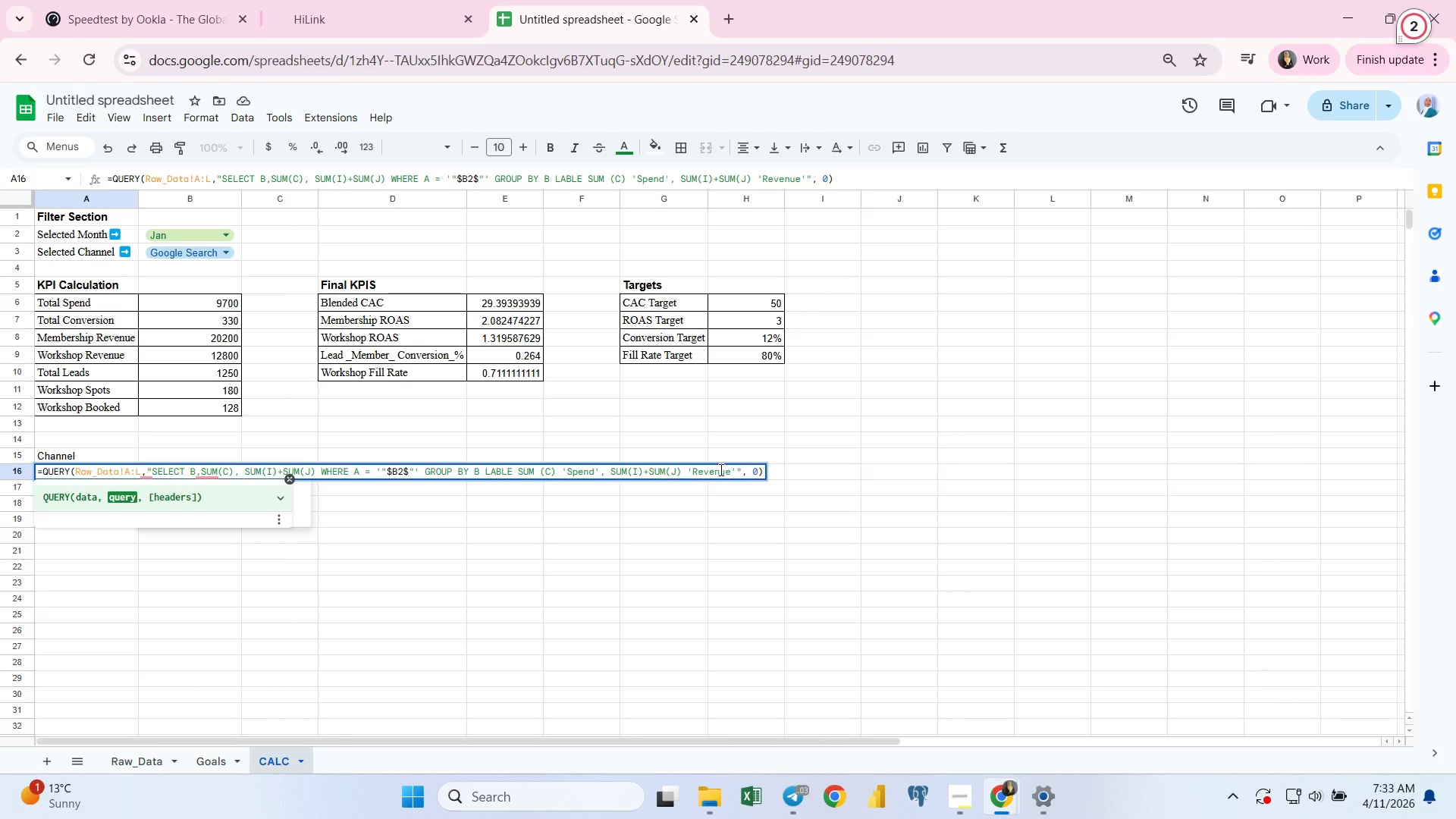 
wait(60.06)
 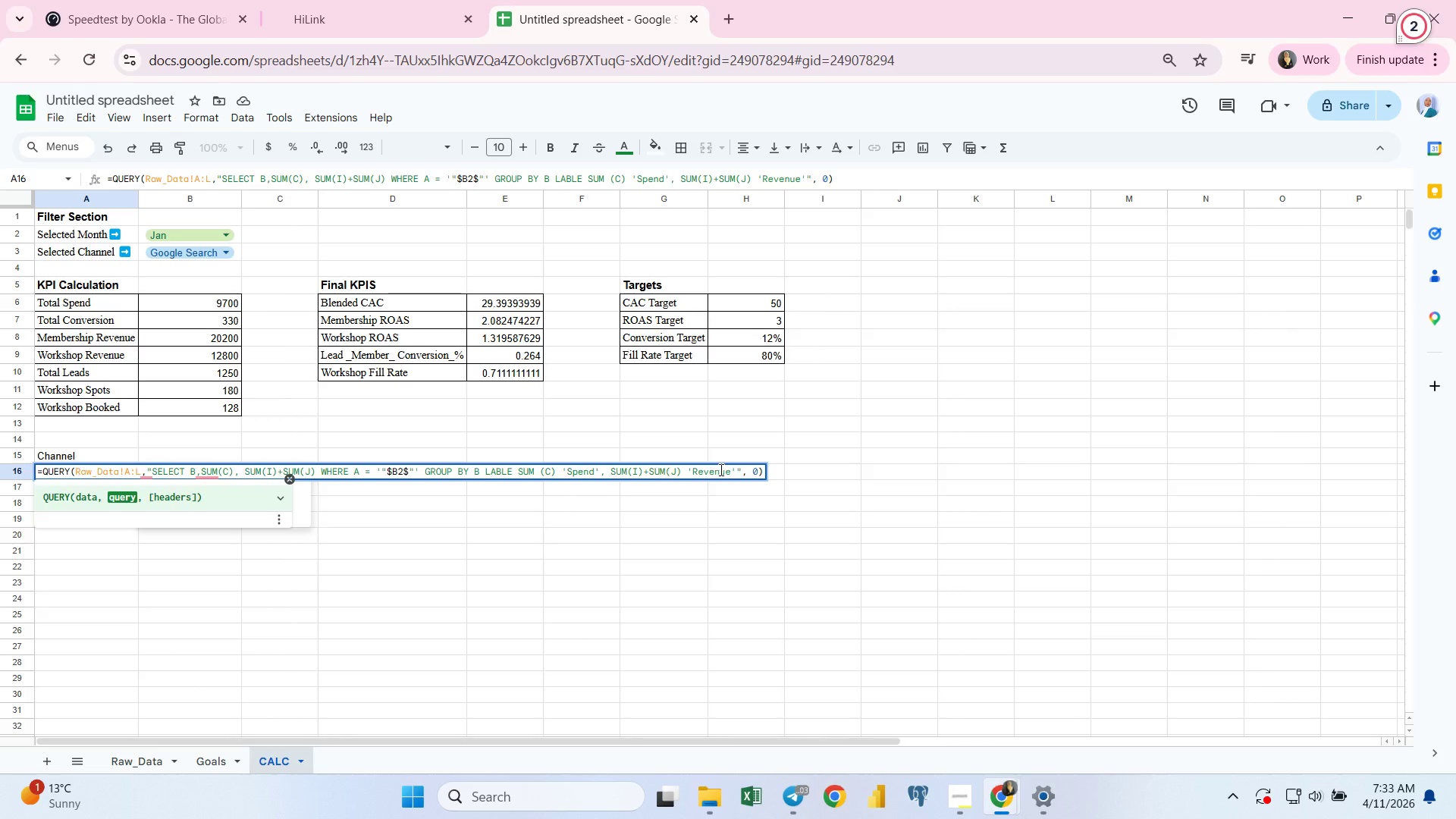 
left_click([759, 472])
 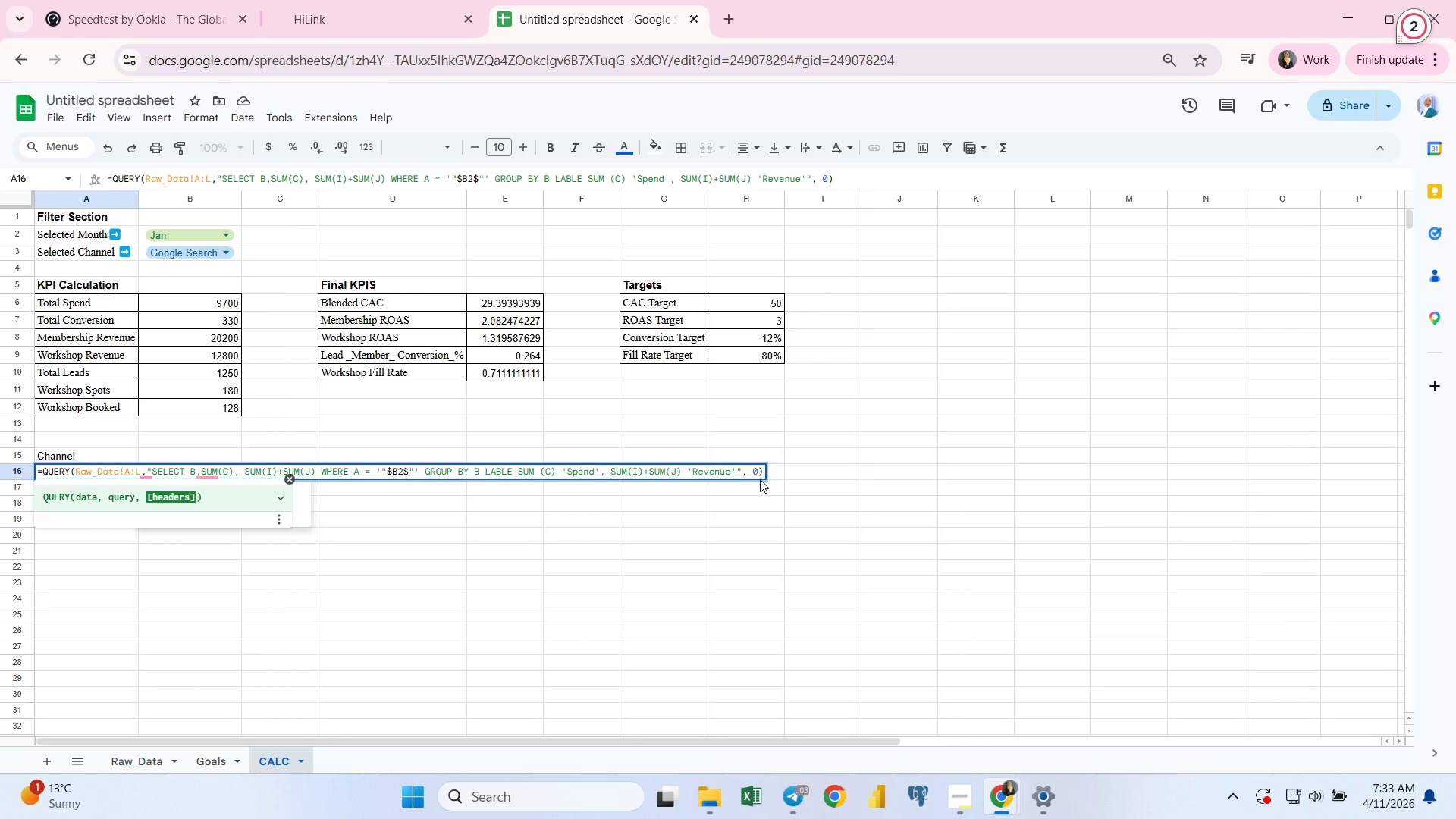 
left_click([757, 472])
 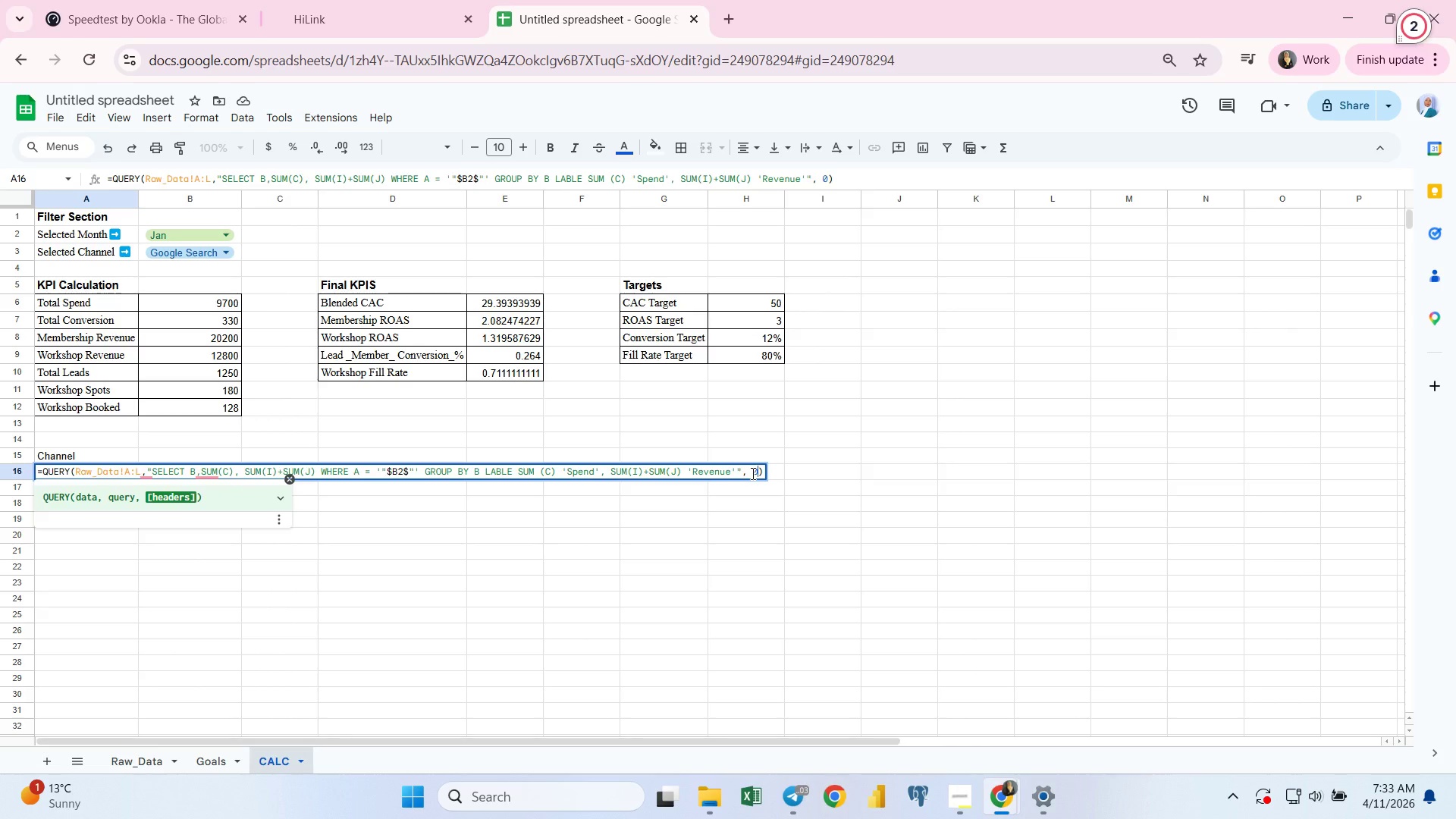 
wait(6.17)
 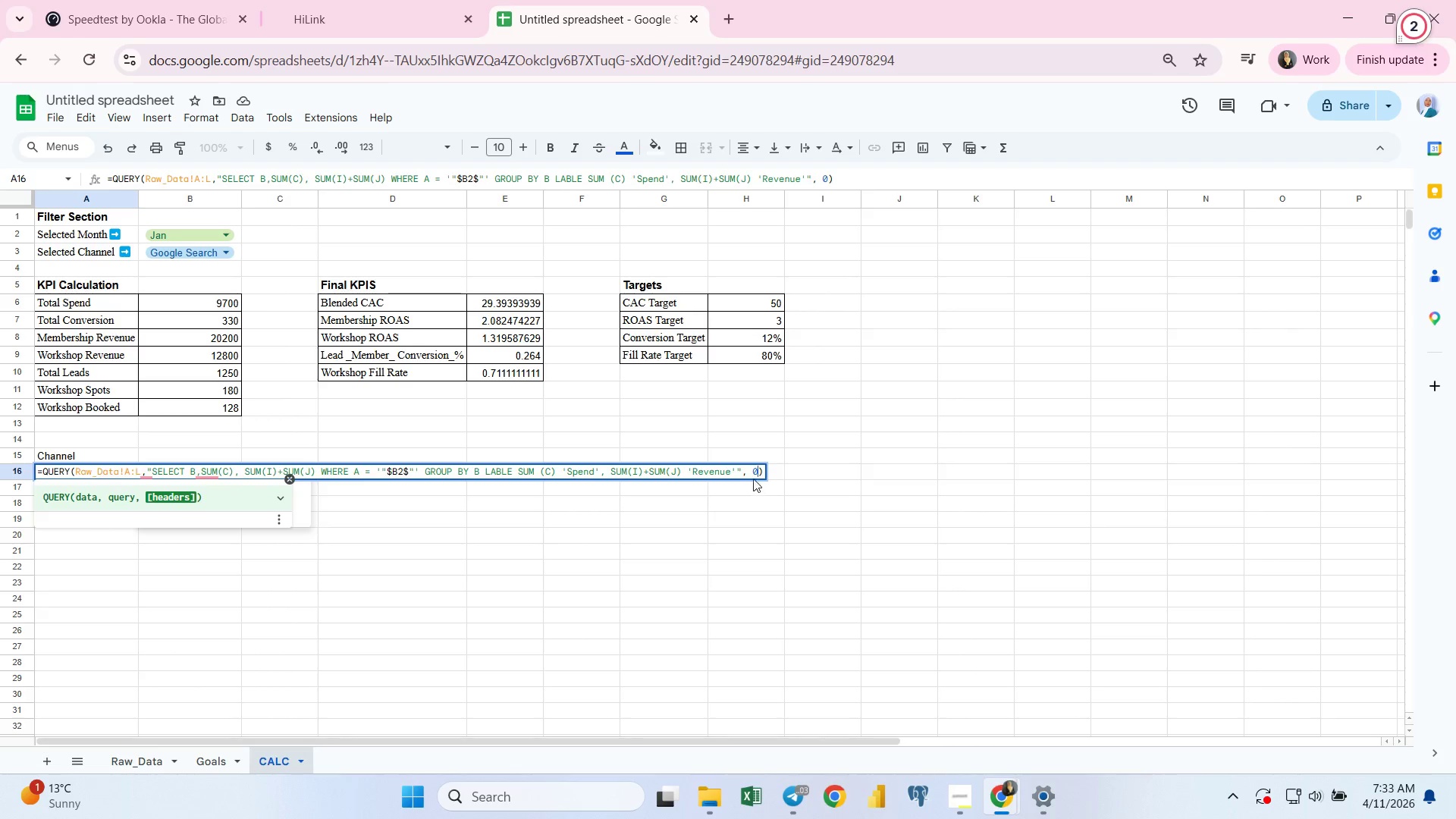 
left_click([721, 472])
 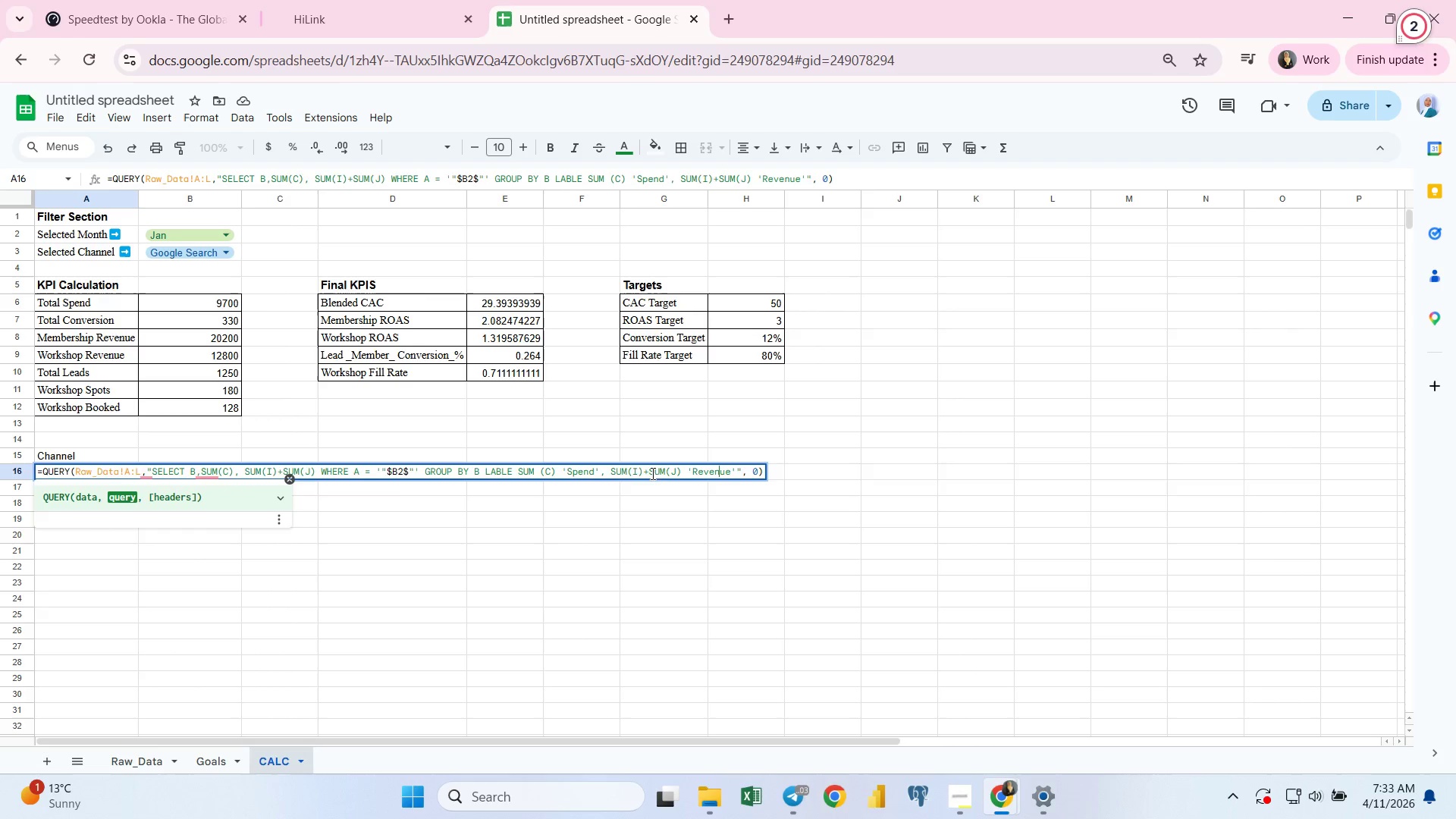 
left_click([629, 472])
 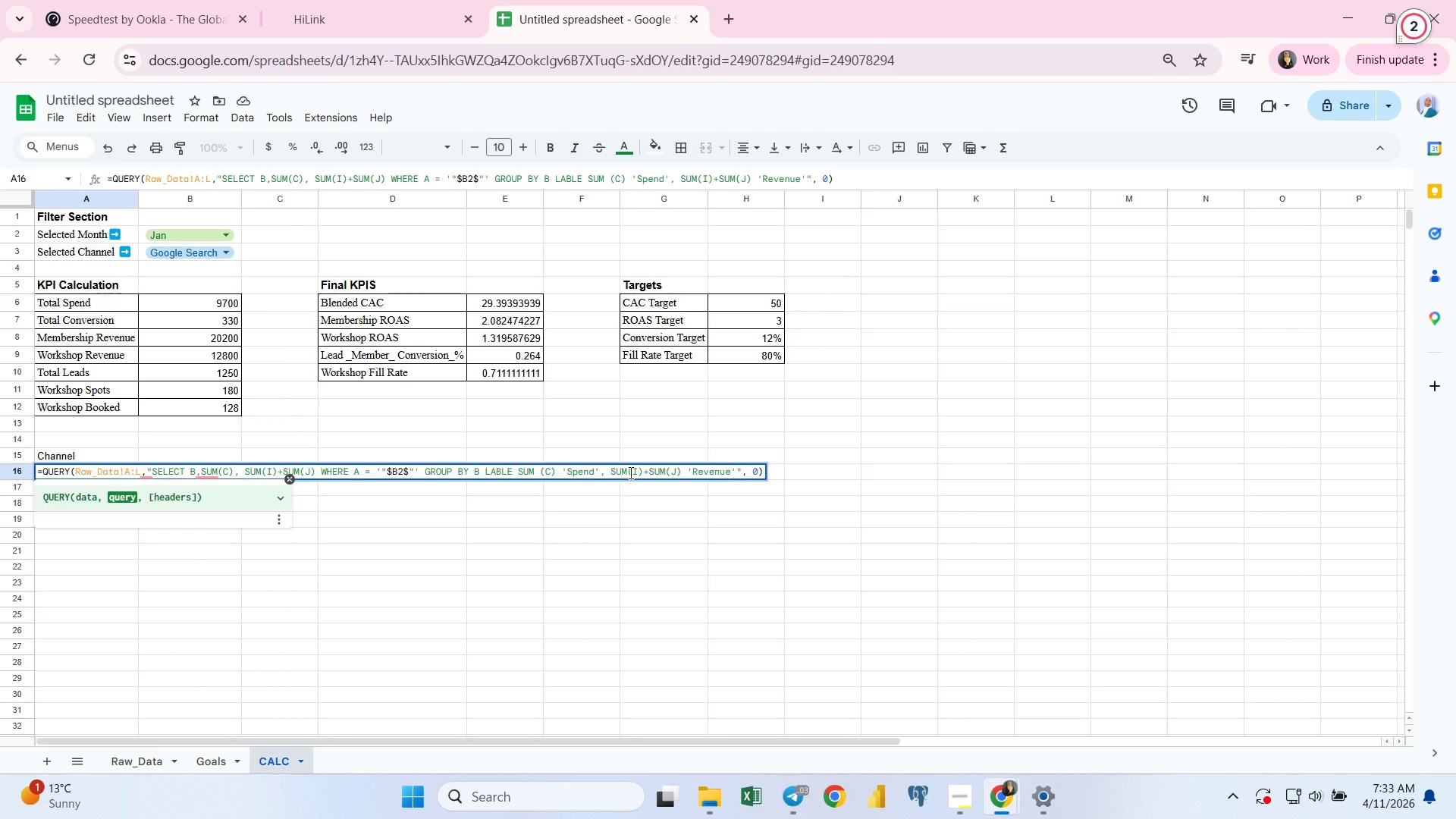 
key(Enter)
 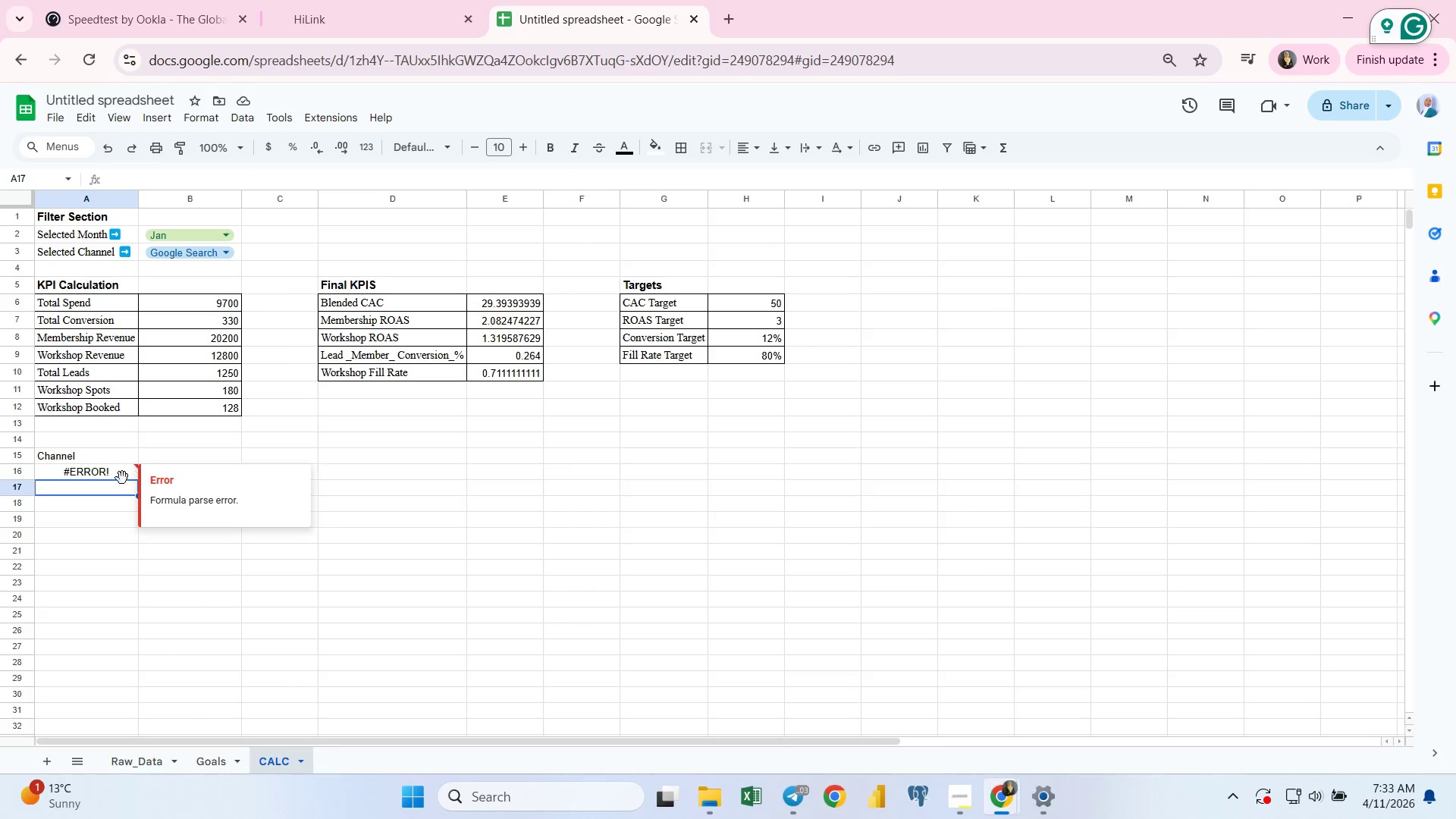 
wait(7.31)
 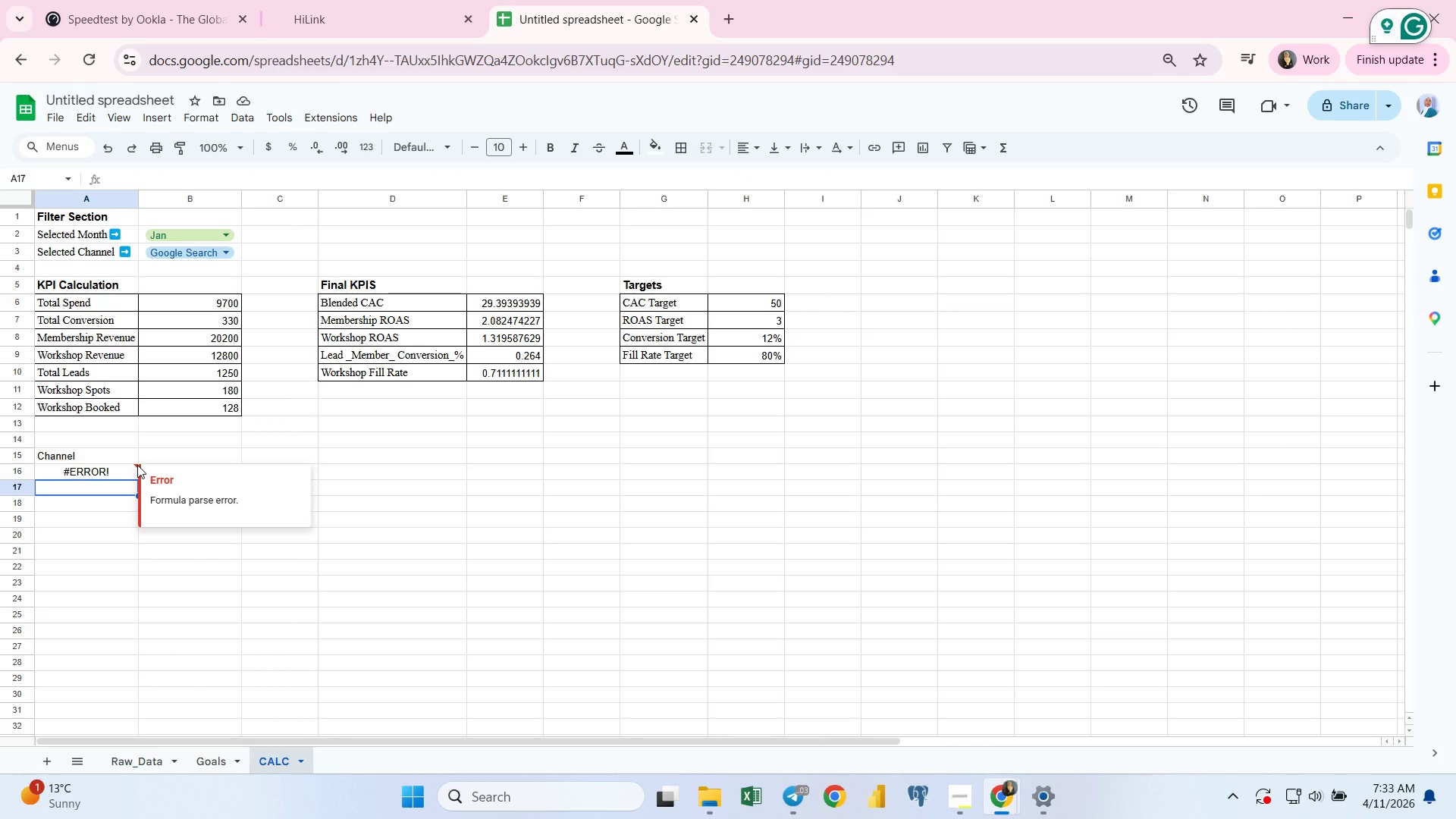 
left_click([69, 484])
 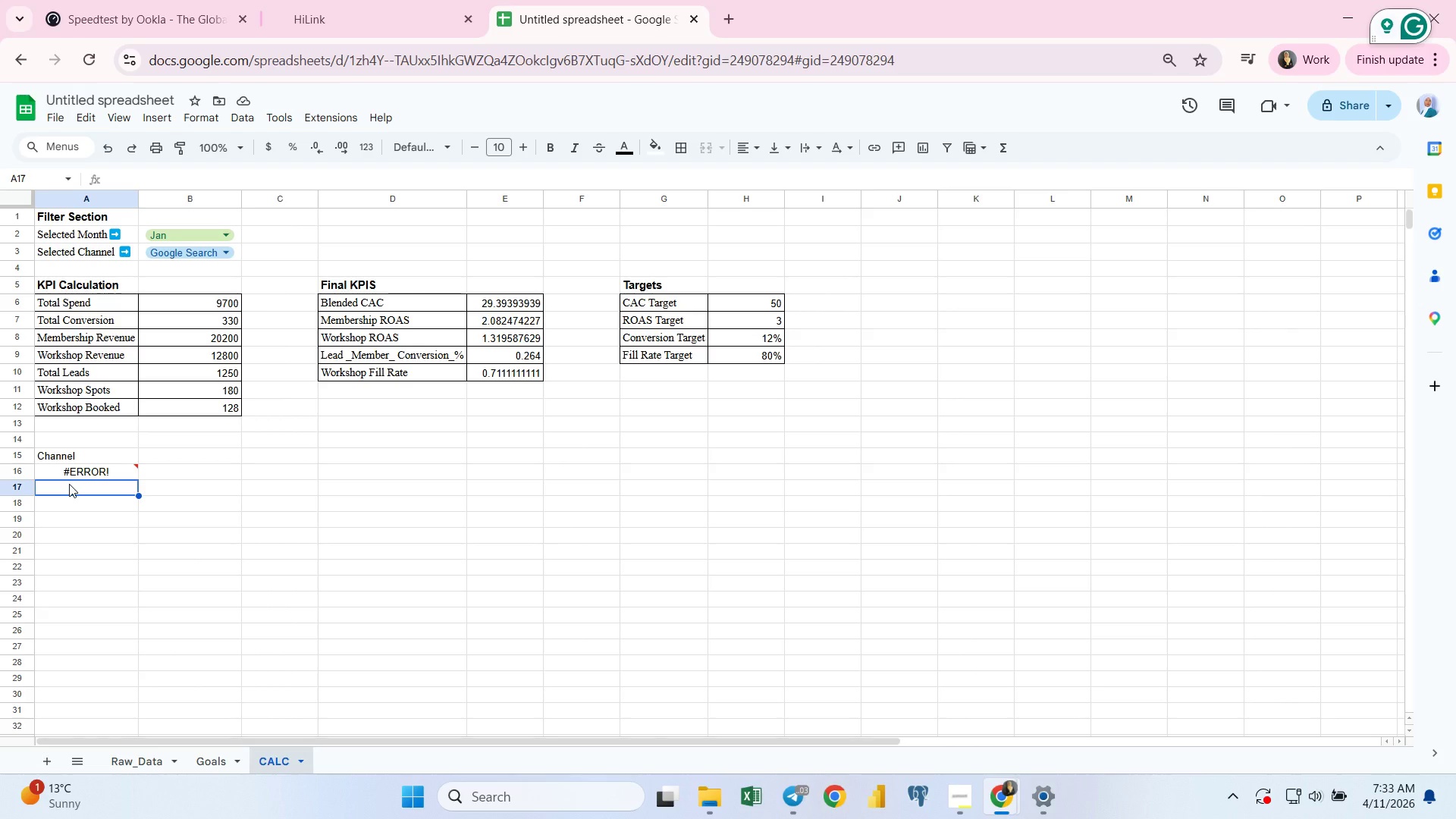 
wait(12.33)
 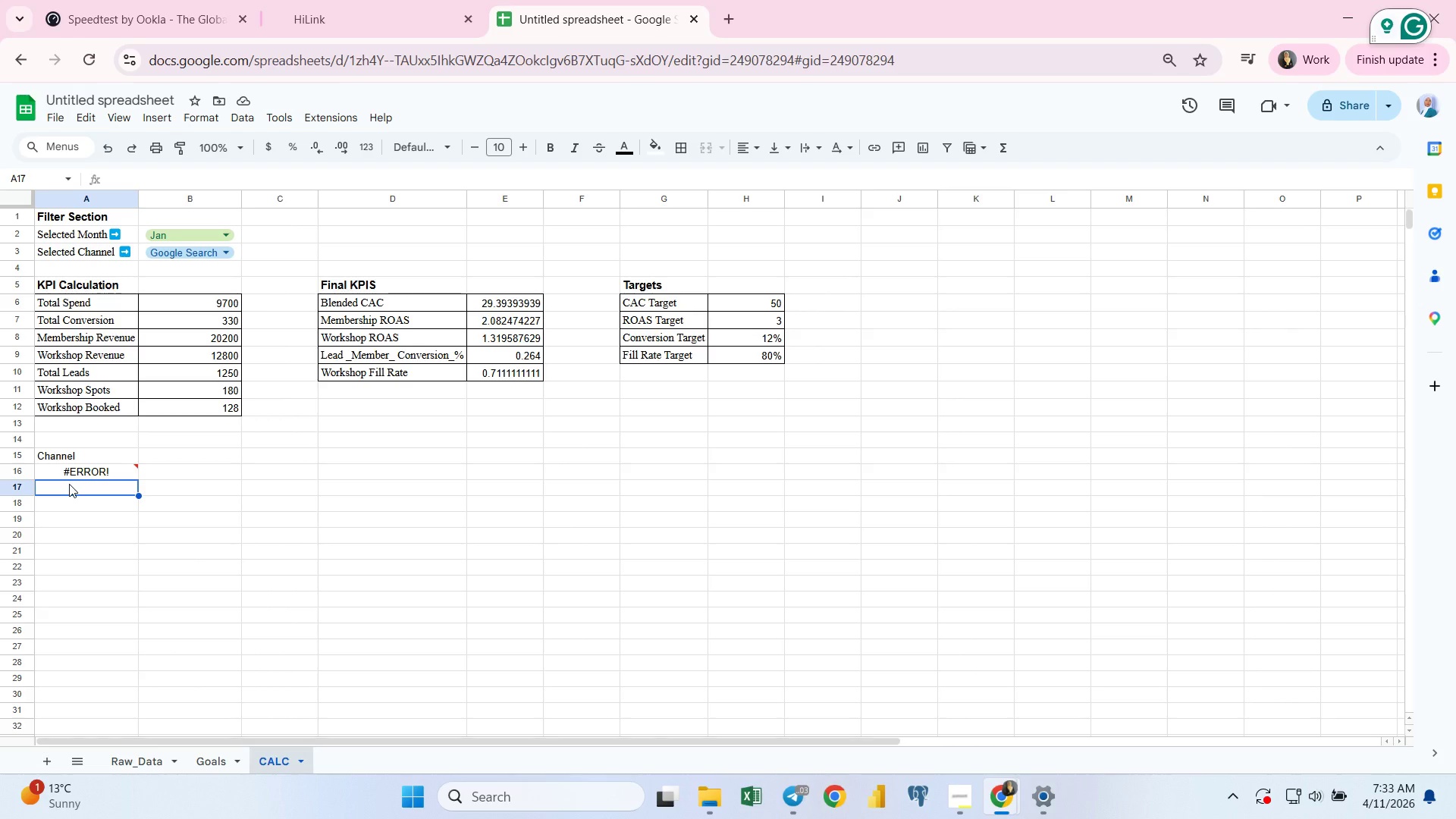 
double_click([67, 470])
 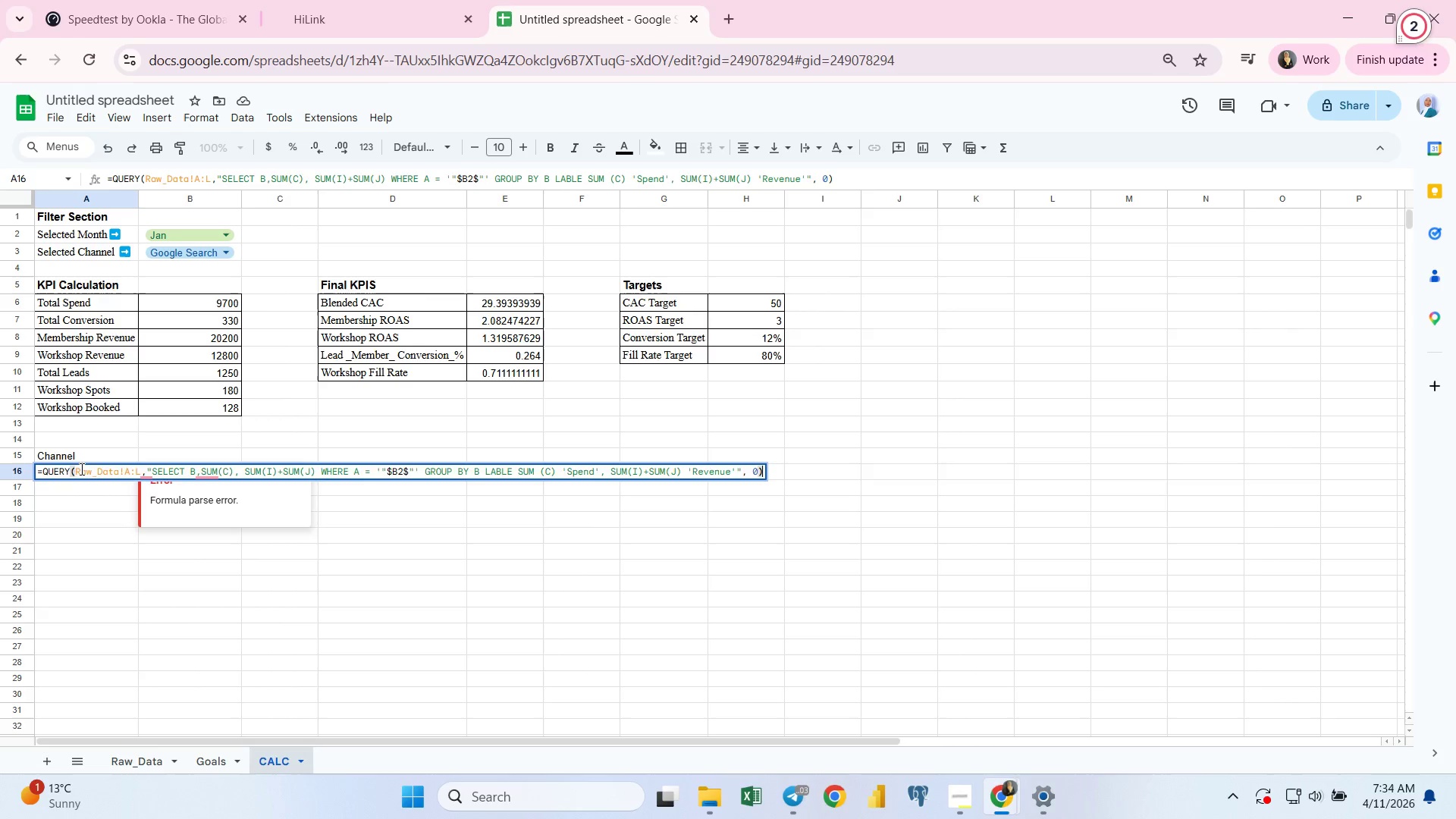 
wait(11.72)
 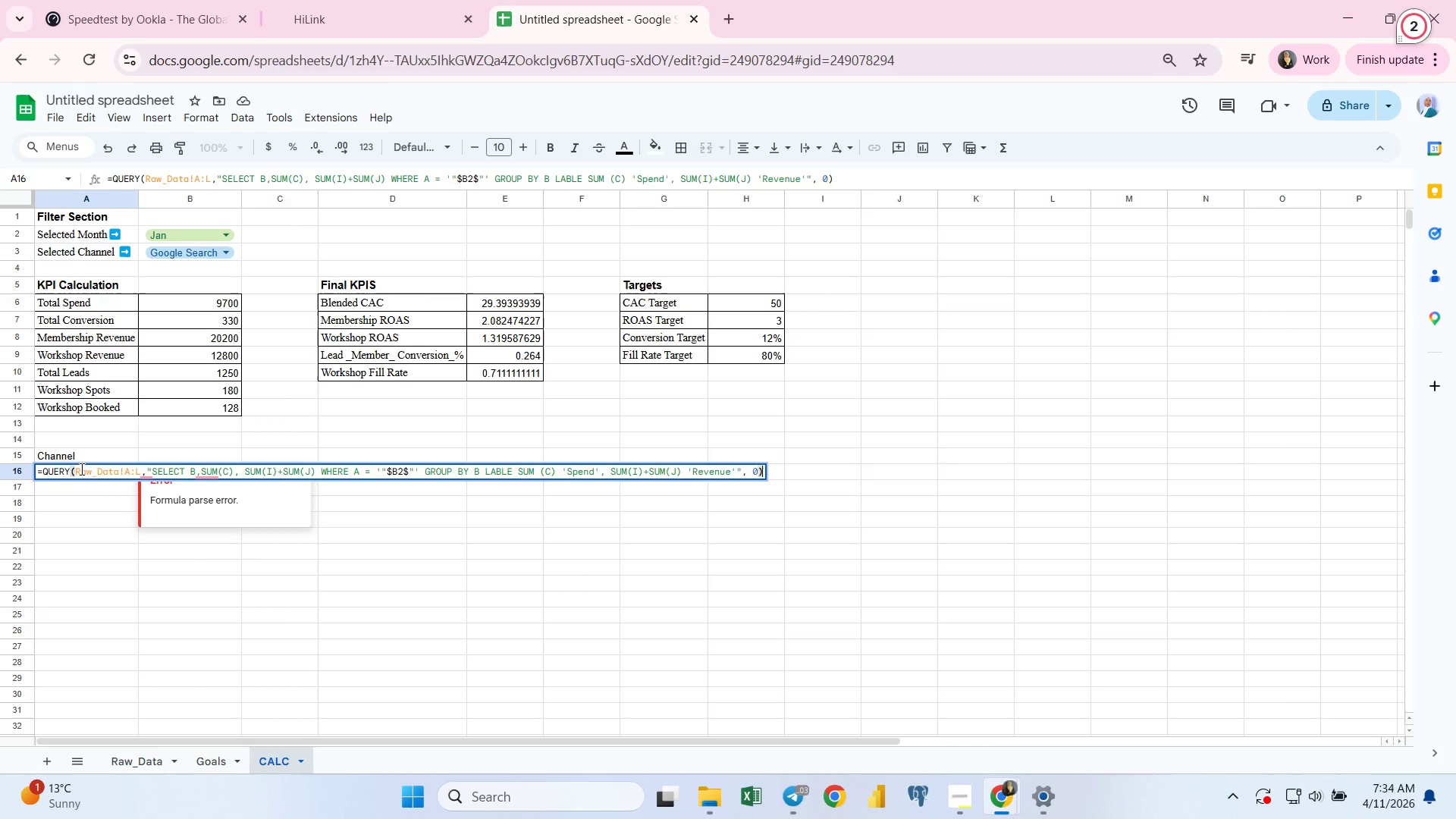 
left_click([183, 472])
 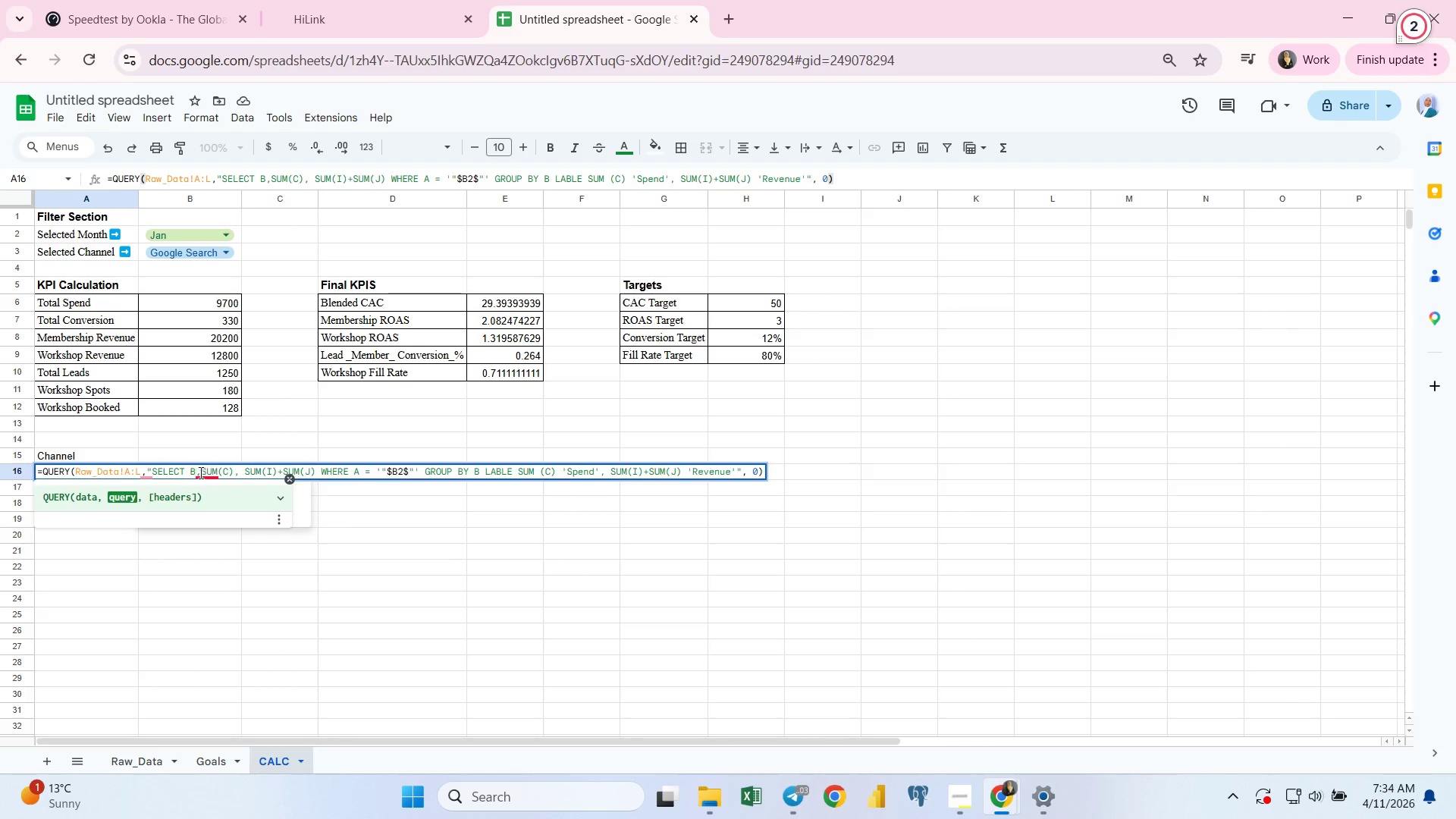 
left_click([199, 472])
 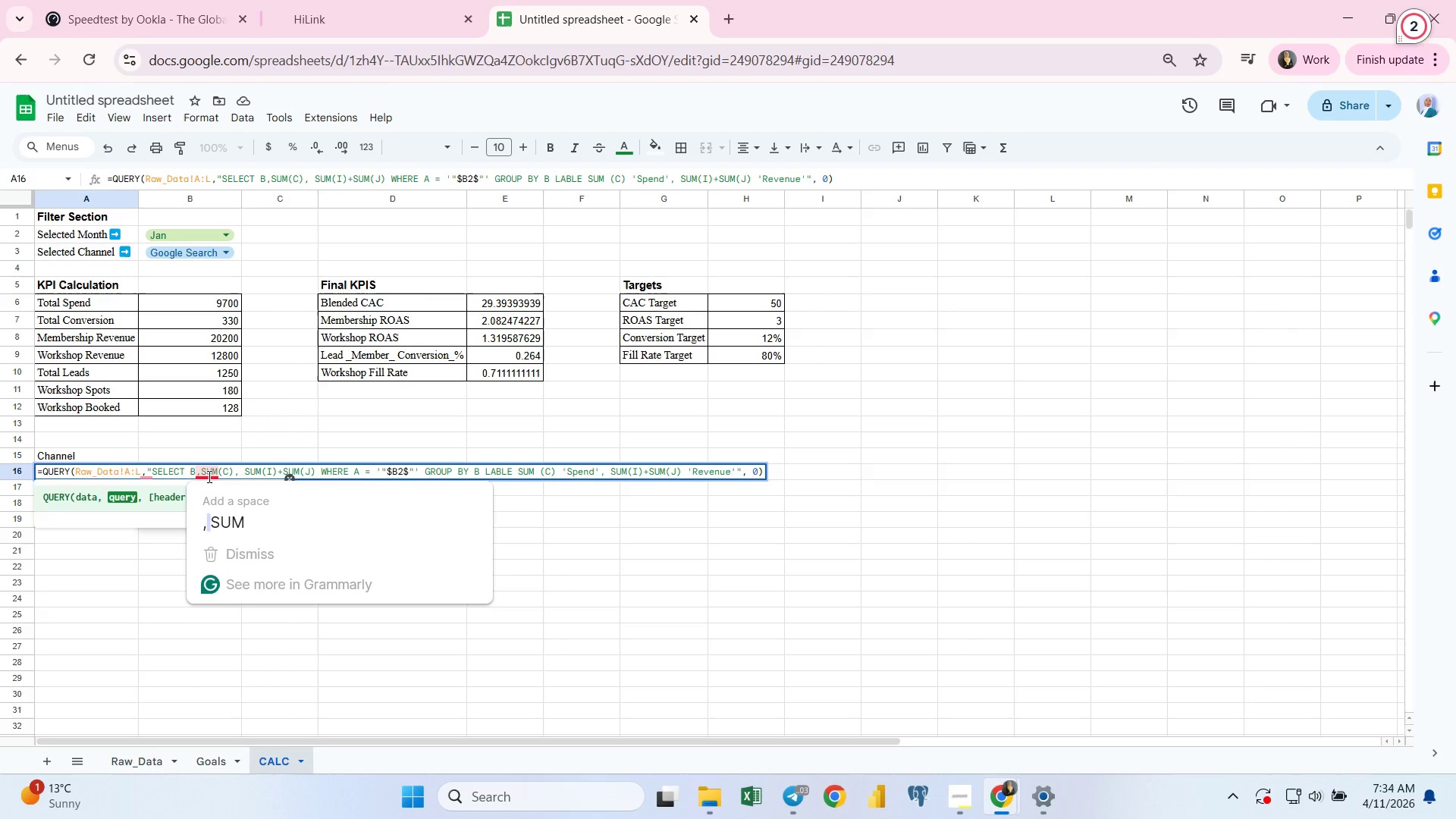 
wait(8.81)
 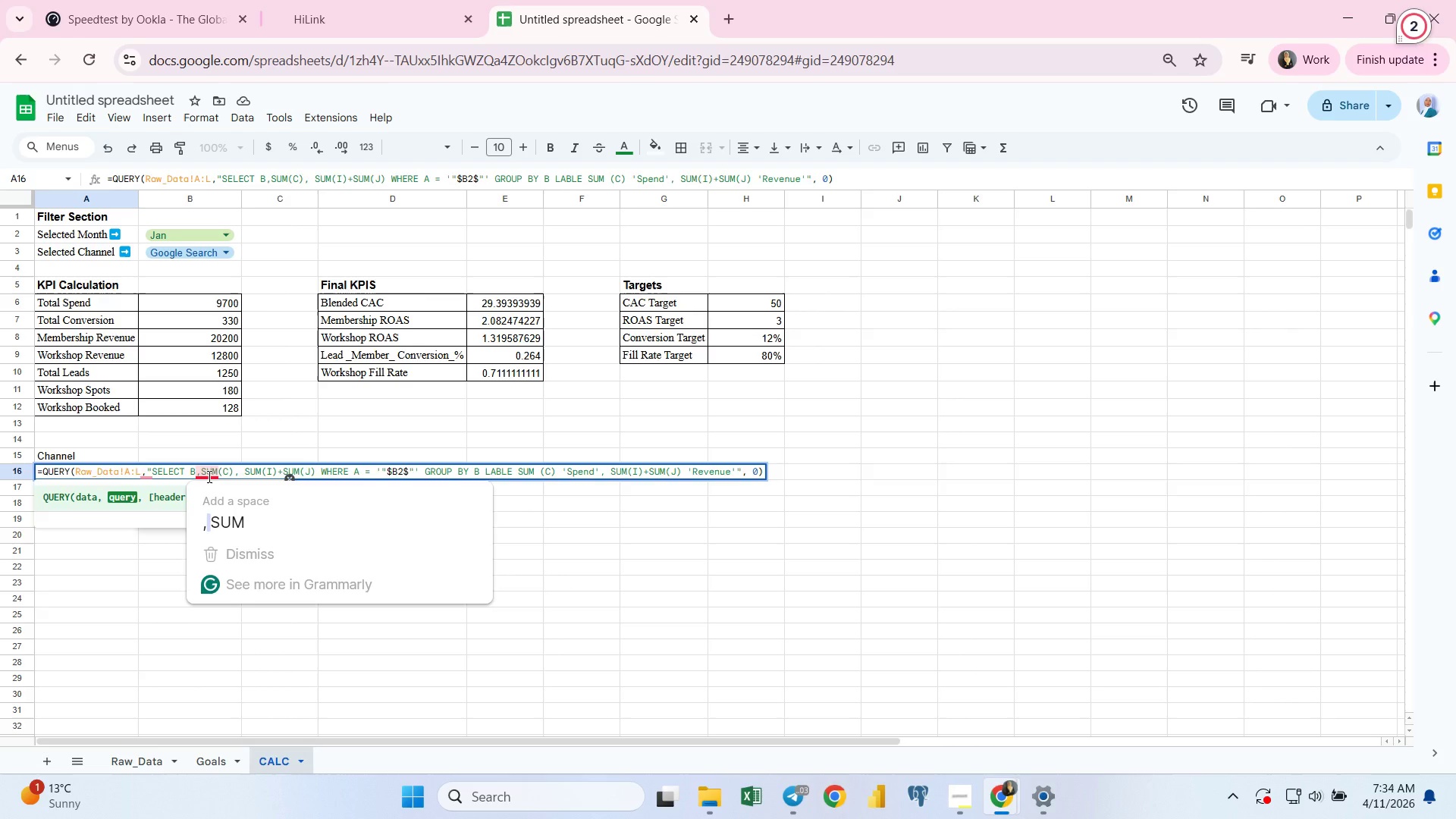 
left_click([225, 522])
 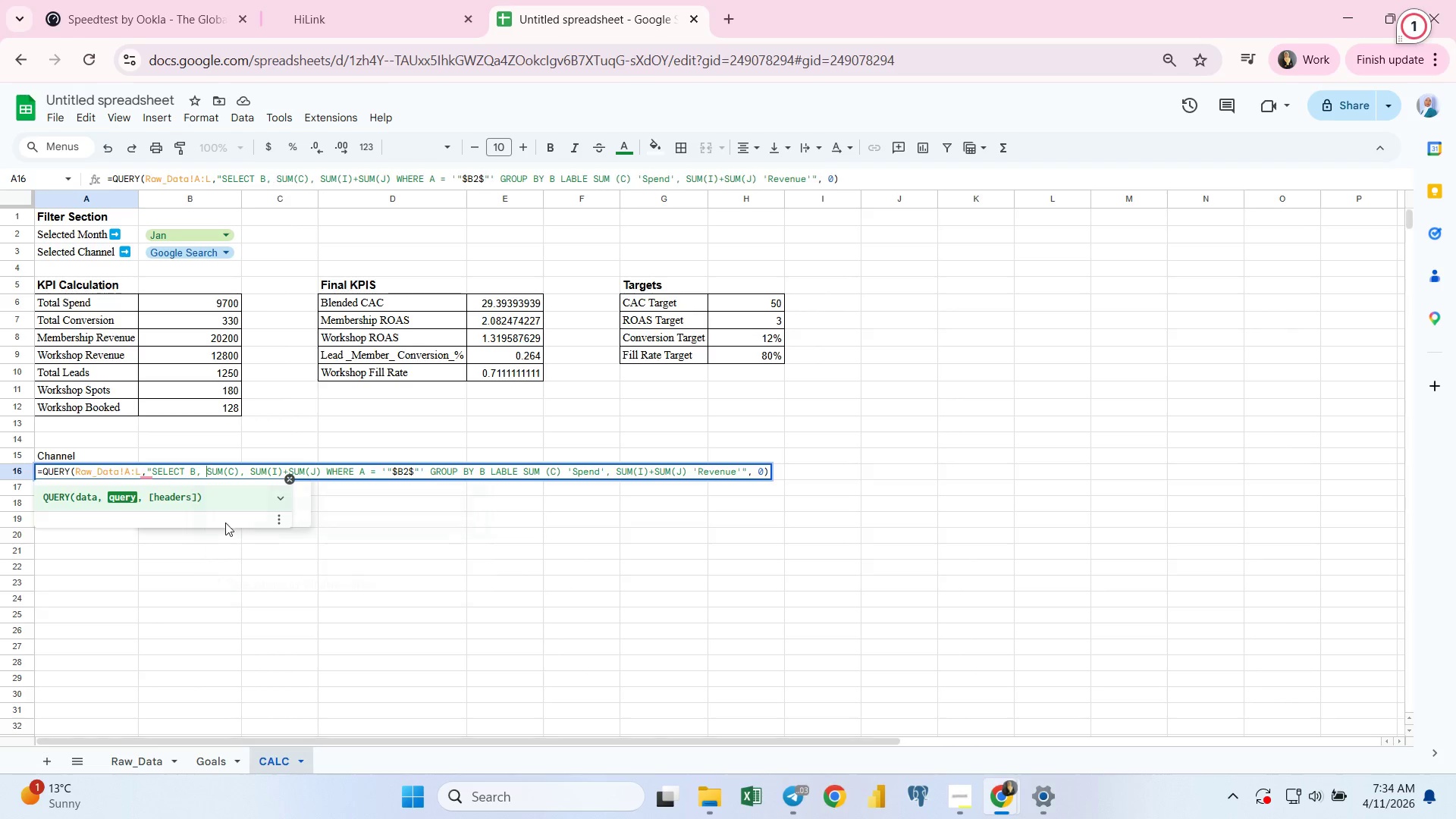 
hold_key(key=Unknown, duration=6.66)
 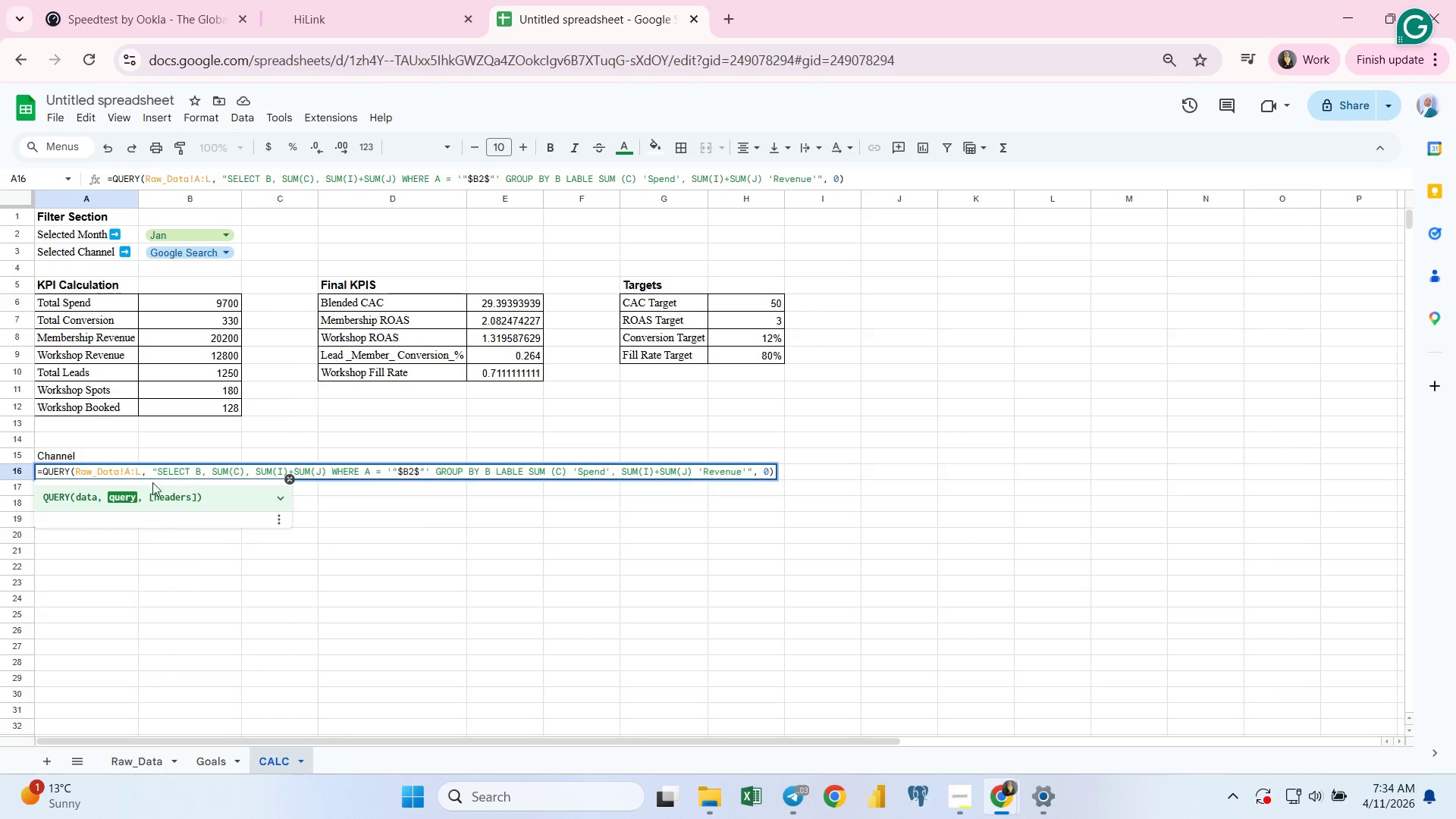 
left_click([218, 469])
 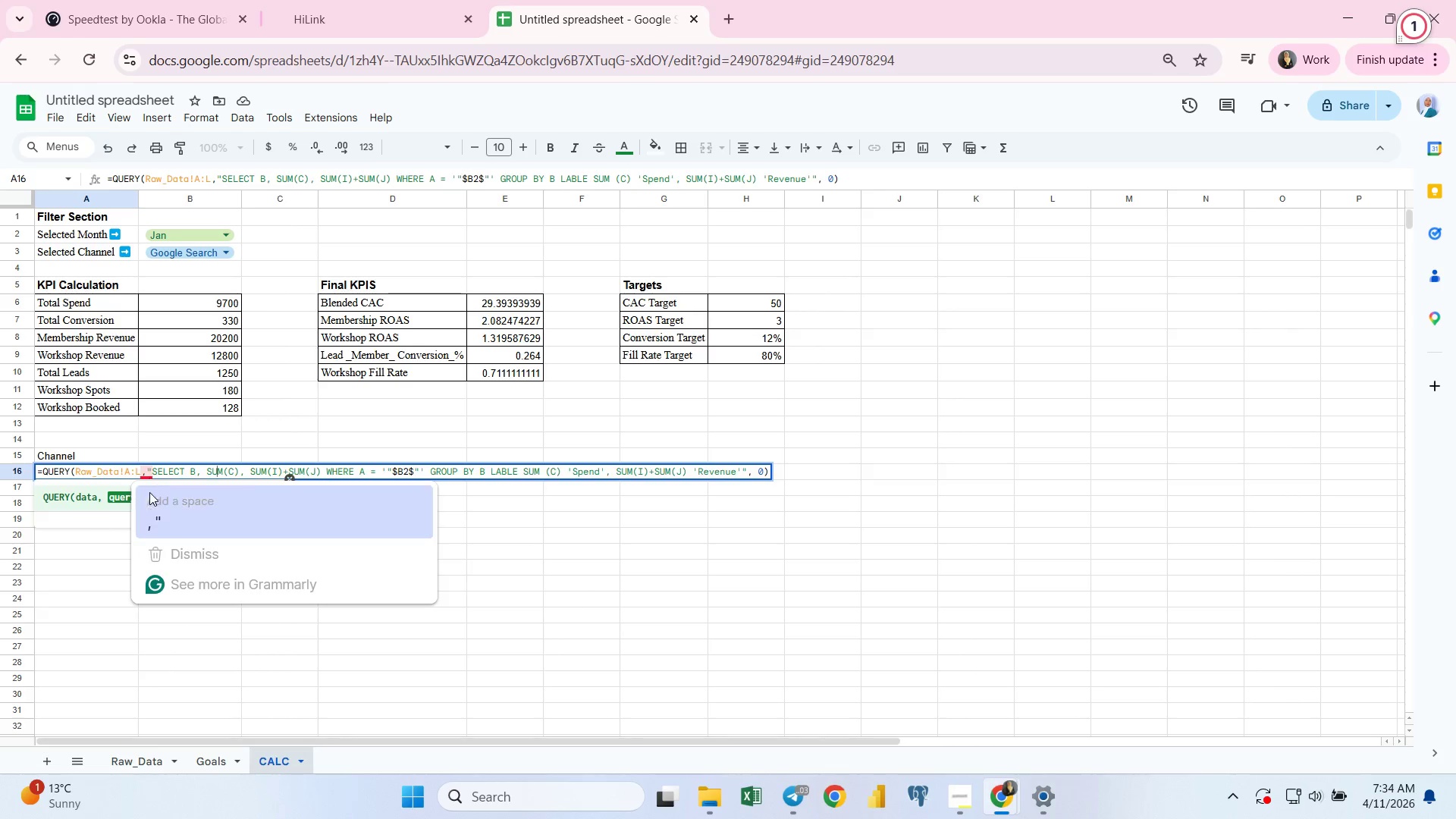 
left_click([150, 519])
 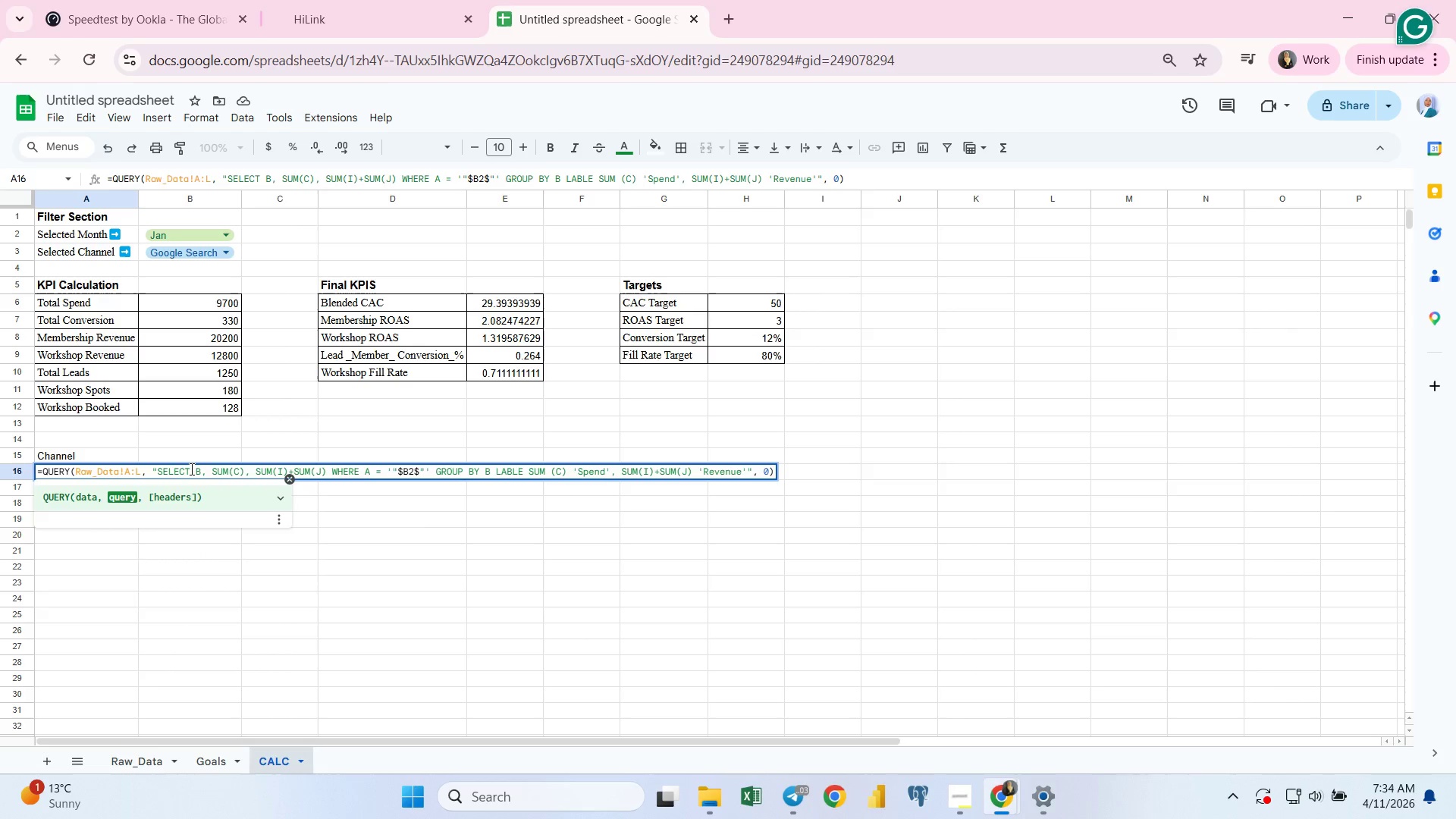 
left_click([190, 468])
 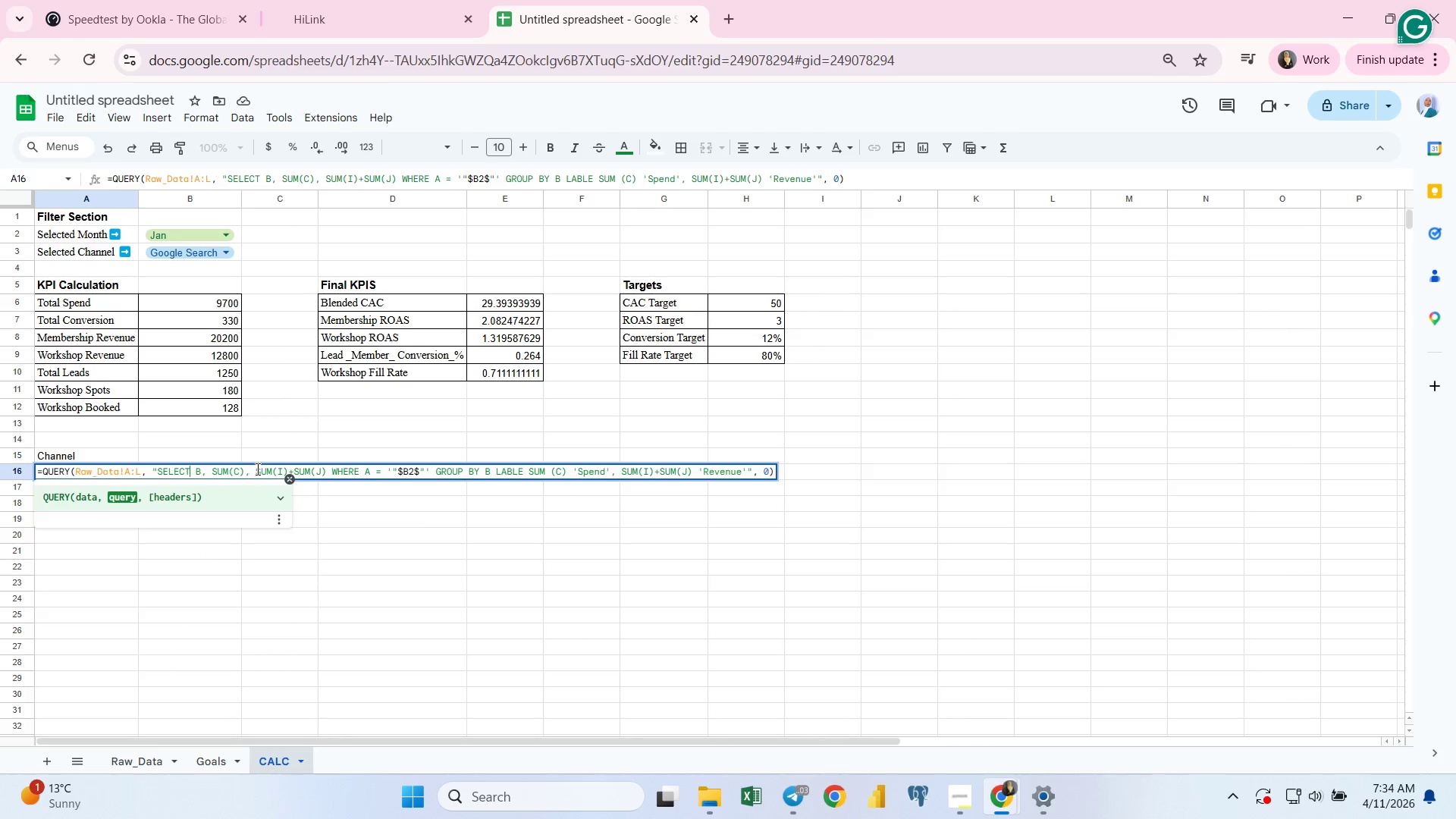 
left_click([256, 469])
 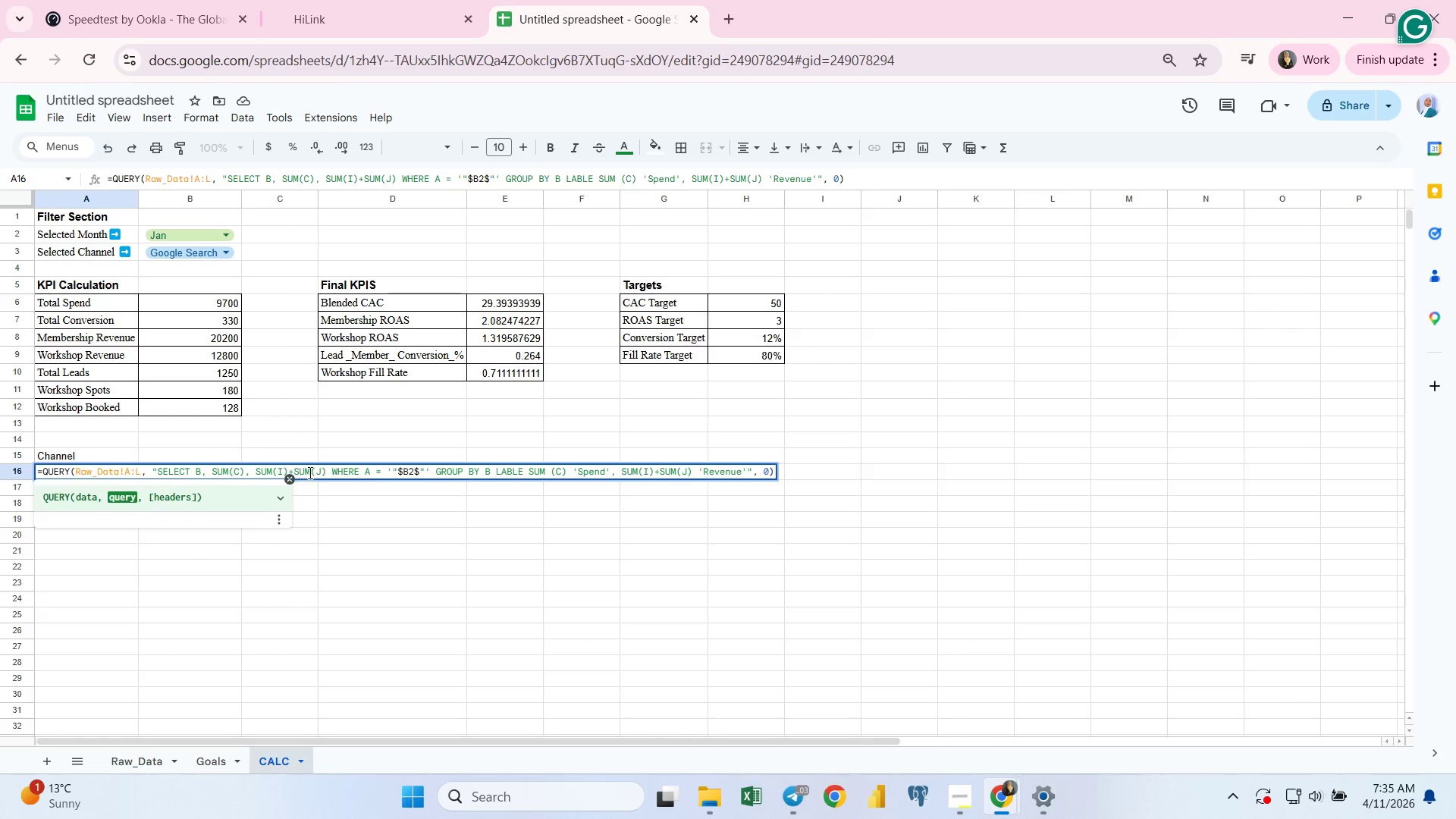 
wait(31.56)
 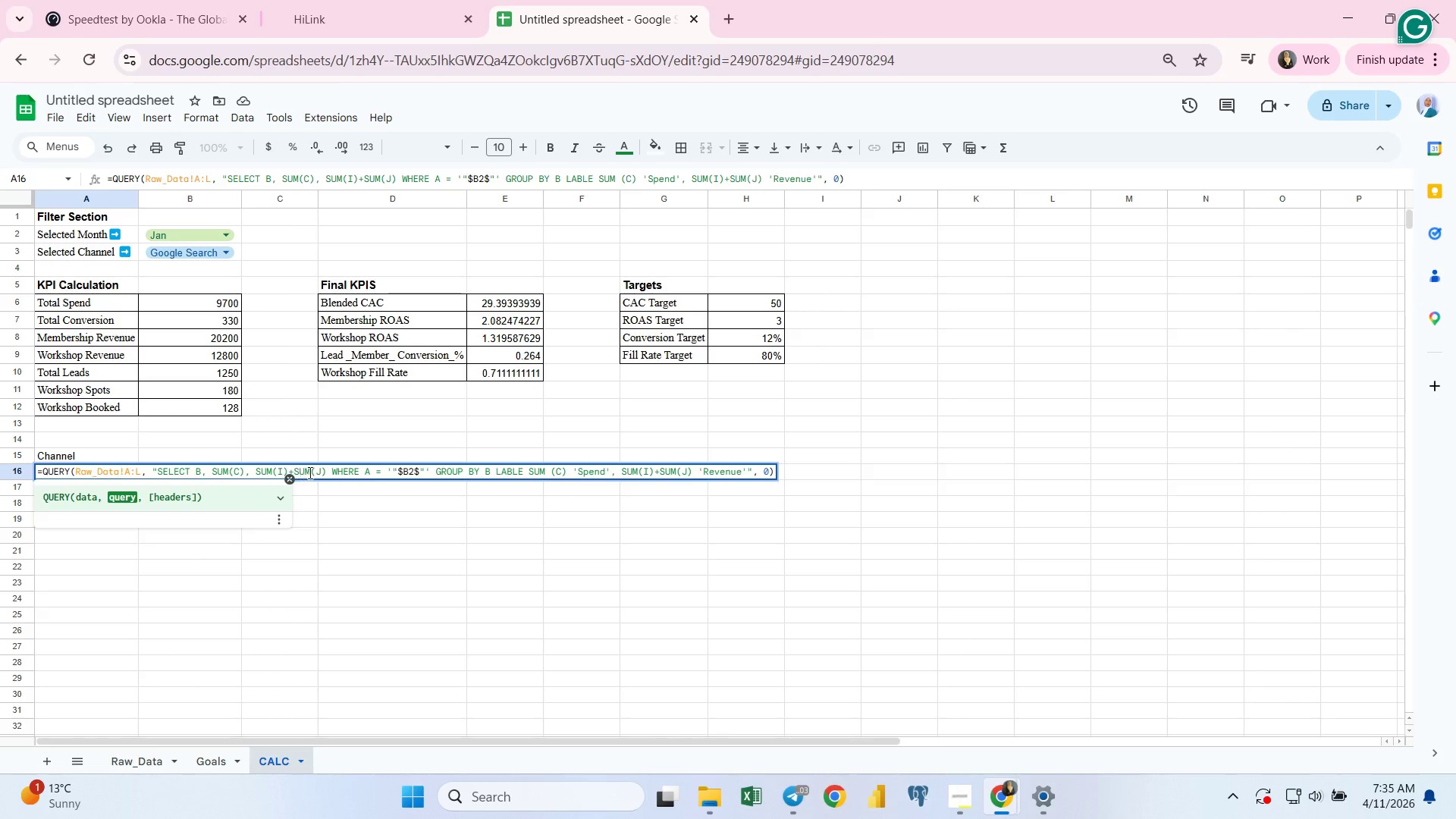 
left_click([340, 472])
 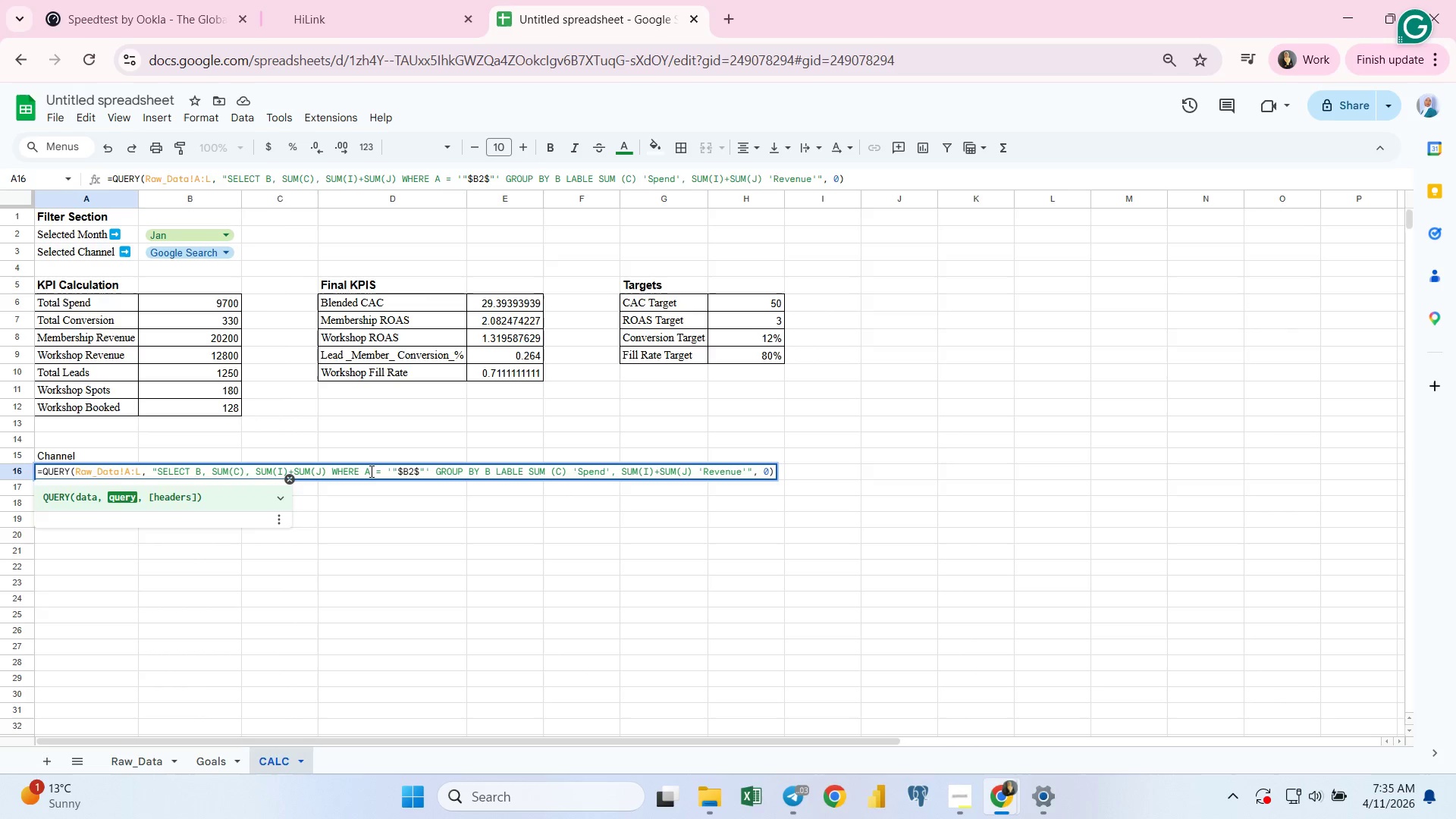 
left_click([370, 471])
 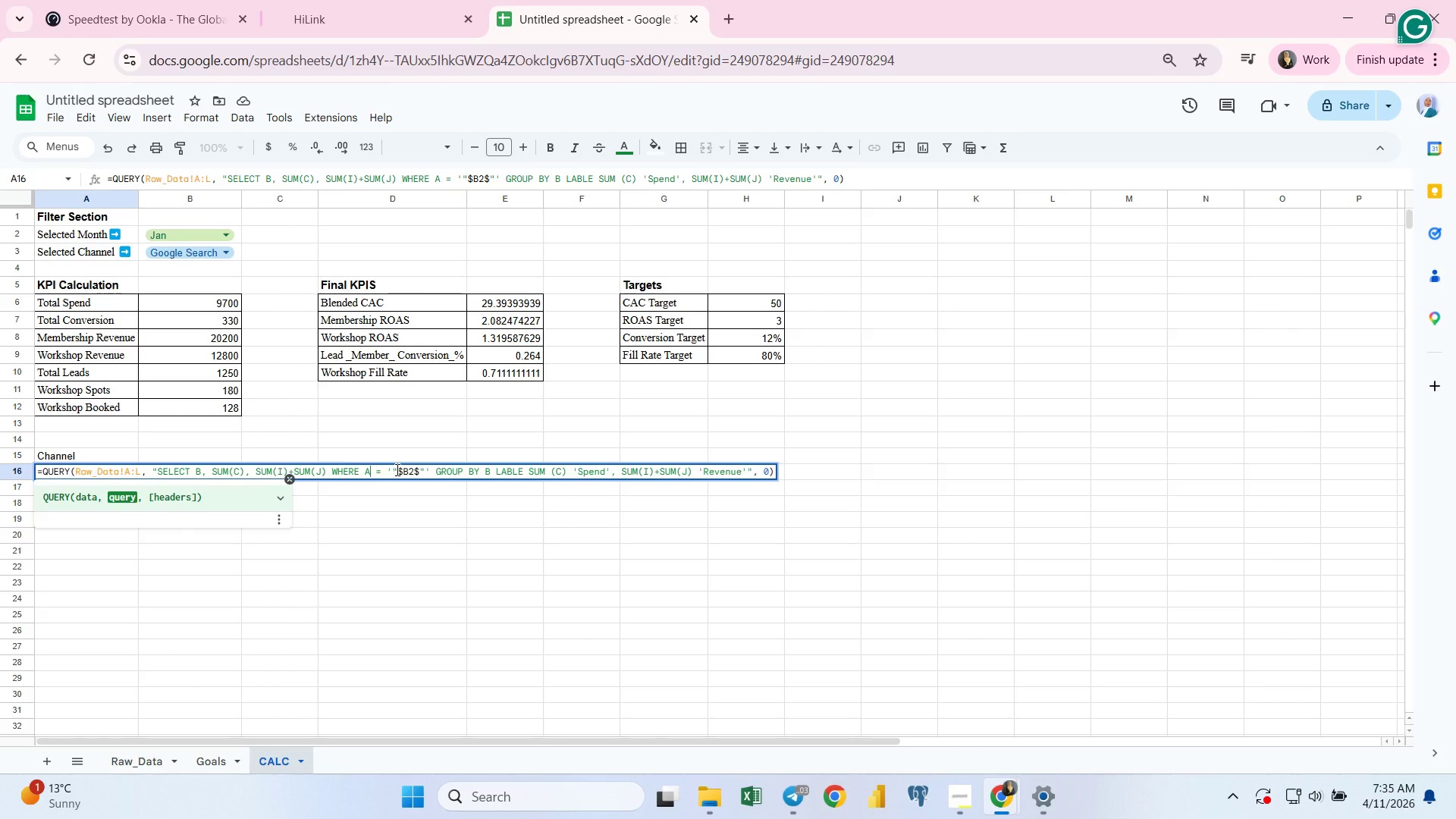 
wait(8.55)
 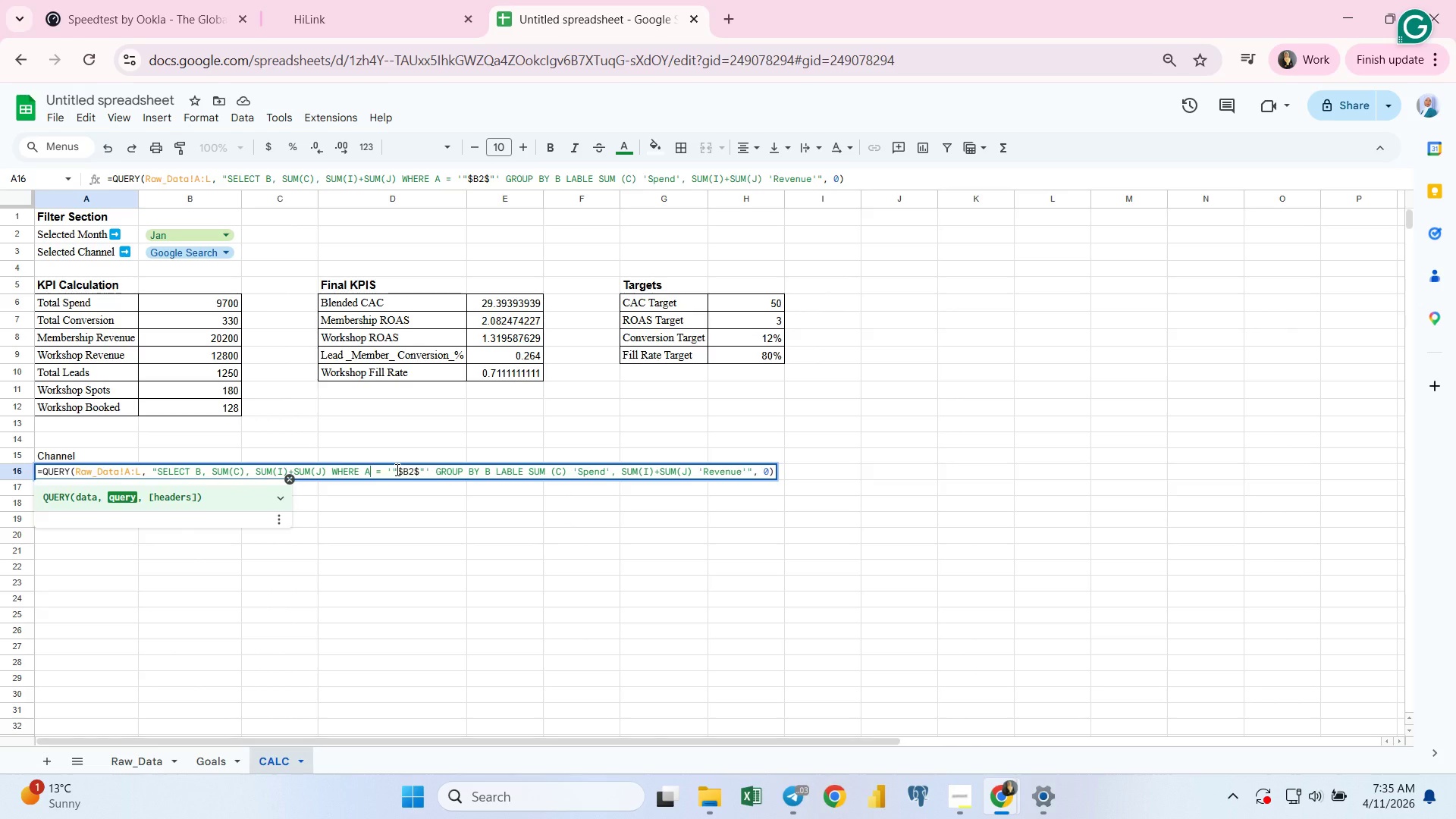 
left_click([401, 468])
 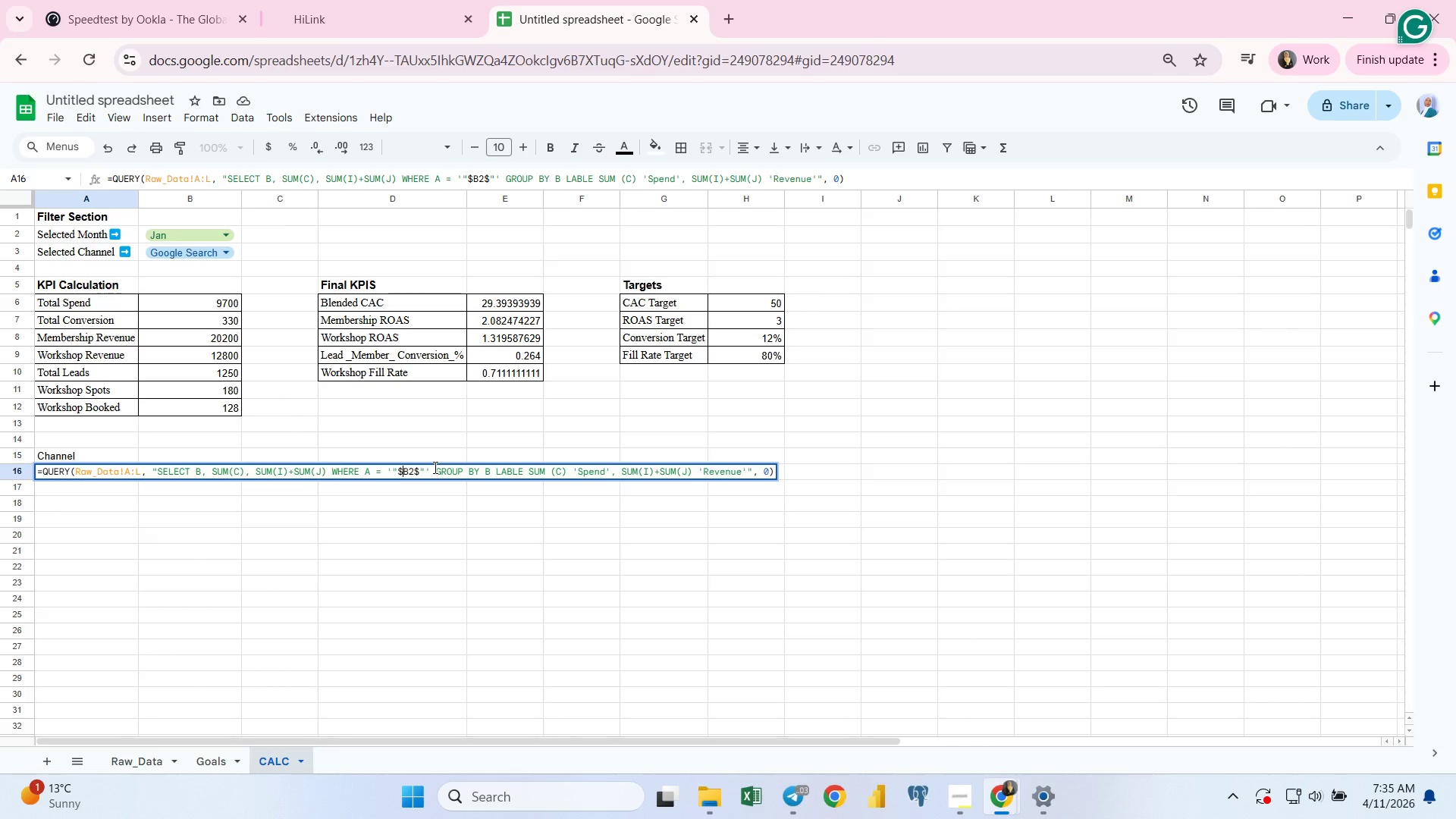 
key(Backspace)
 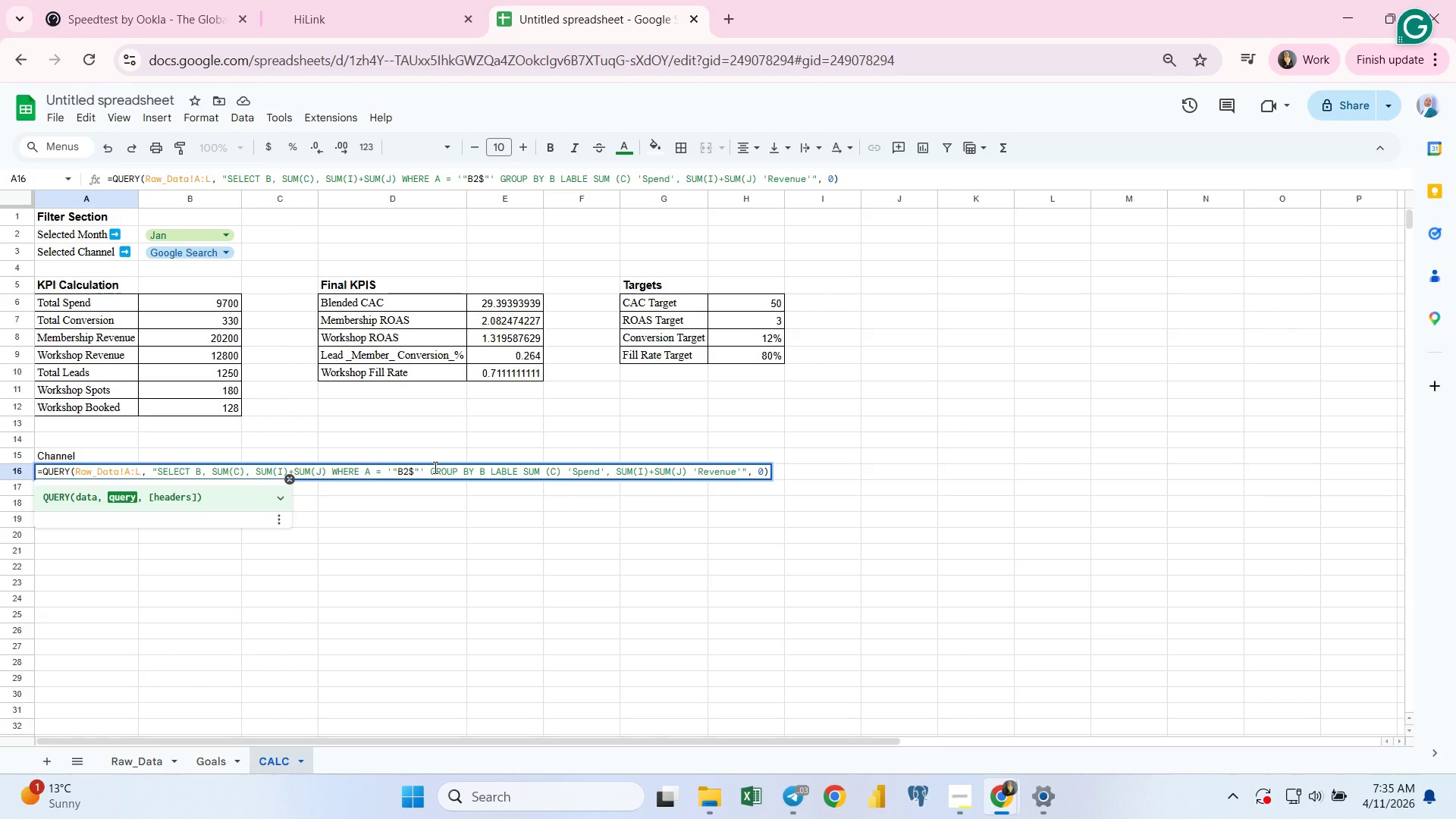 
key(Shift+7)
 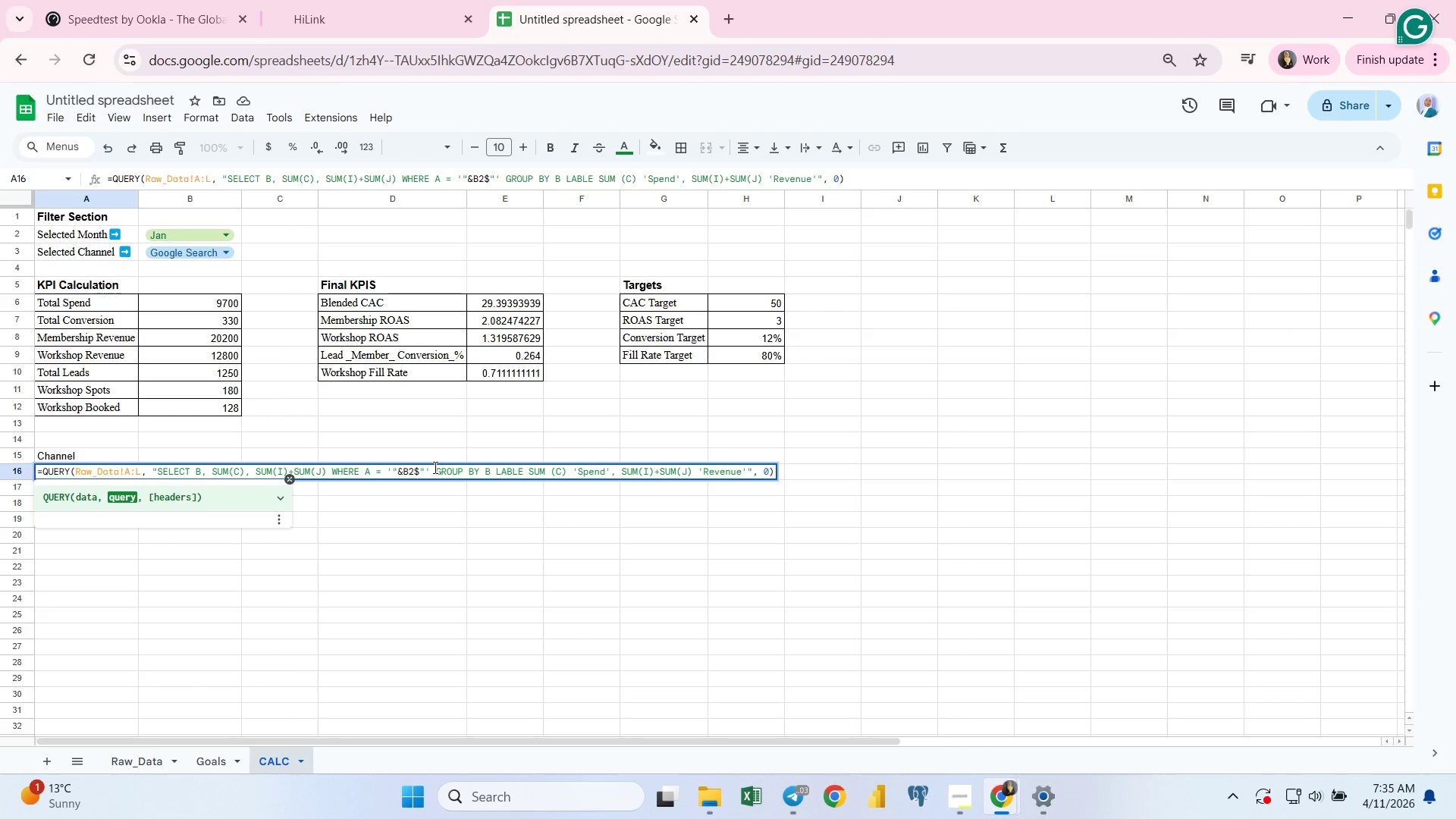 
key(ArrowRight)
 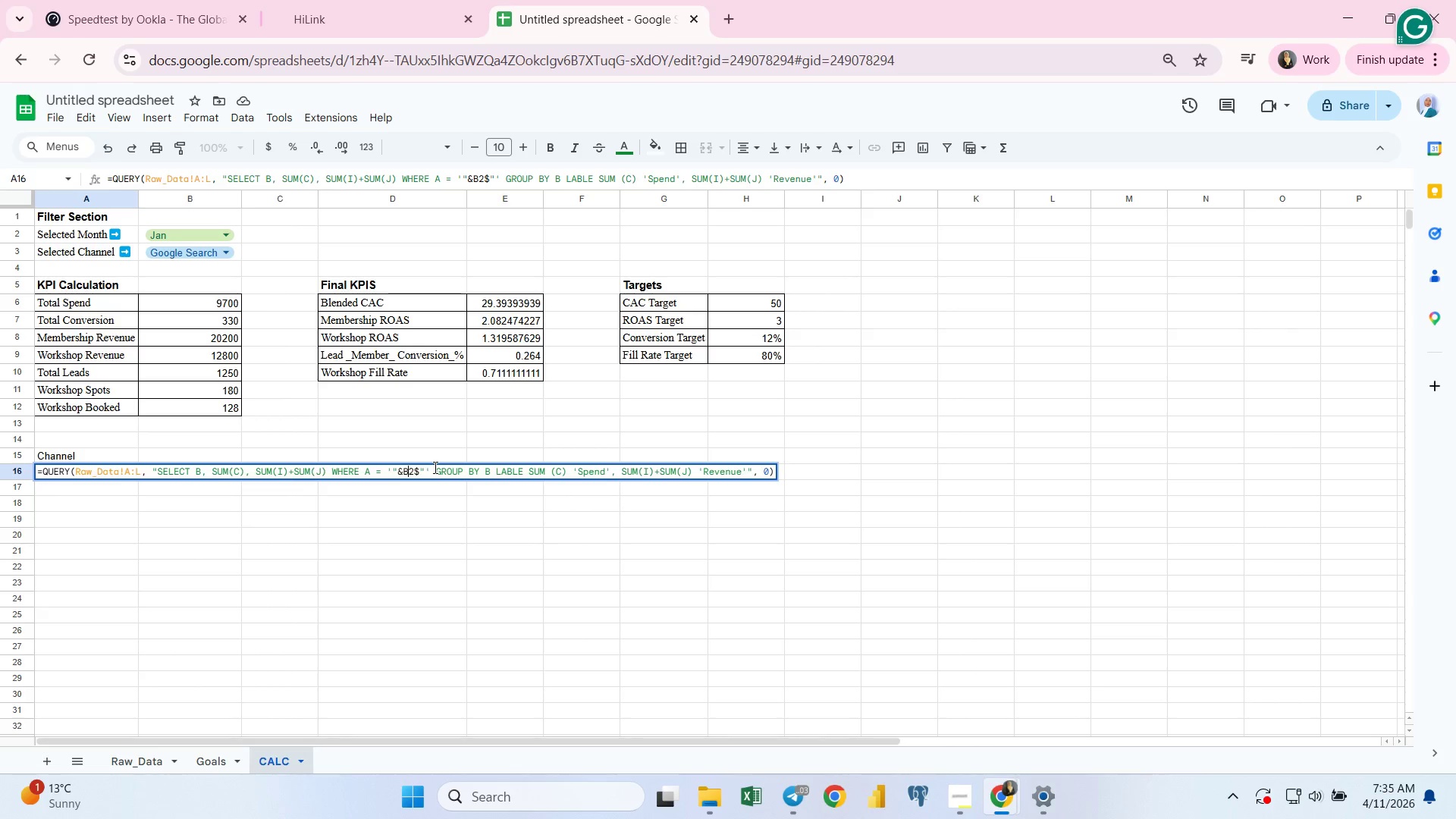 
key(ArrowRight)
 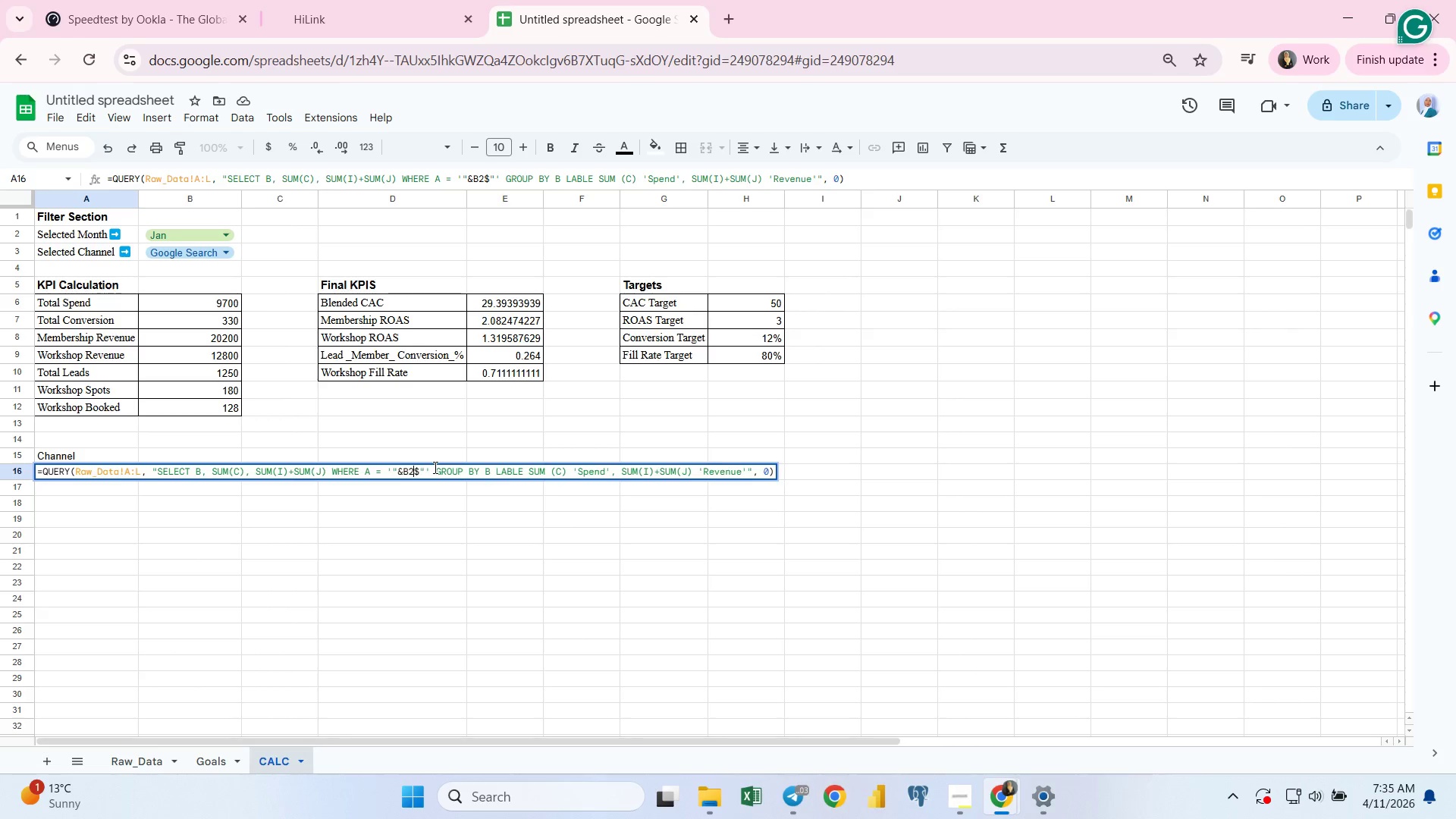 
key(ArrowRight)
 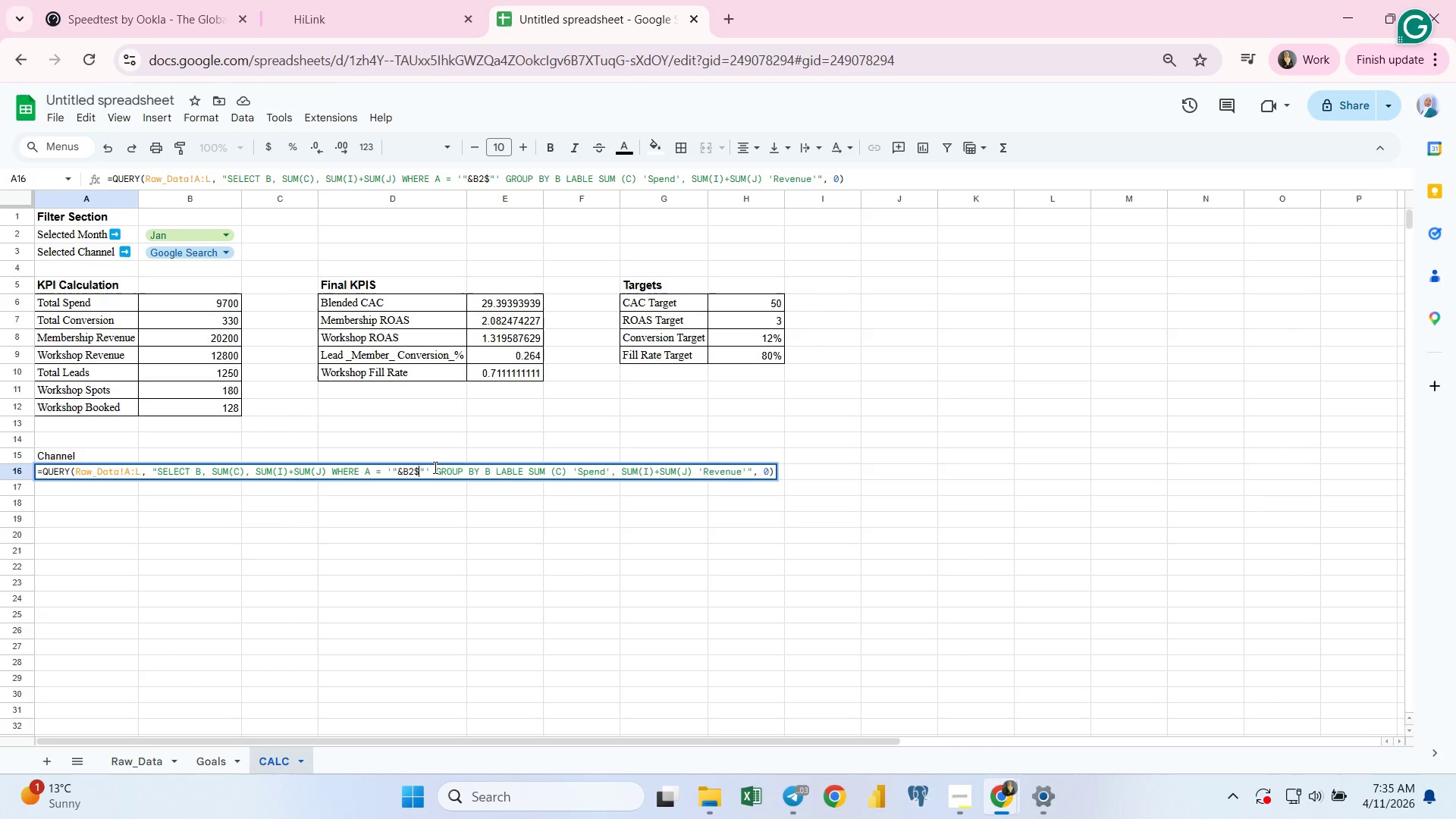 
key(Backspace)
 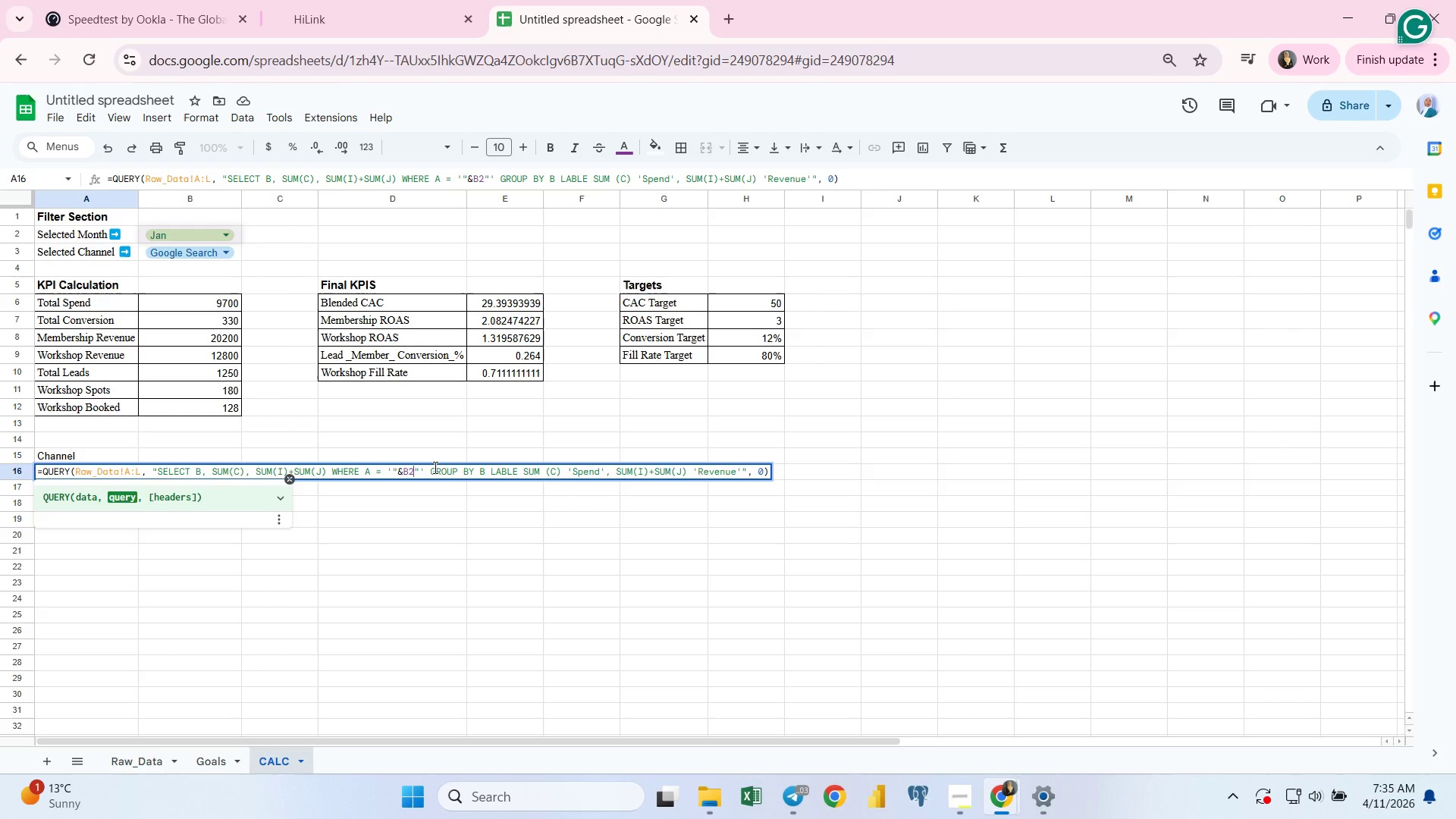 
key(Shift+7)
 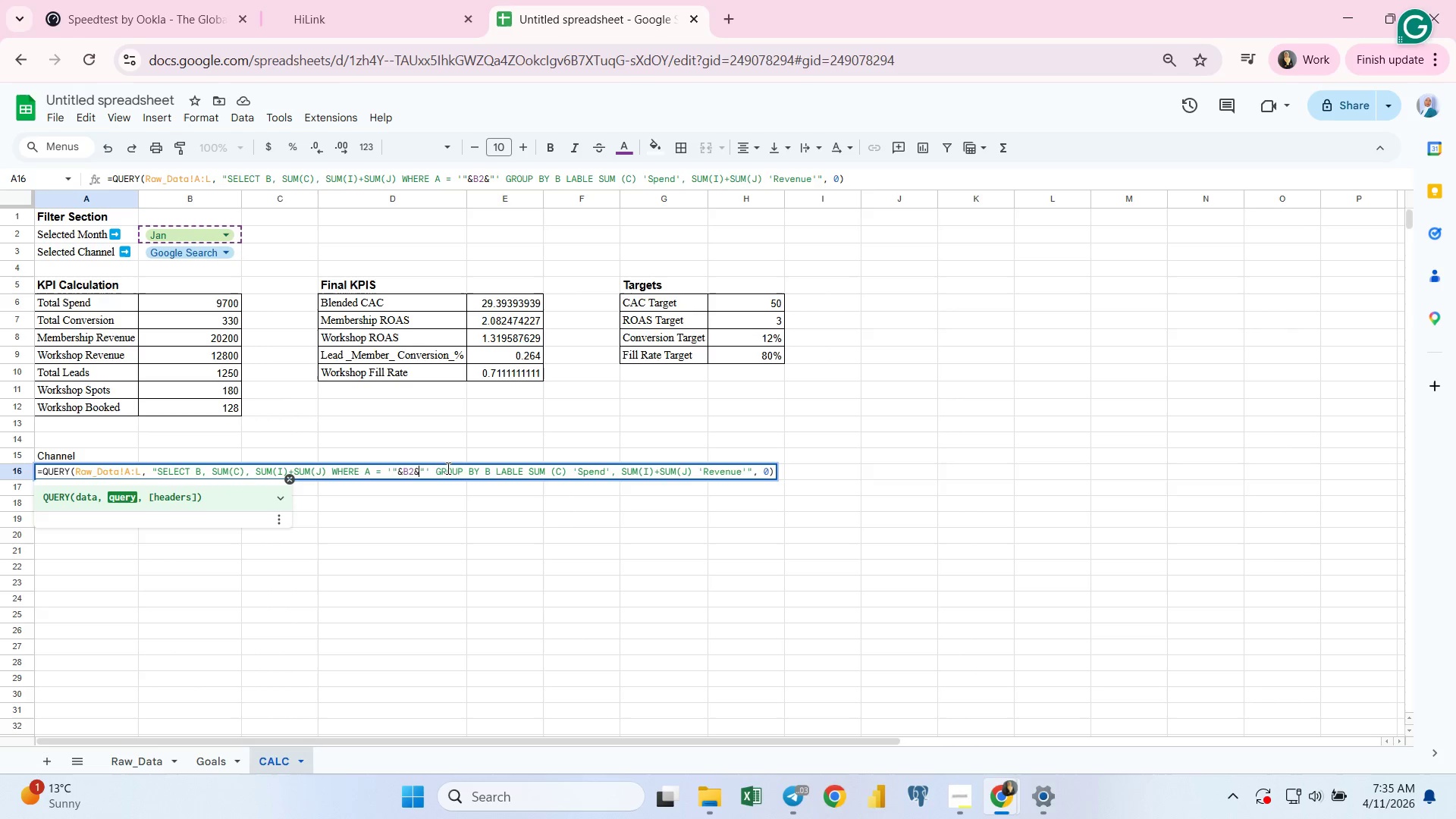 
left_click([445, 469])
 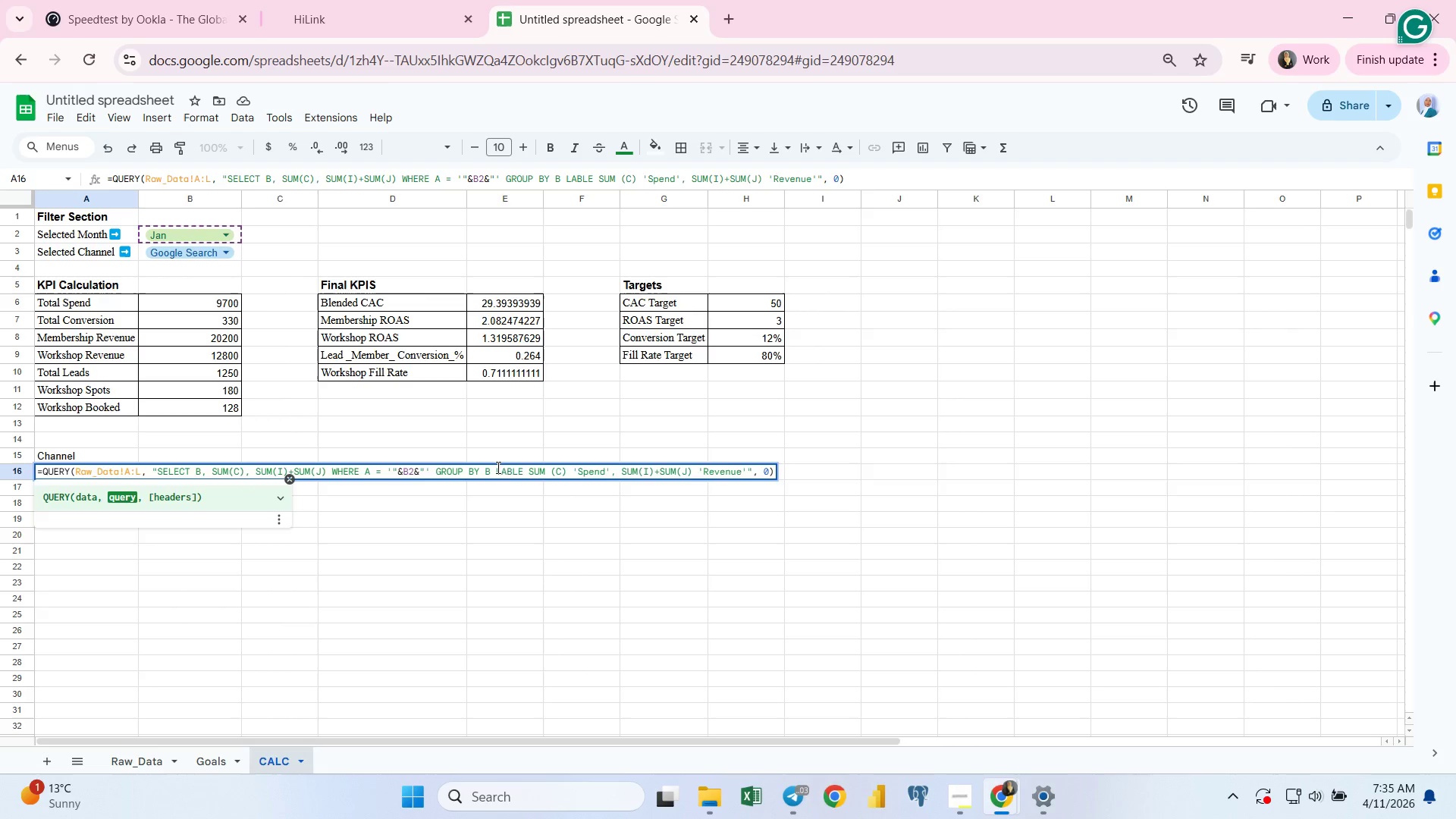 
left_click([515, 469])
 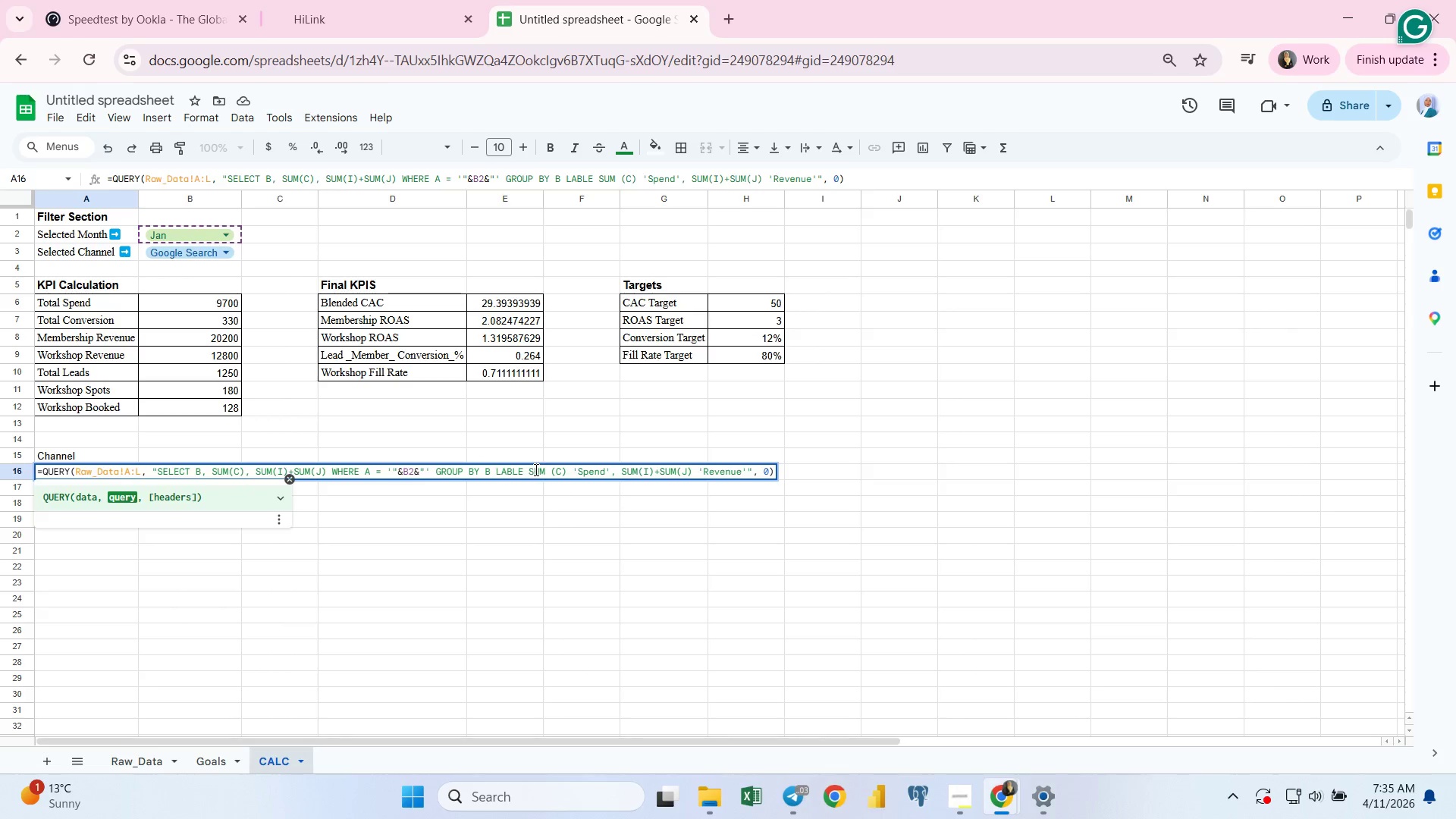 
left_click([540, 469])
 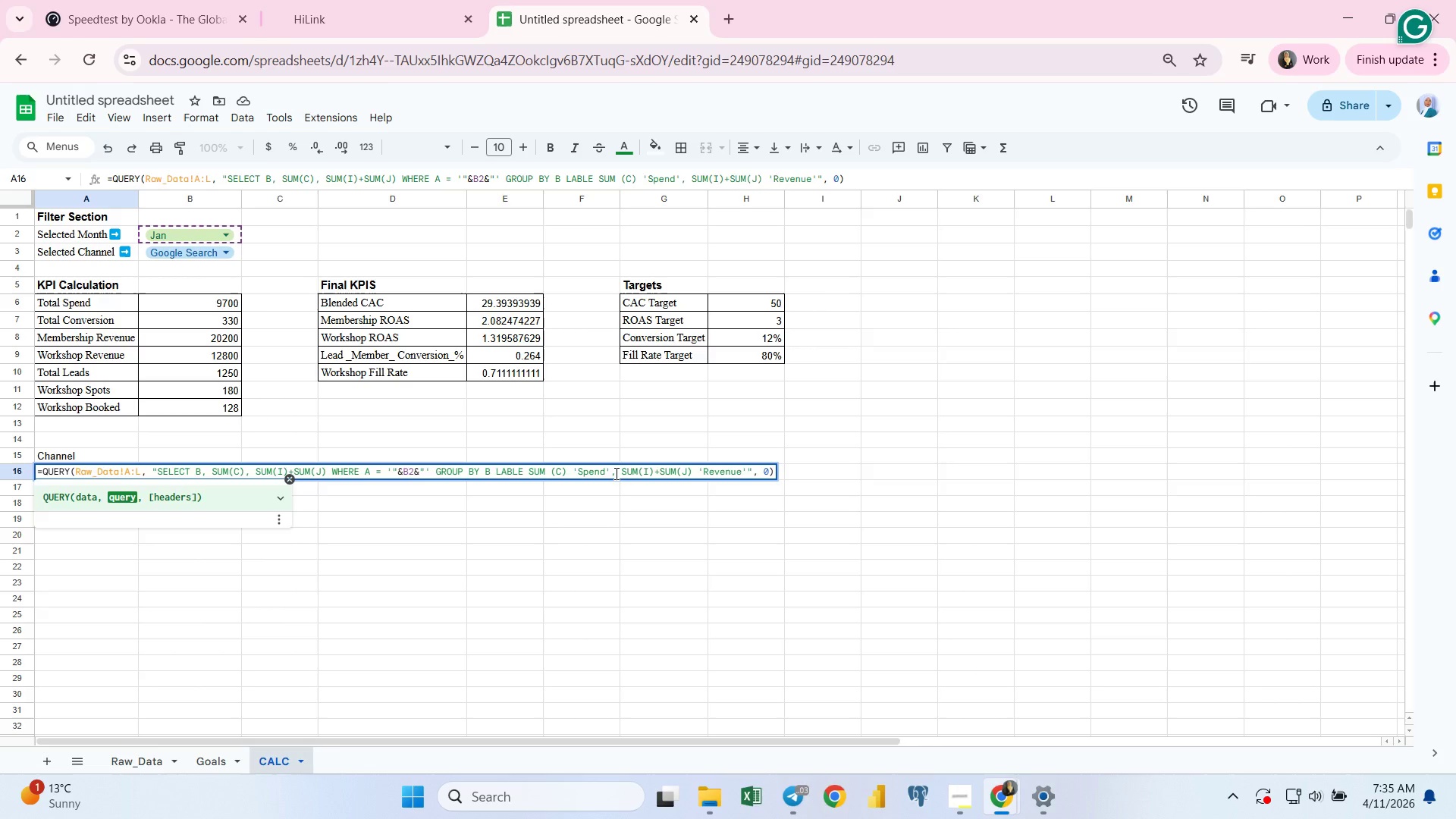 
wait(6.94)
 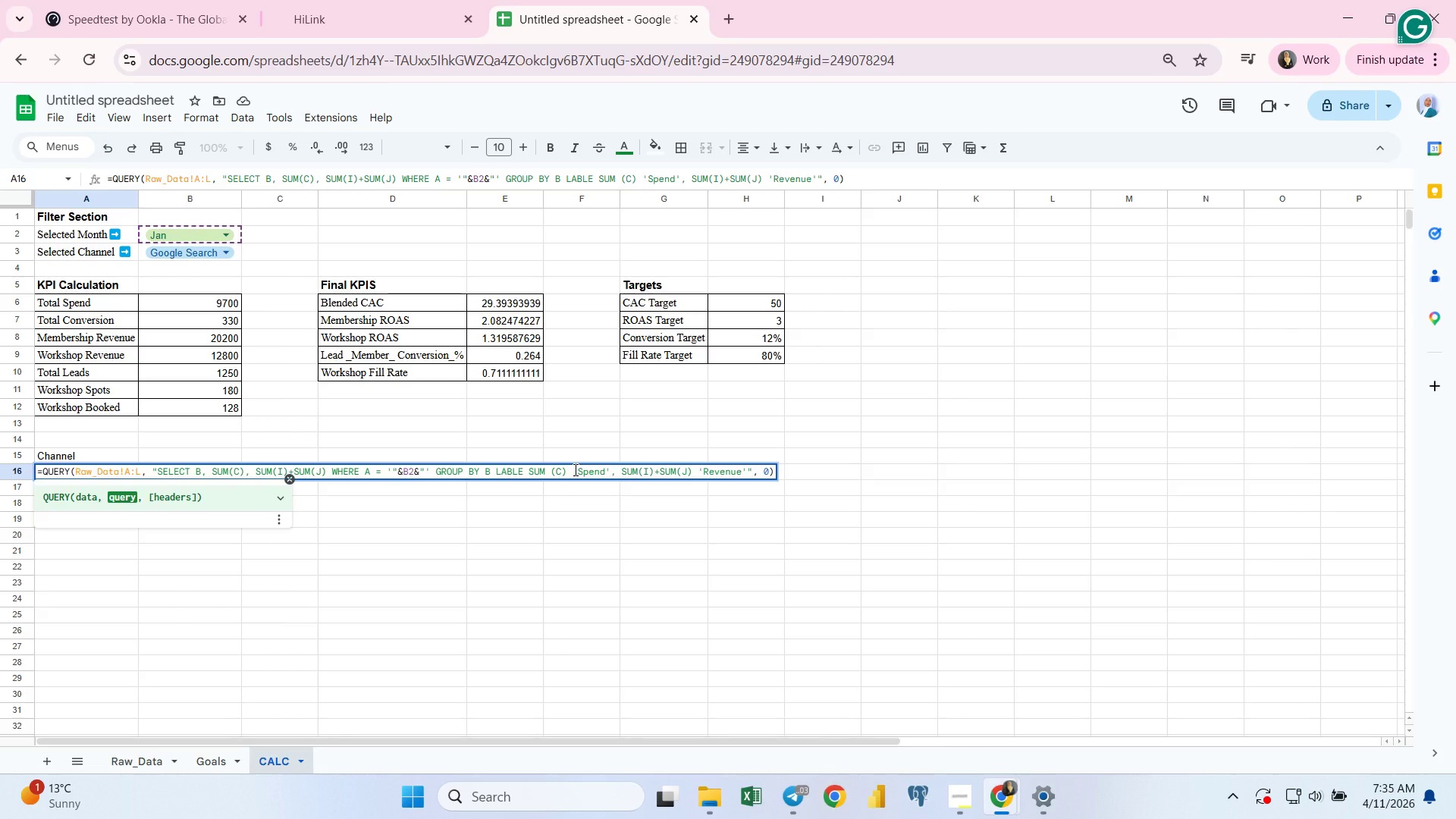 
left_click([615, 473])
 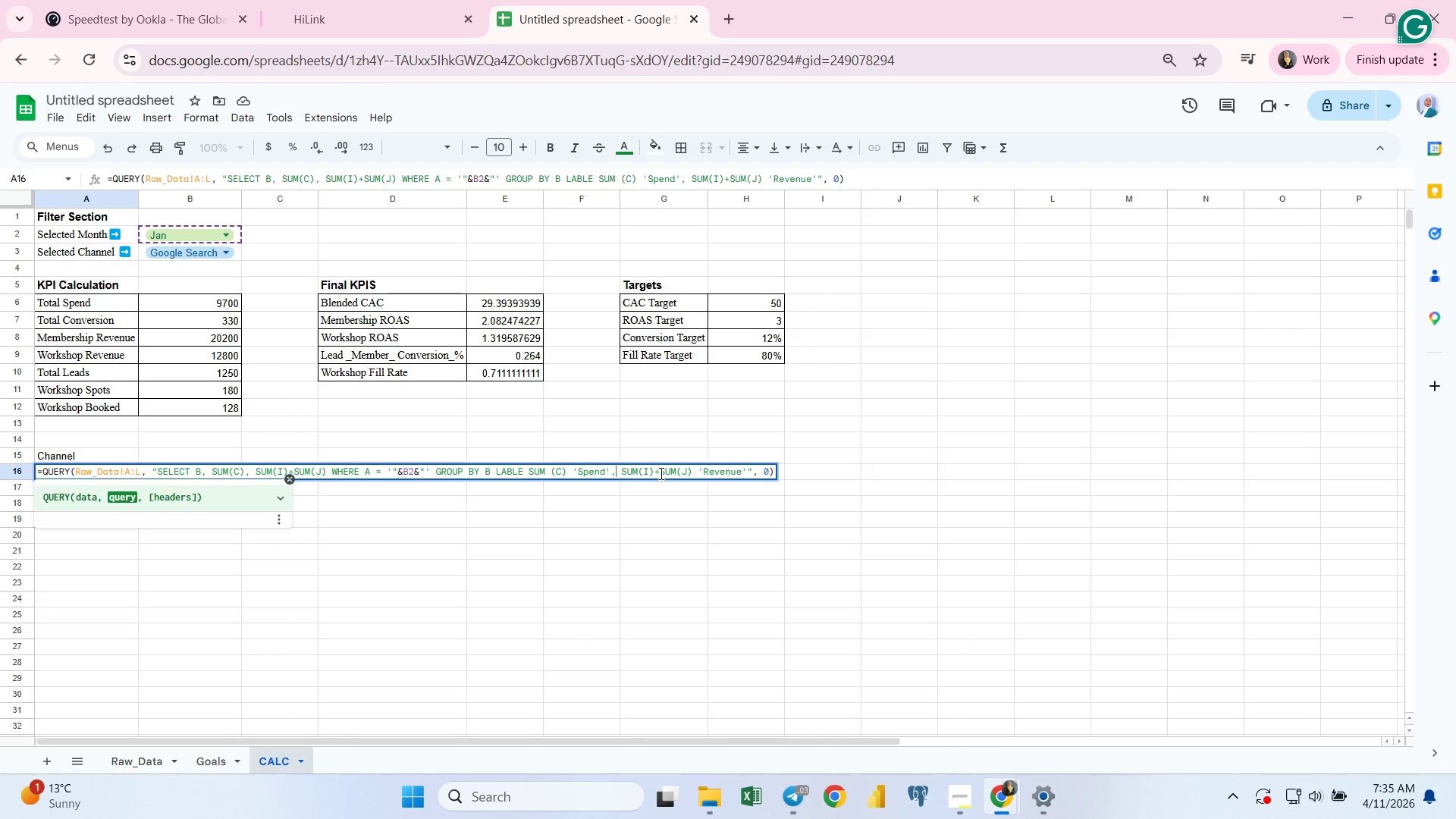 
left_click([660, 473])
 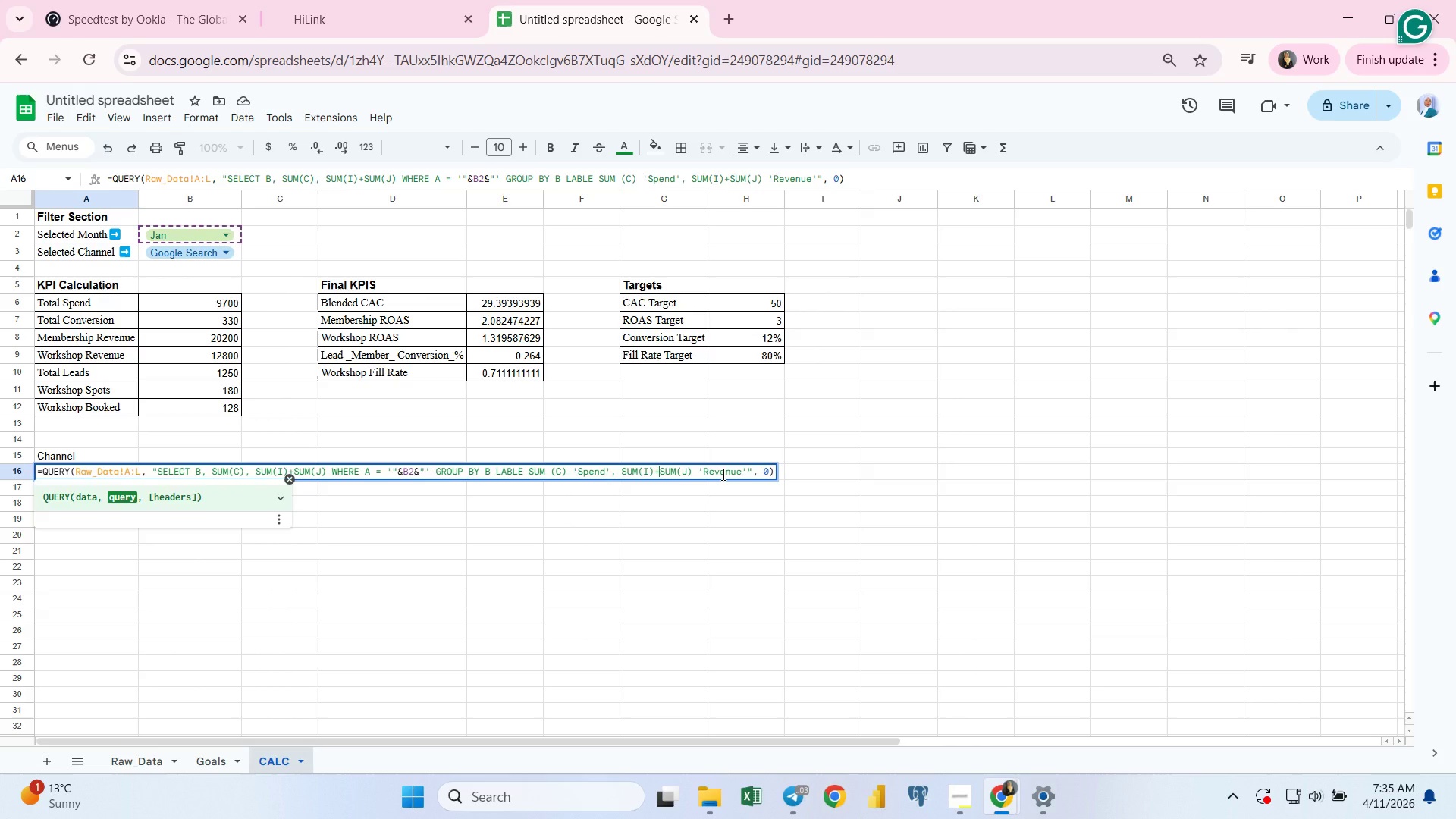 
left_click([722, 474])
 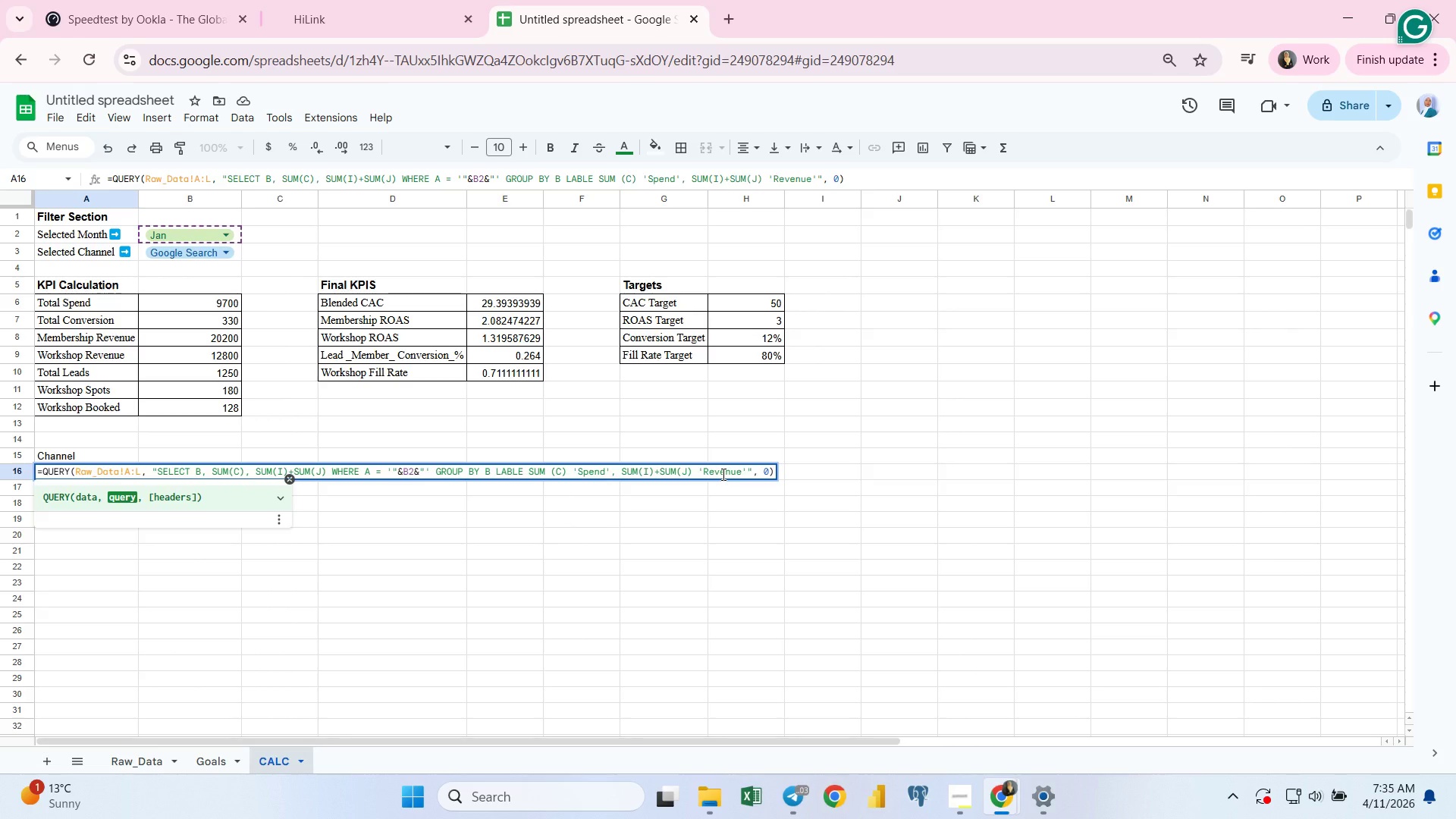 
key(Enter)
 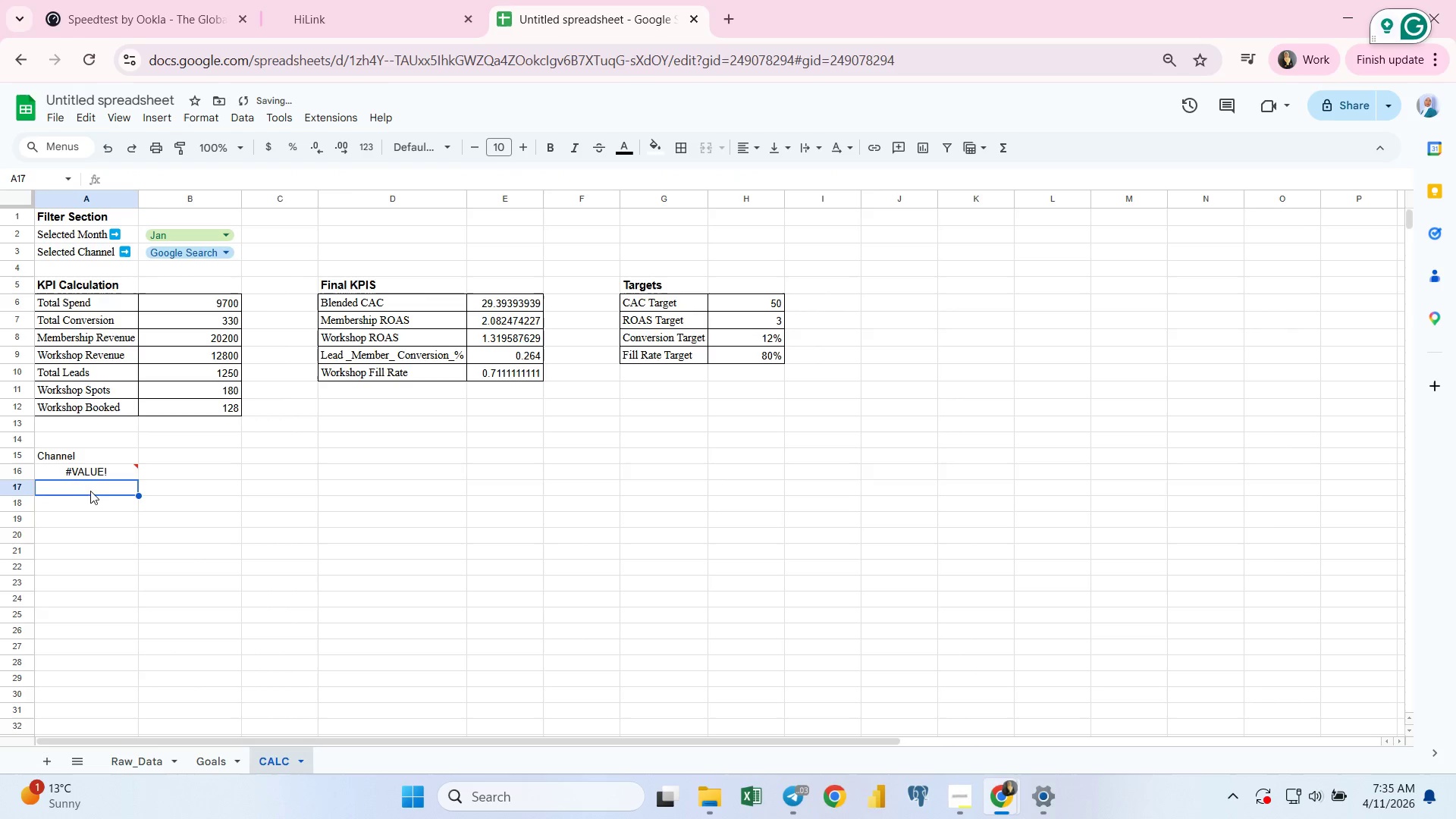 
mouse_move([112, 480])
 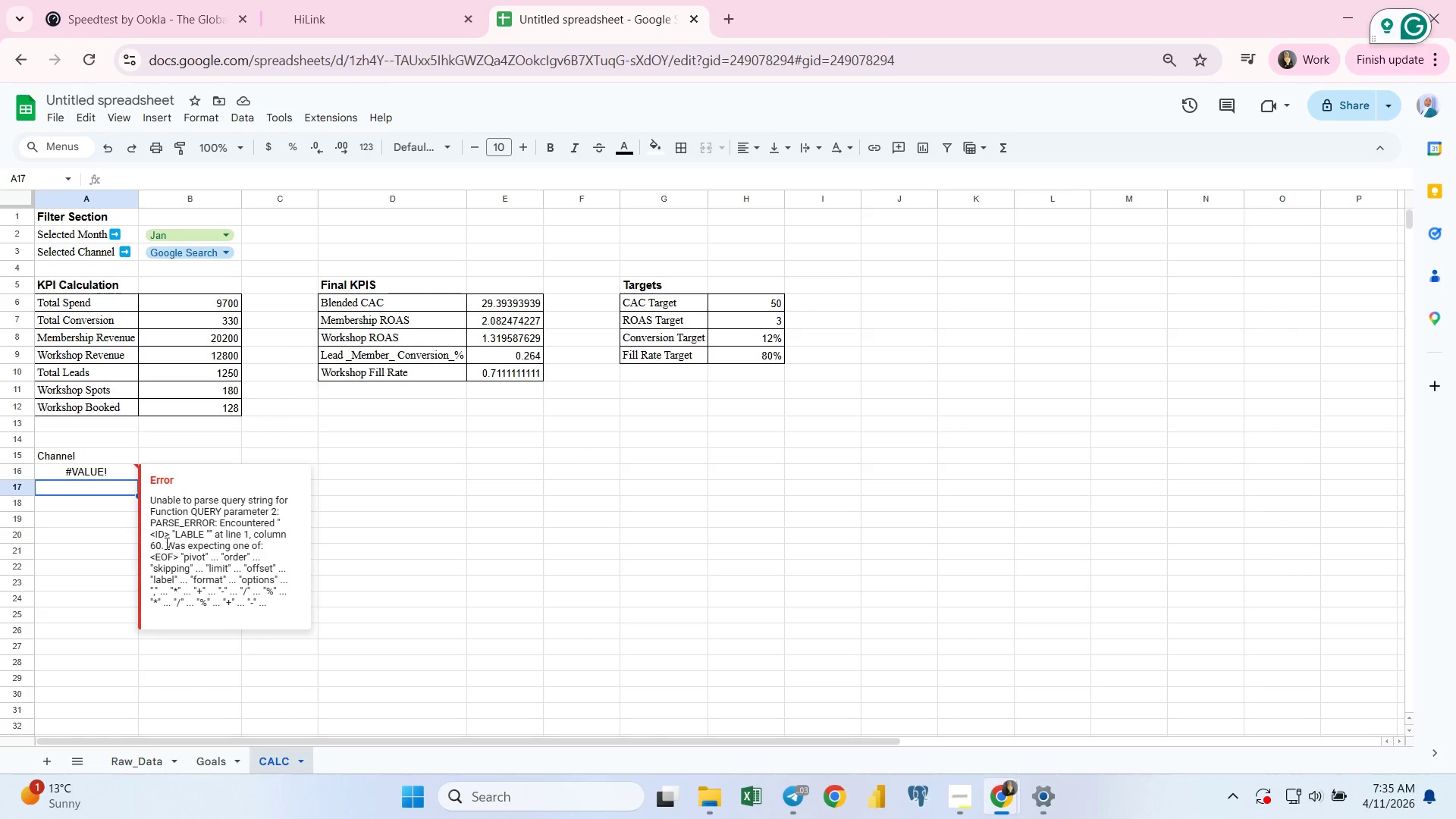 
wait(6.33)
 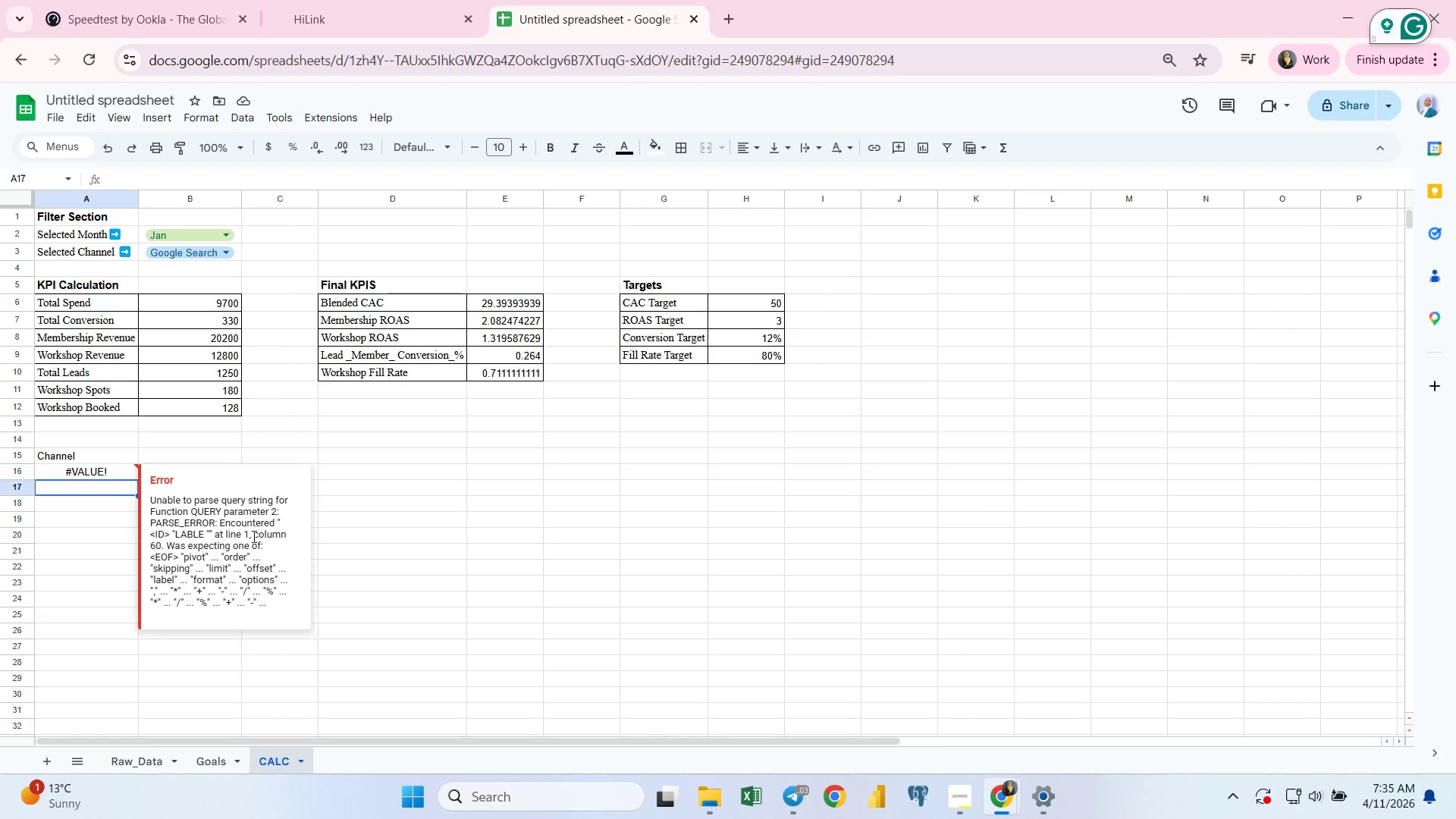 
left_click([93, 471])
 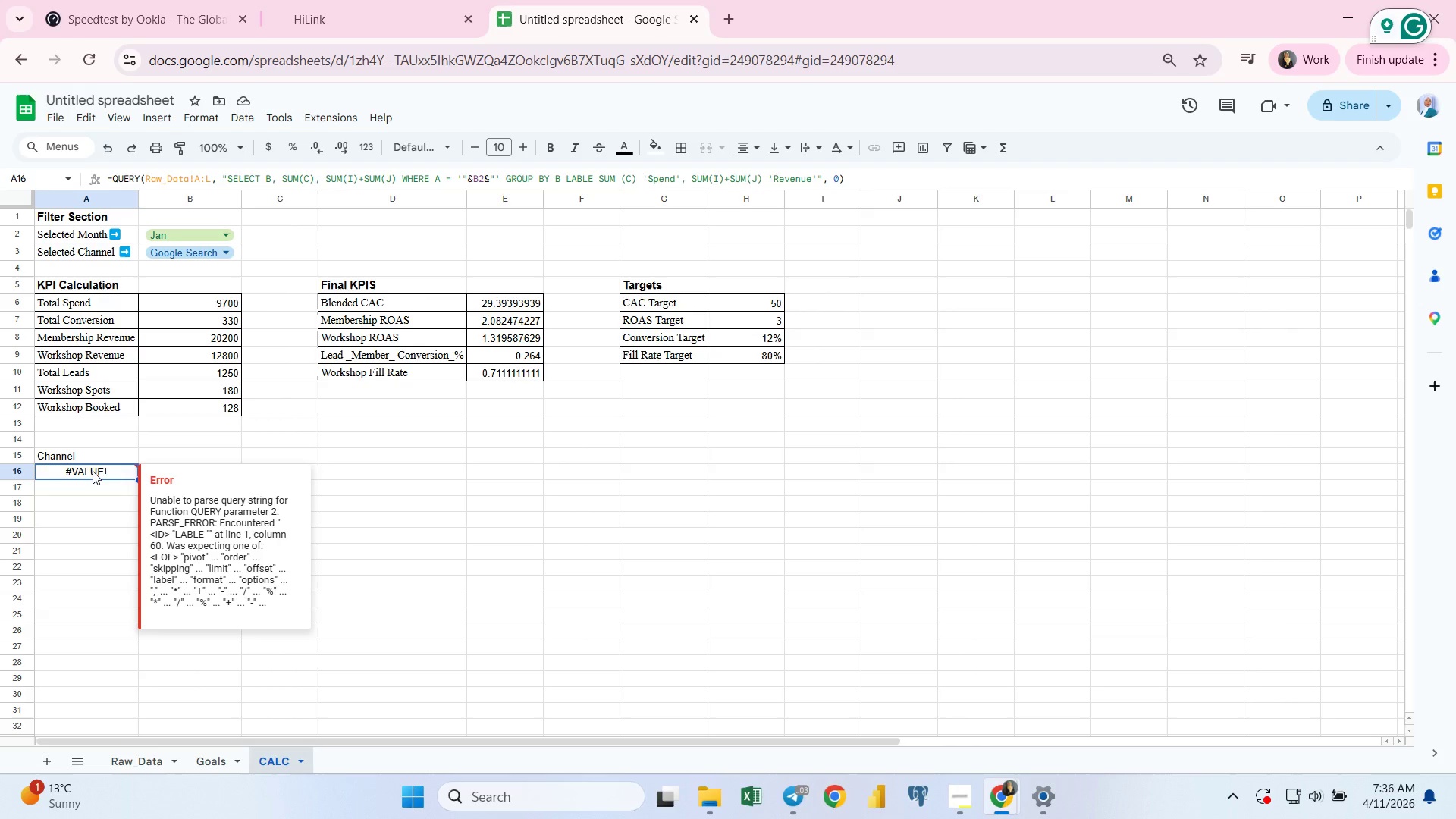 
double_click([93, 471])
 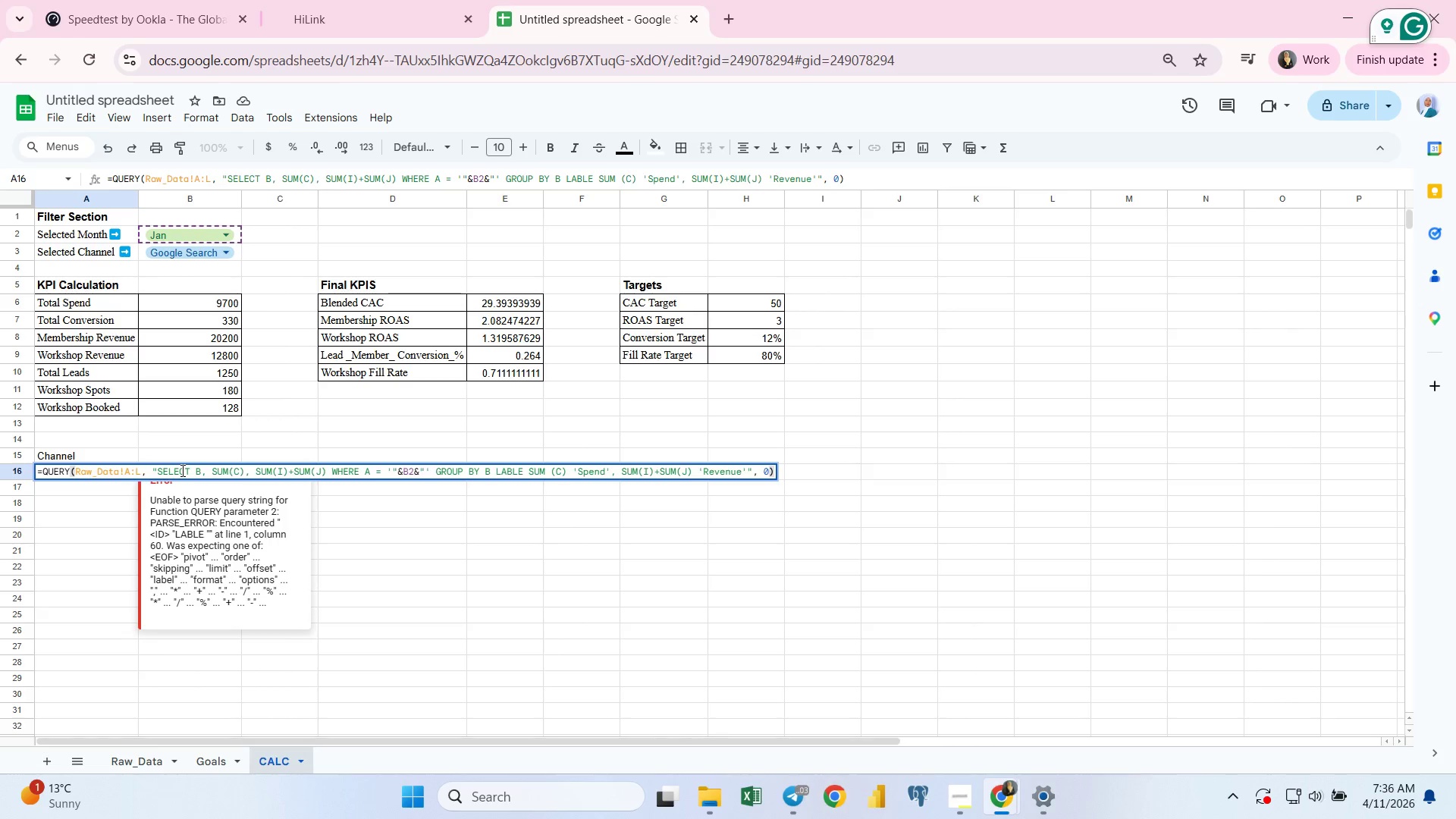 
left_click([181, 470])
 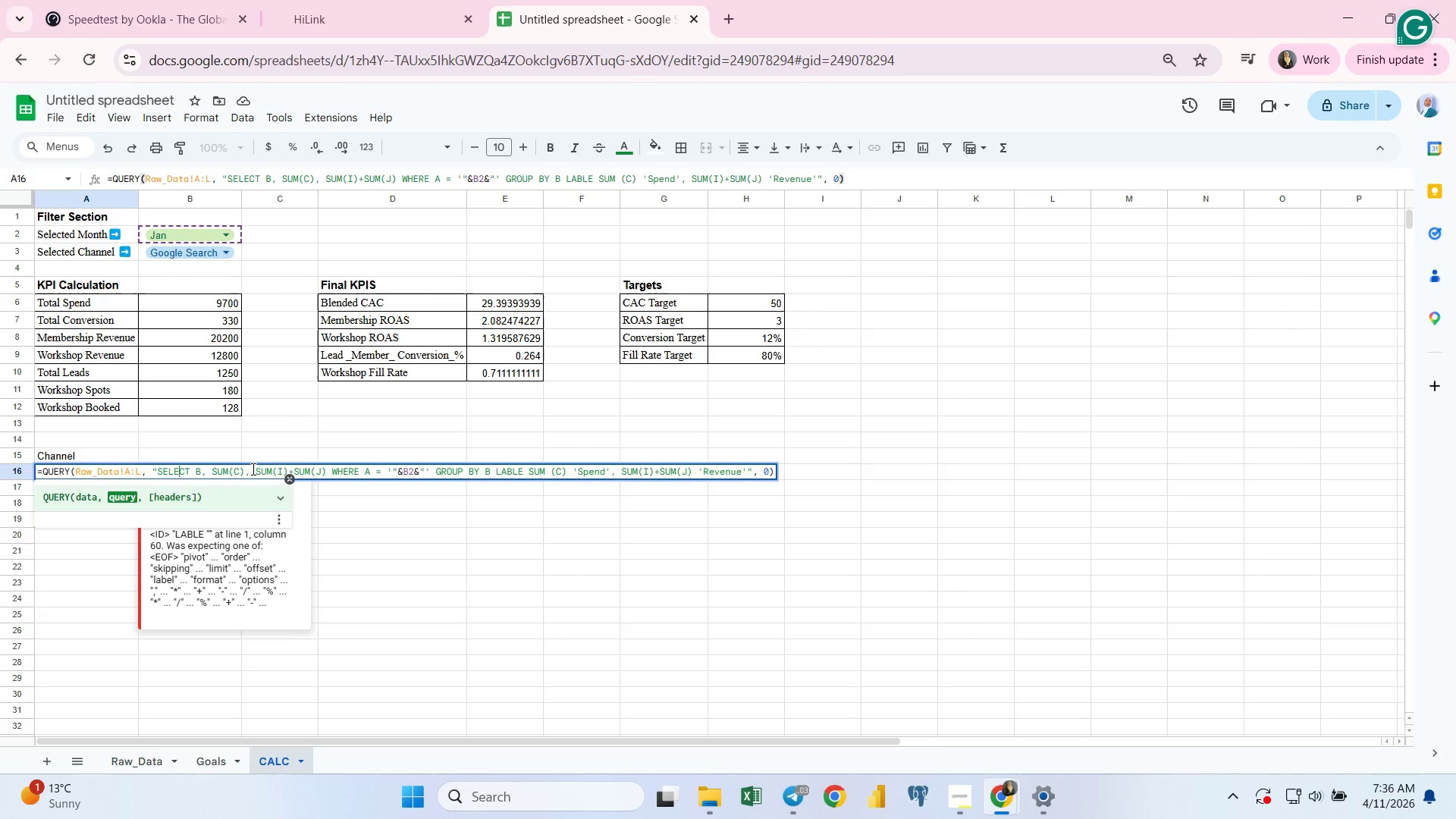 
left_click([267, 469])
 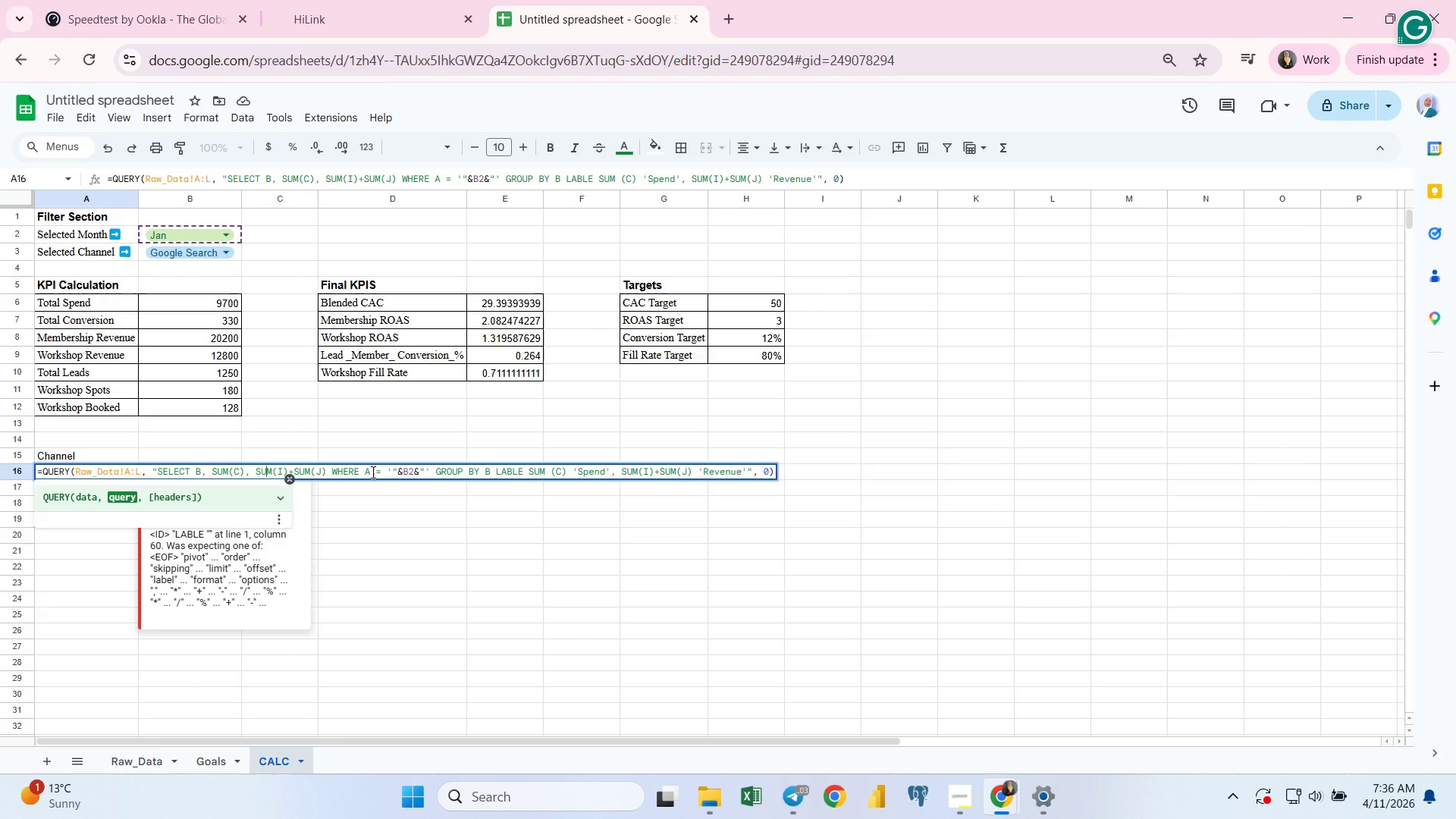 
wait(7.55)
 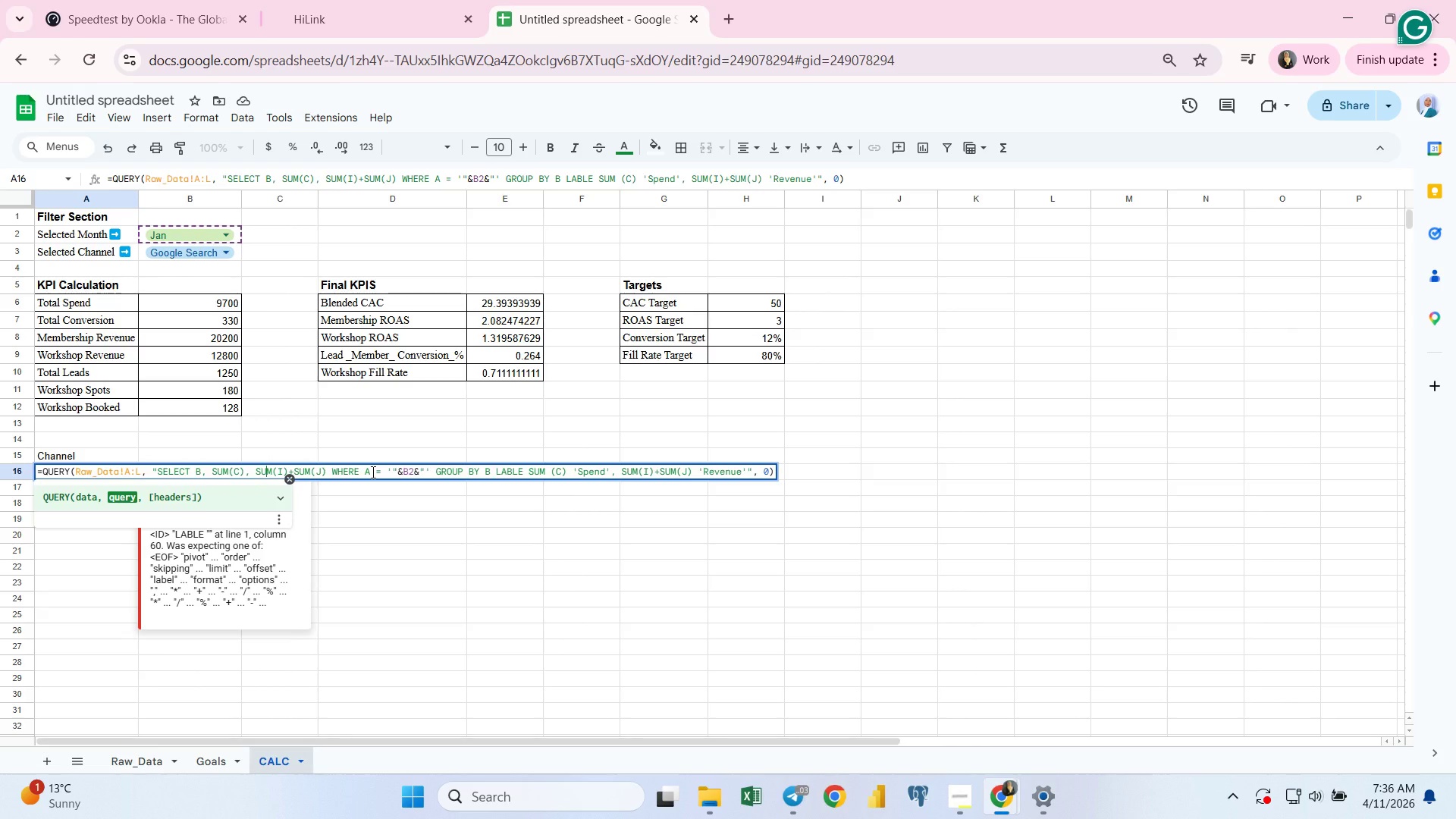 
left_click([420, 470])
 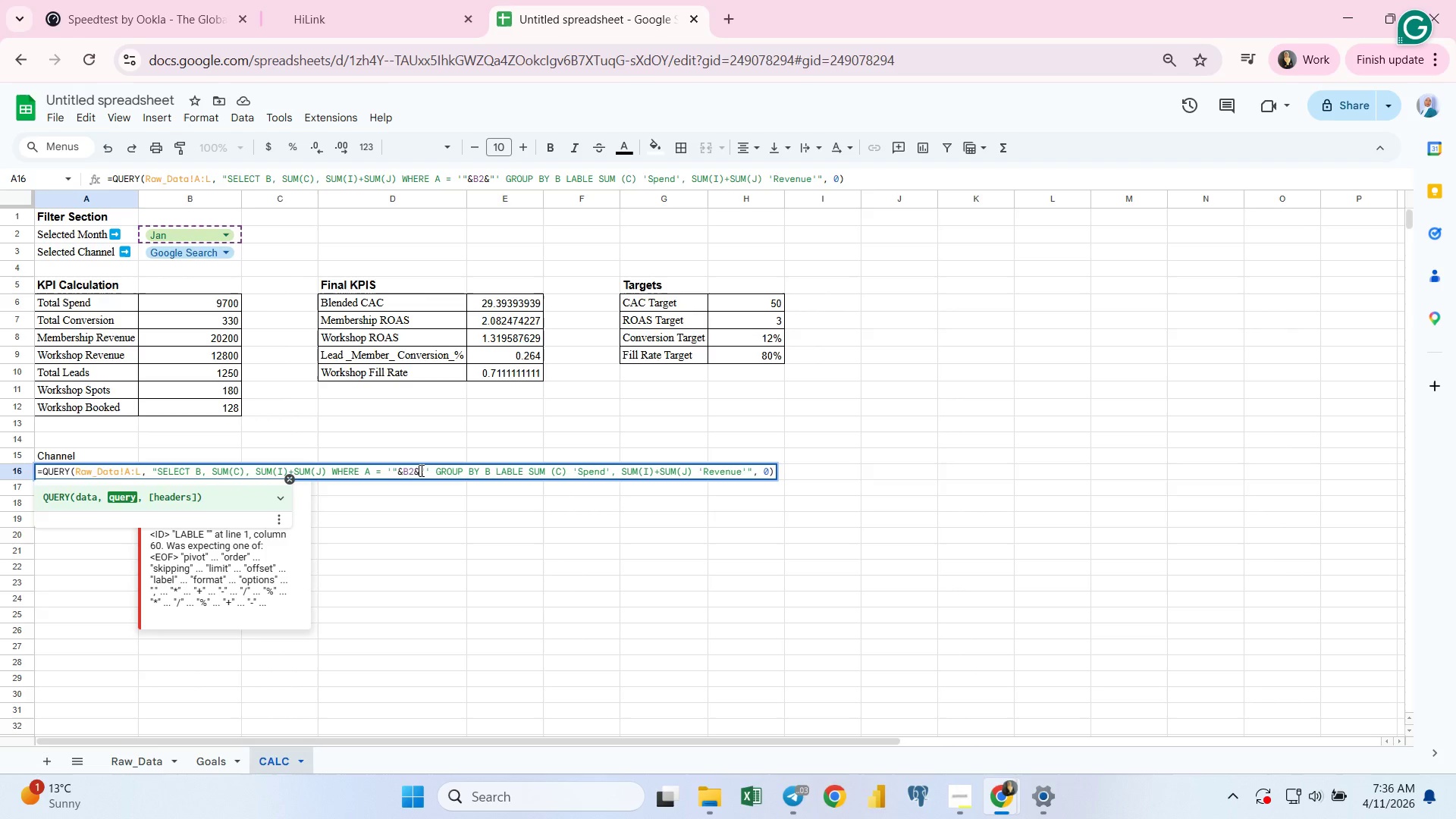 
wait(11.94)
 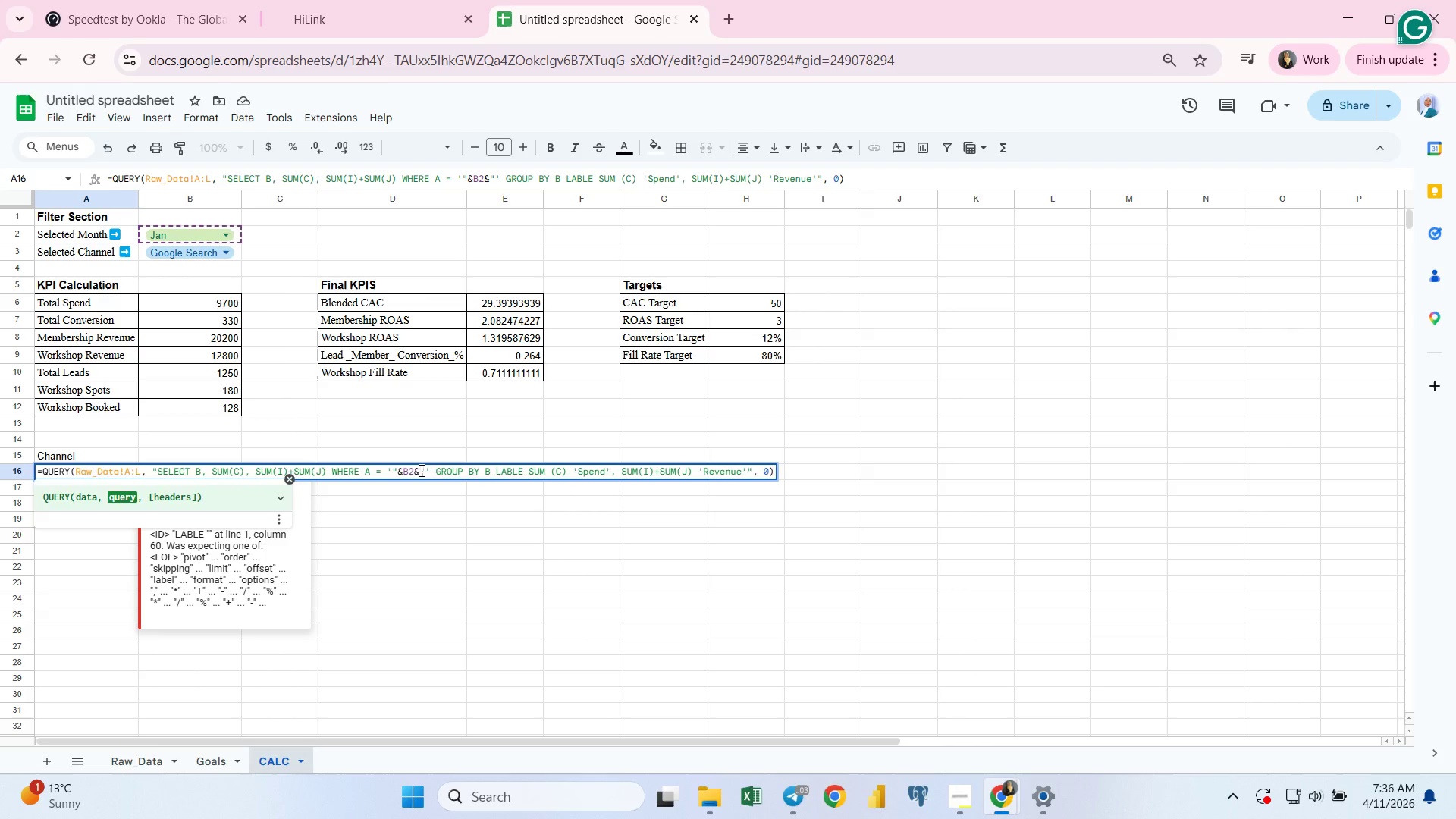 
left_click([482, 470])
 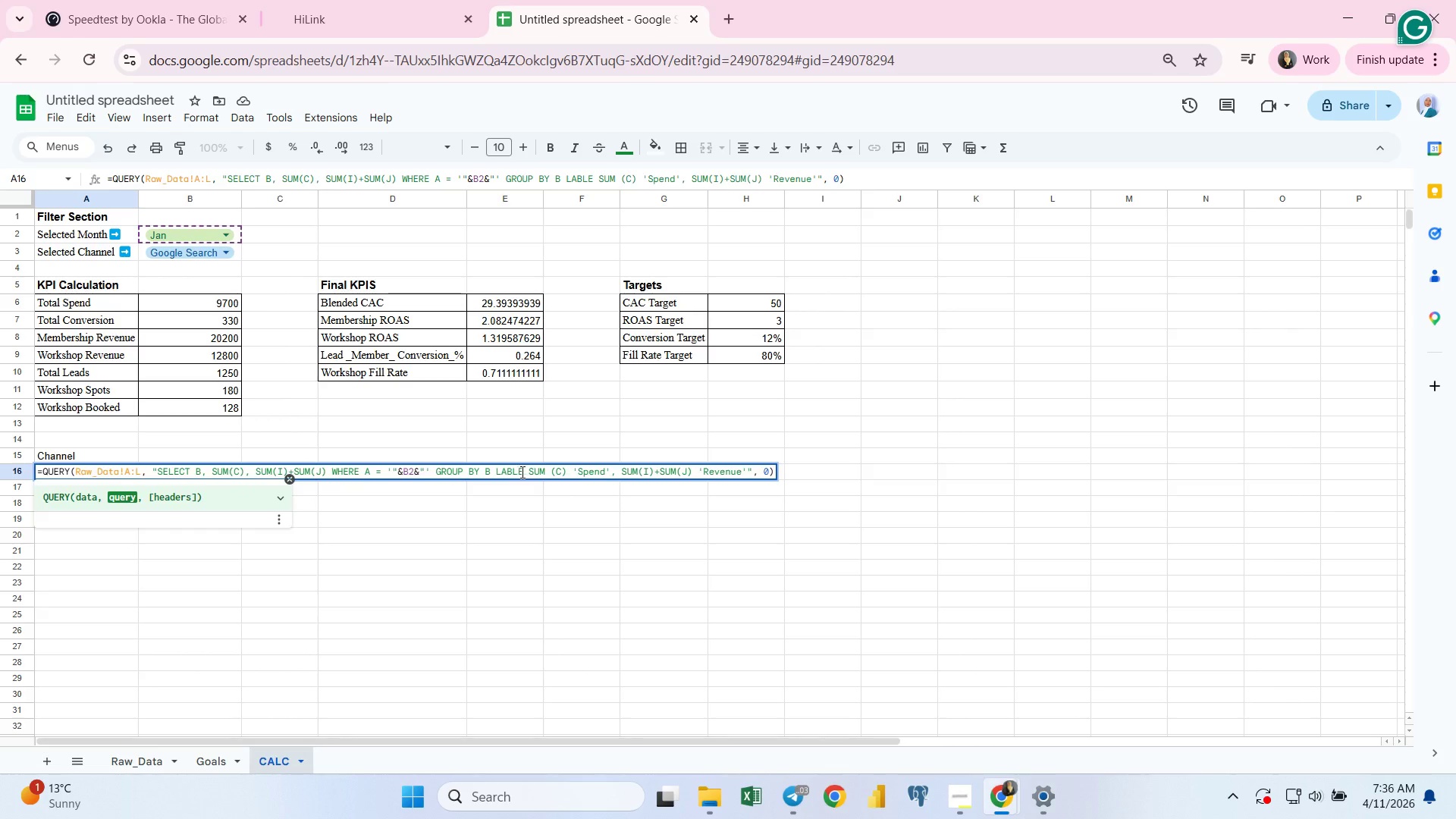 
left_click([521, 472])
 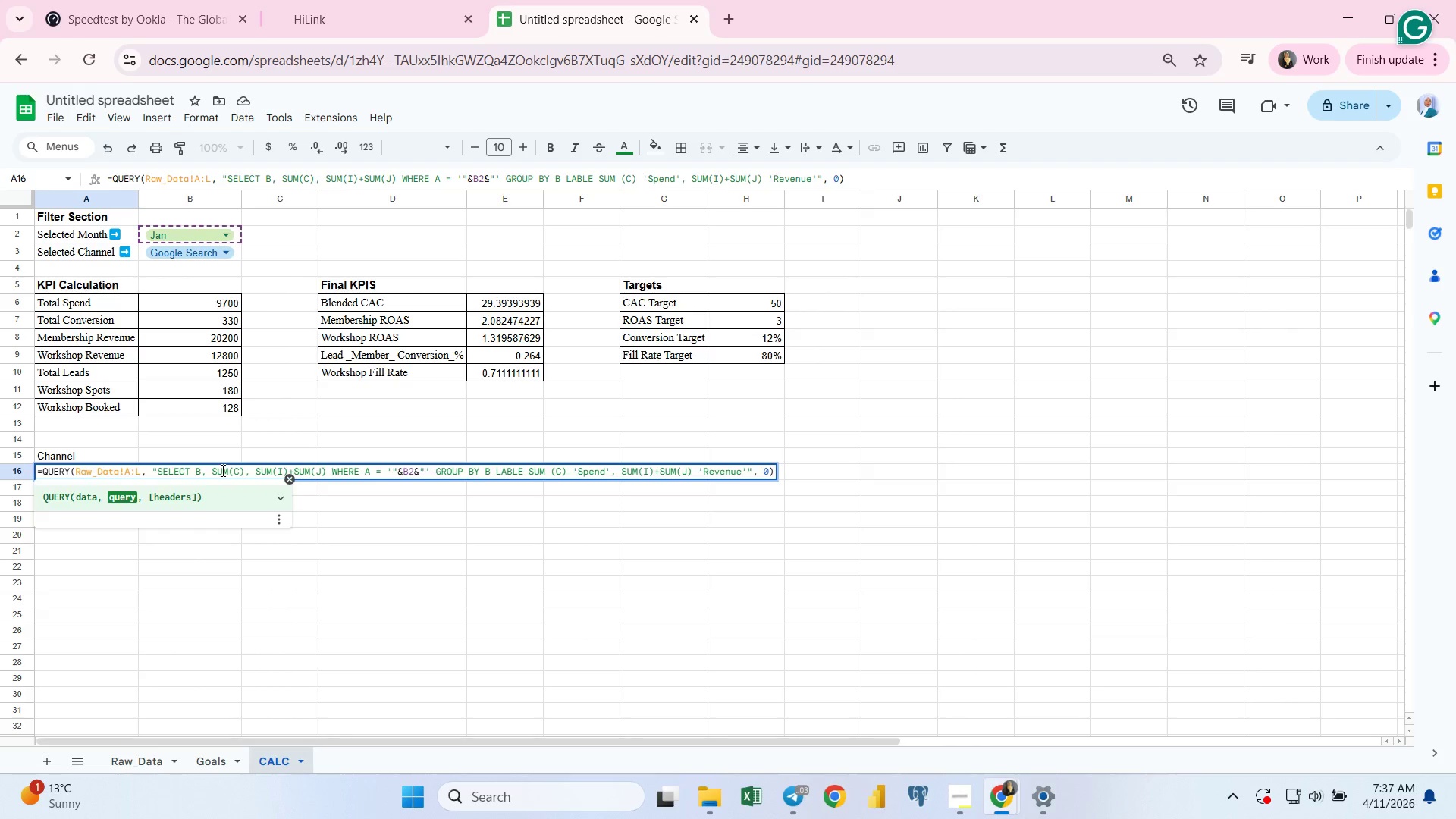 
wait(37.62)
 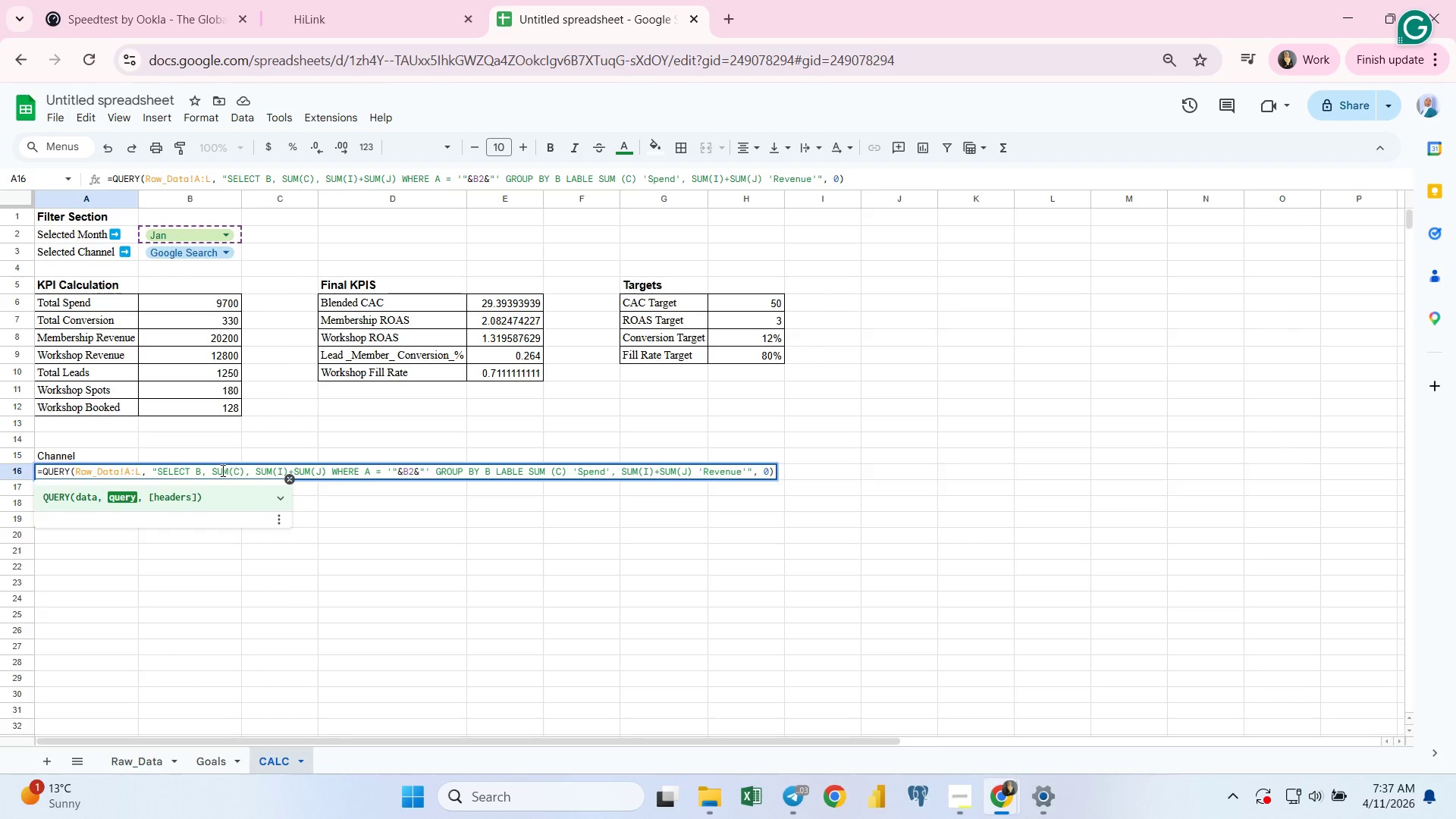 
left_click([271, 466])
 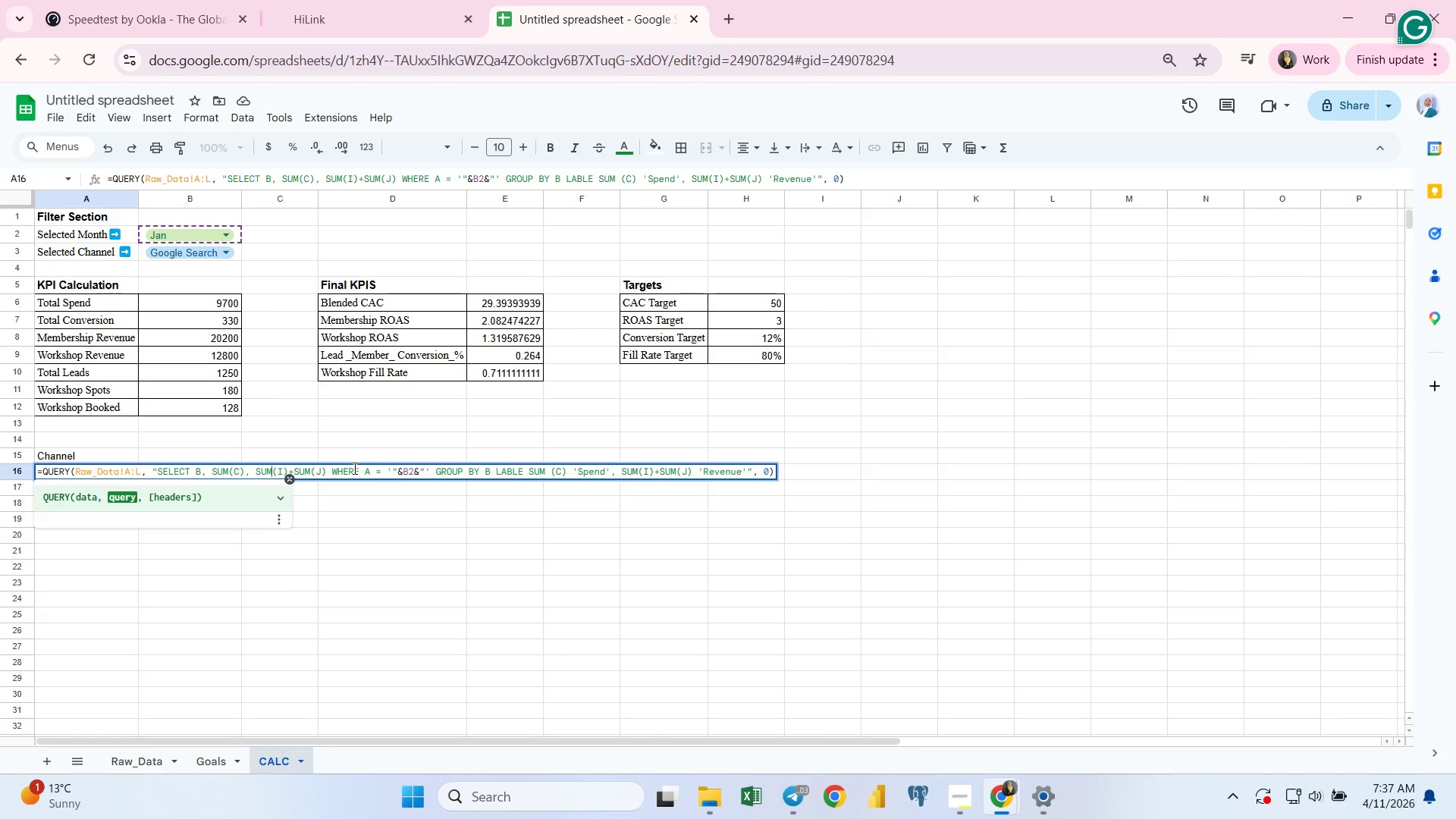 
wait(16.8)
 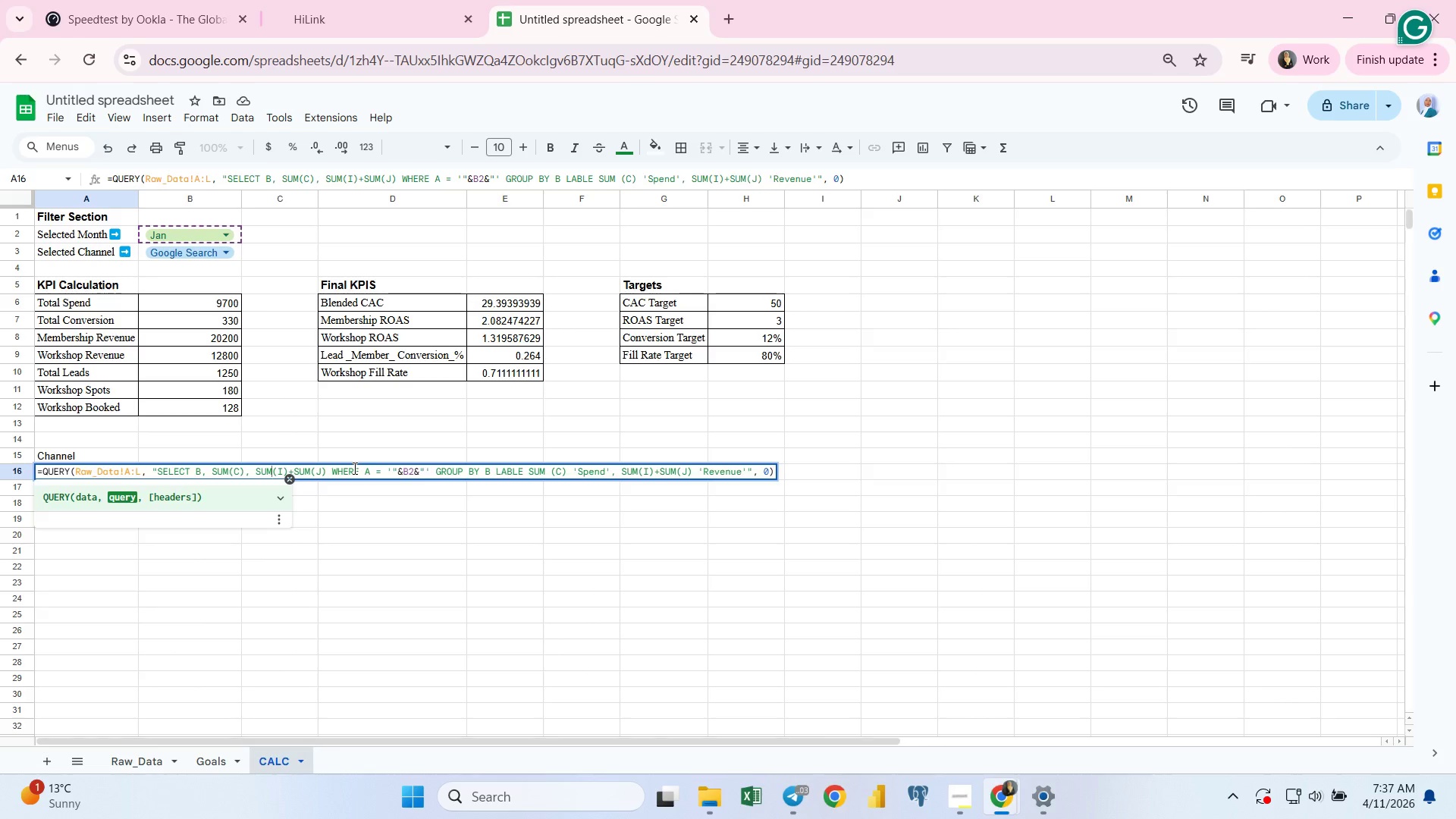 
left_click([374, 470])
 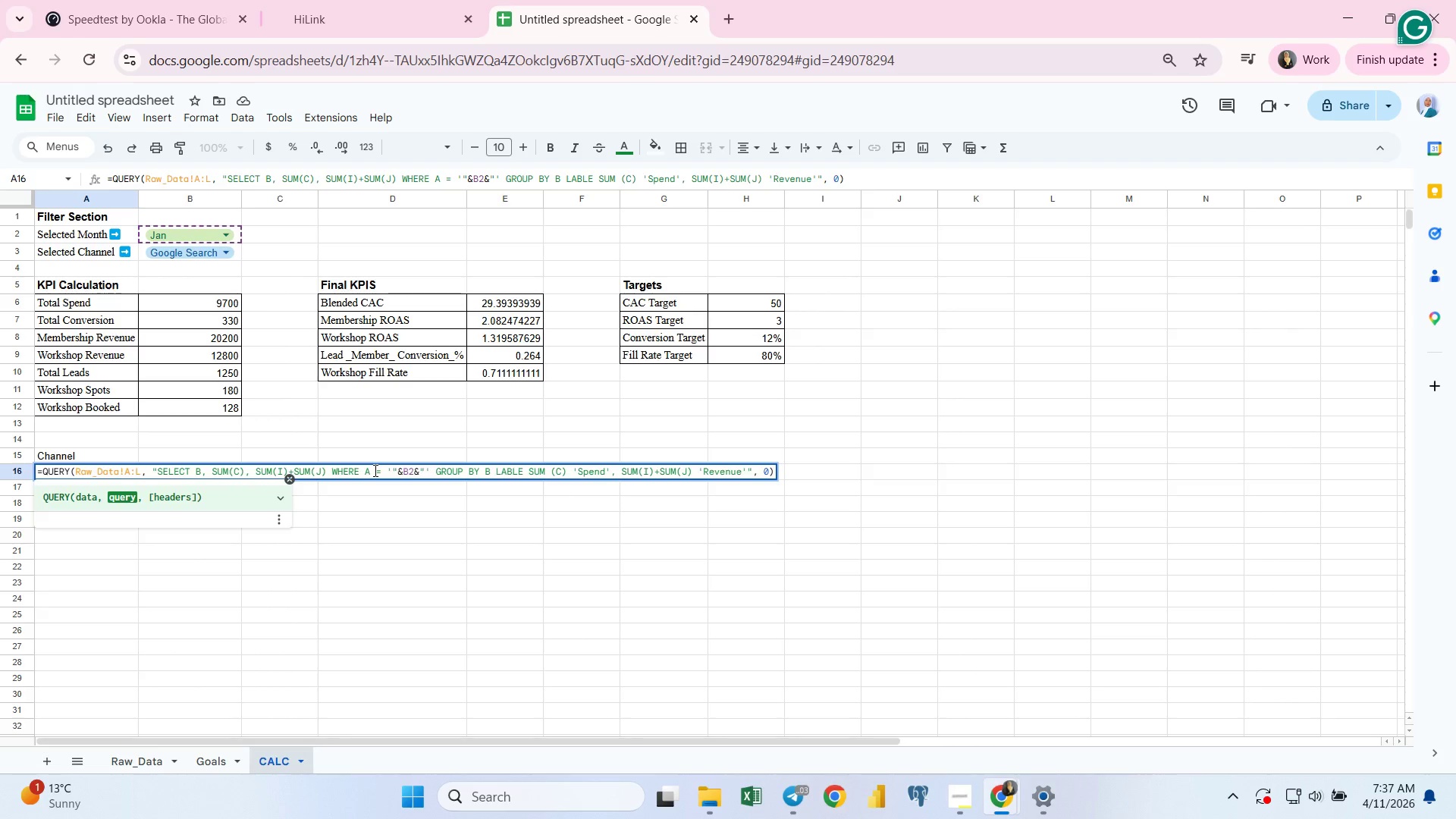 
key(Backspace)
 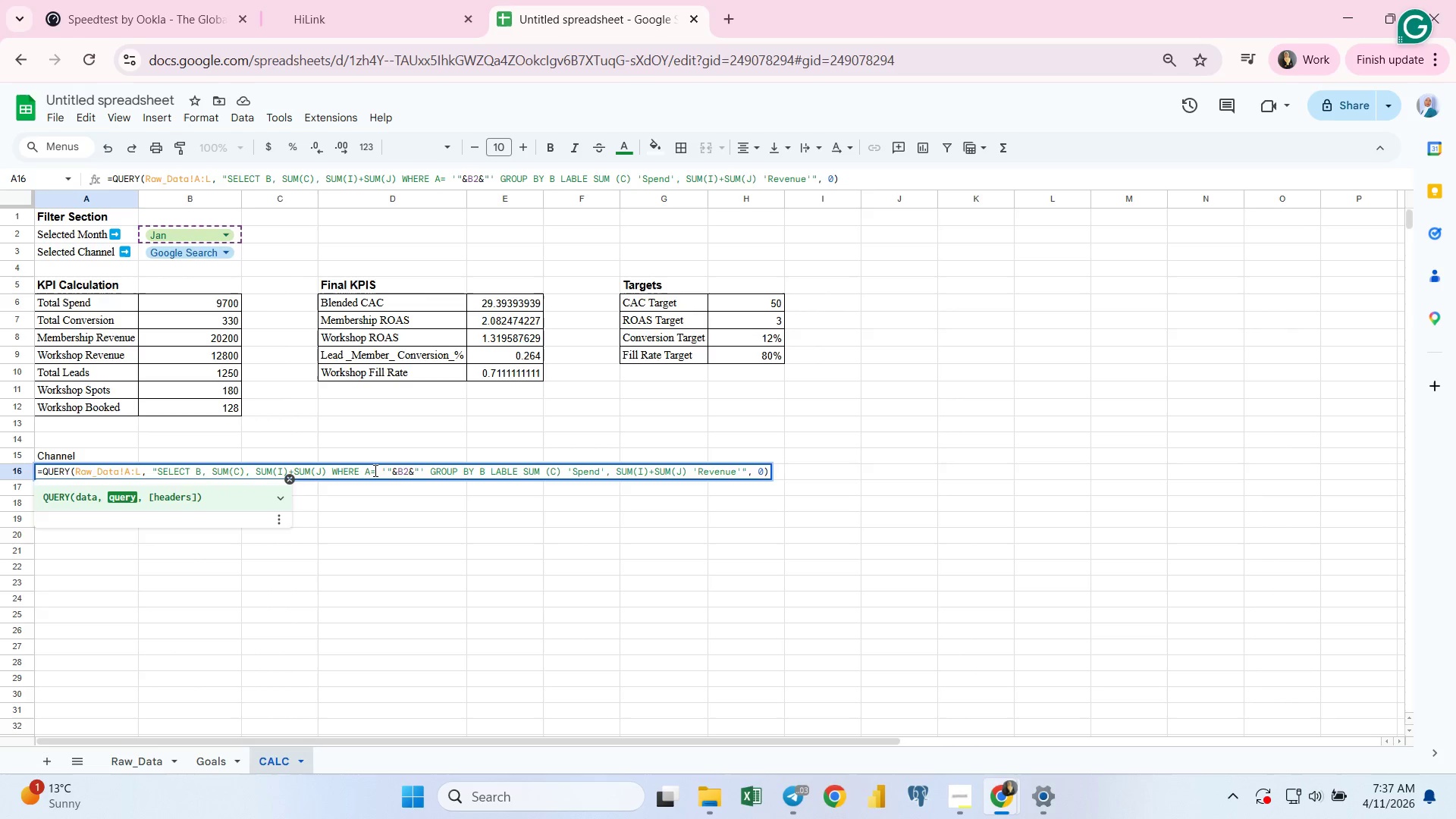 
key(ArrowRight)
 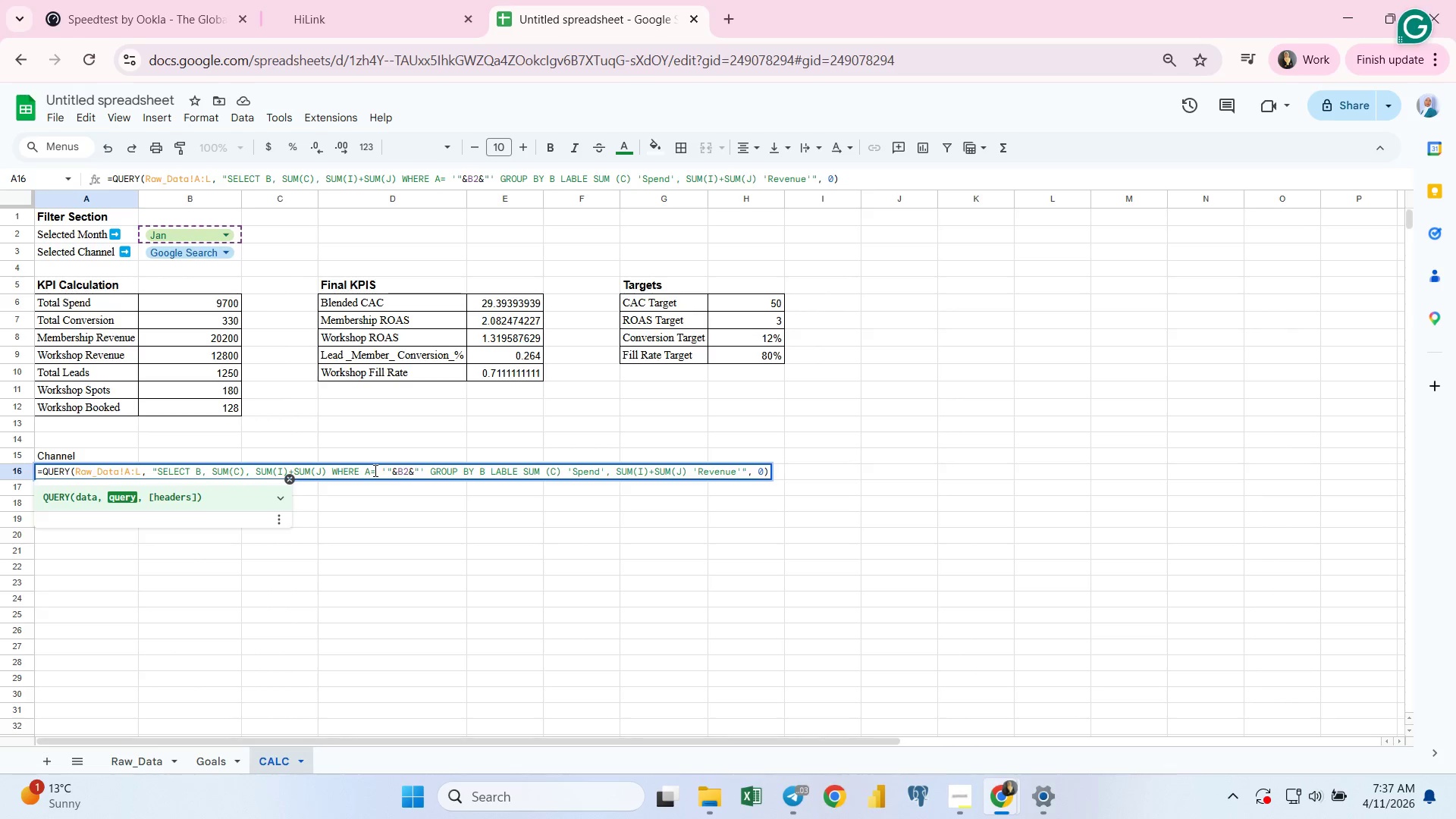 
key(ArrowRight)
 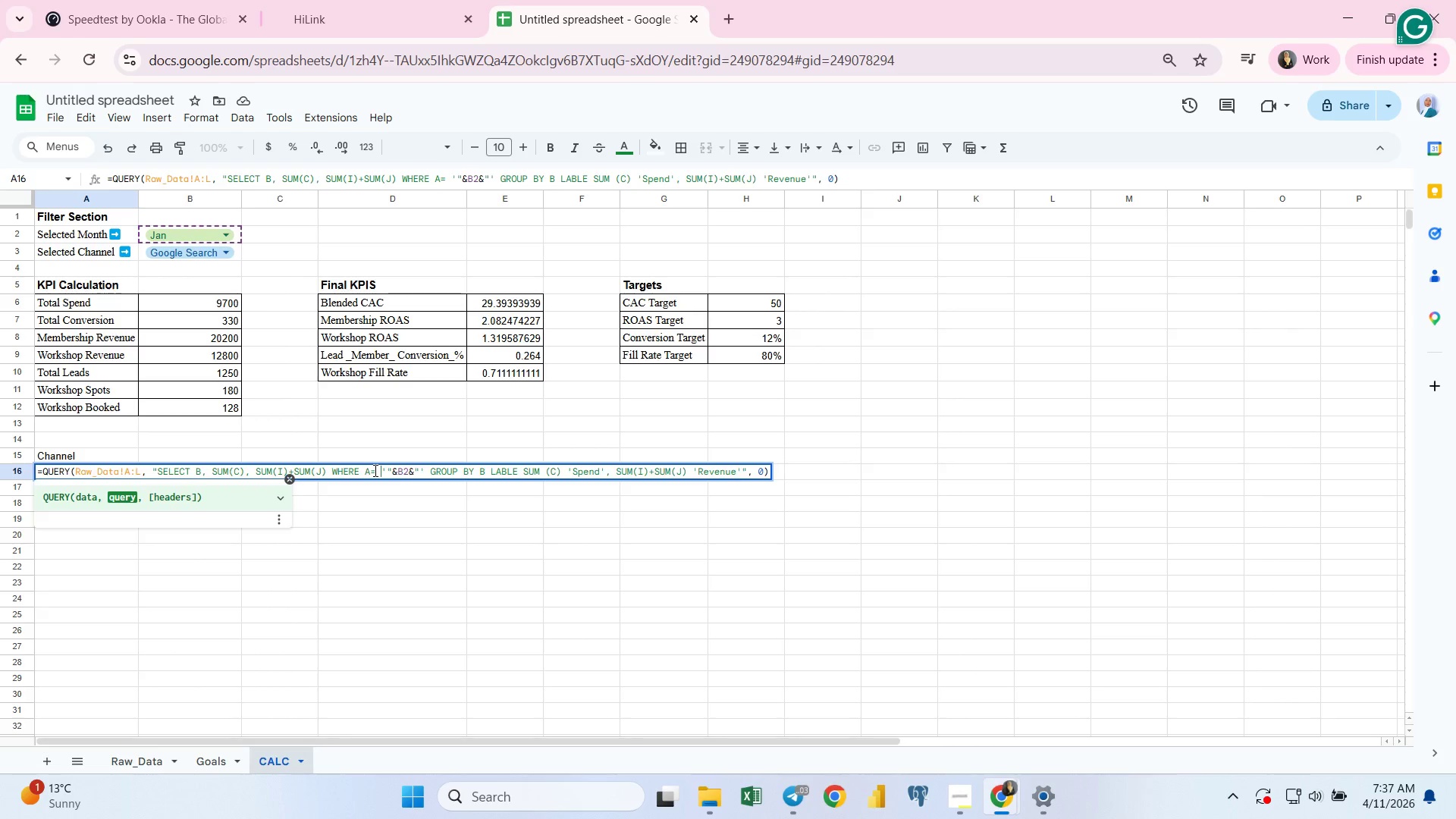 
key(ArrowRight)
 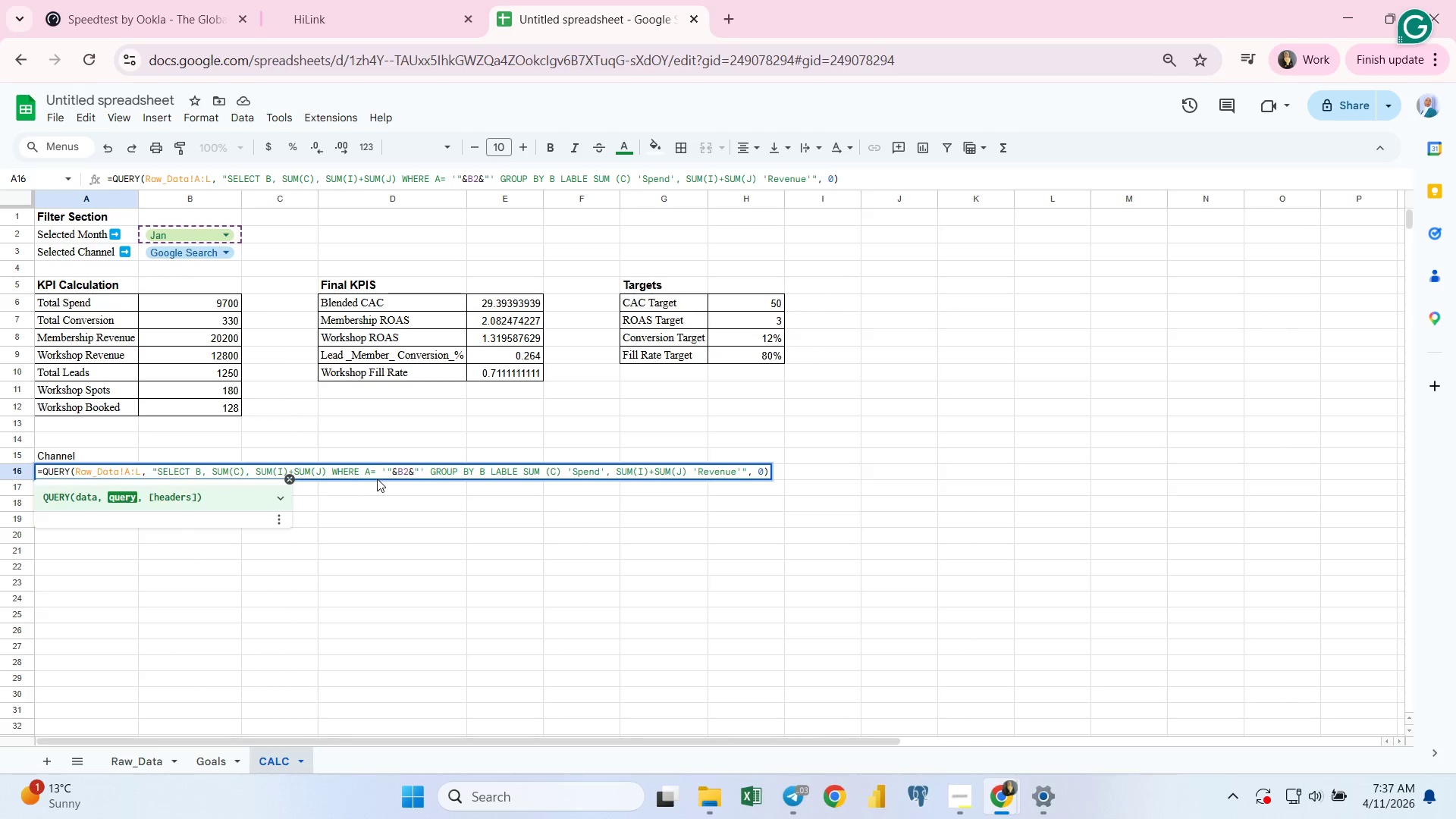 
left_click([380, 472])
 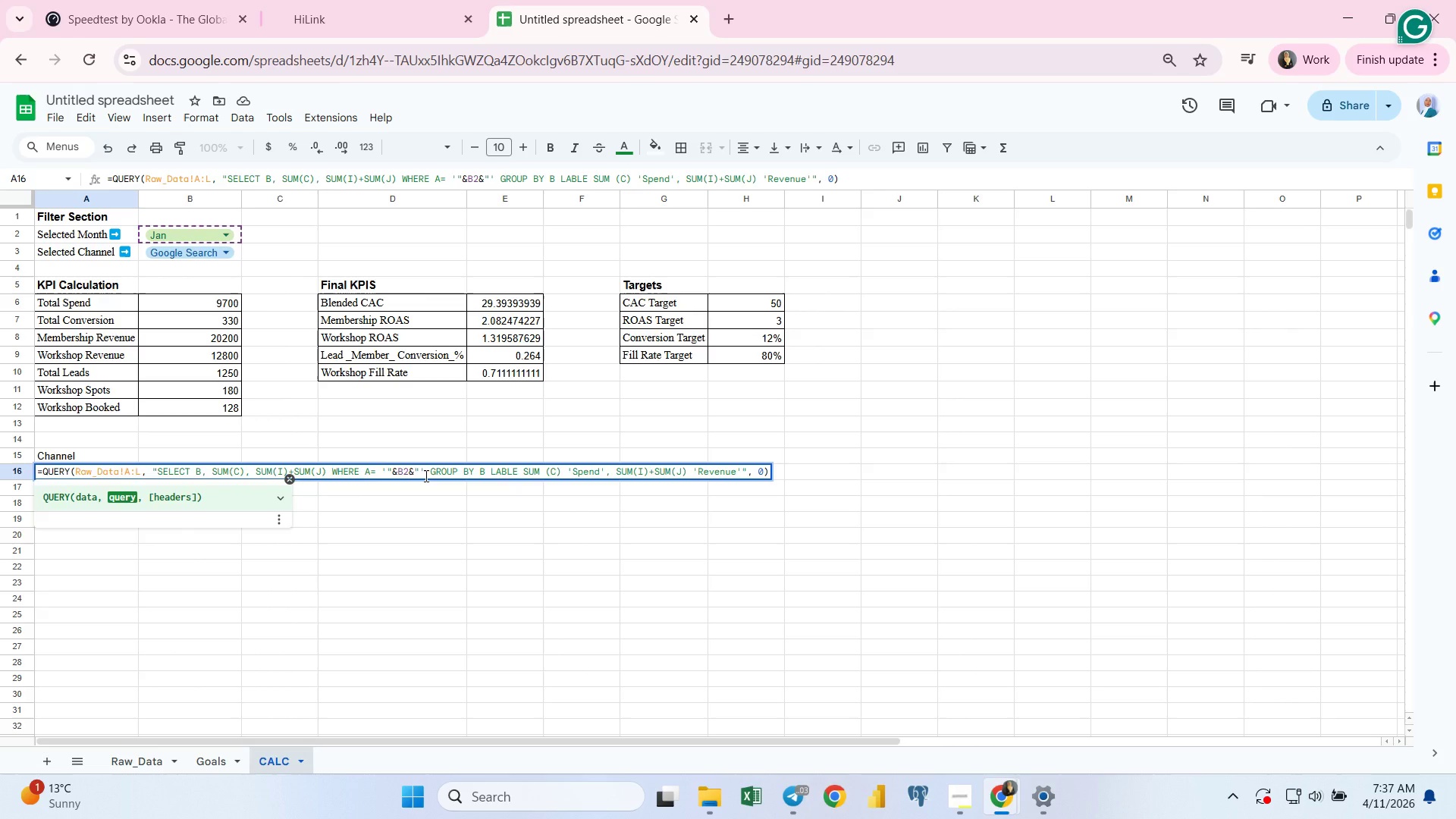 
key(Backspace)
 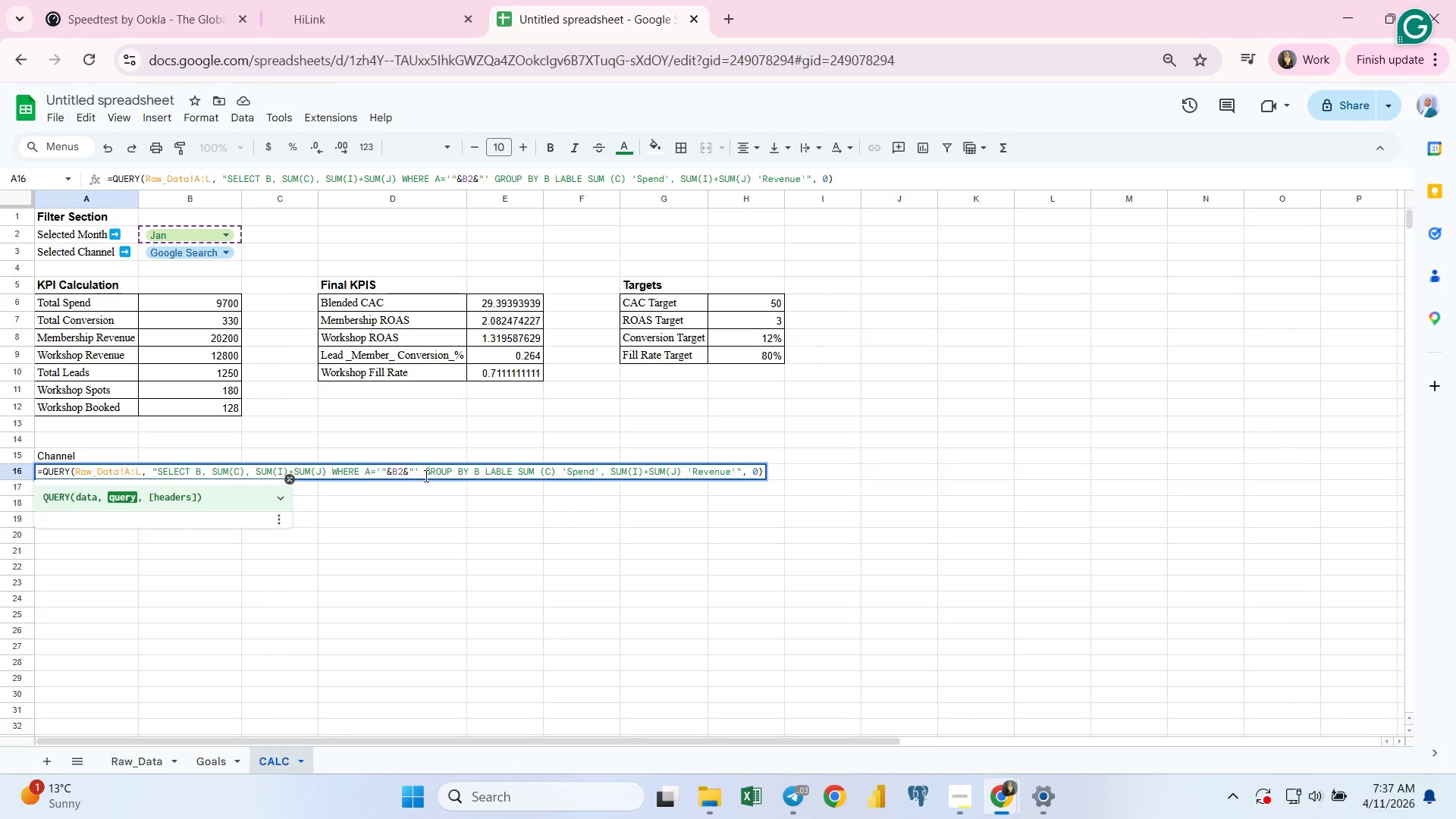 
key(ArrowRight)
 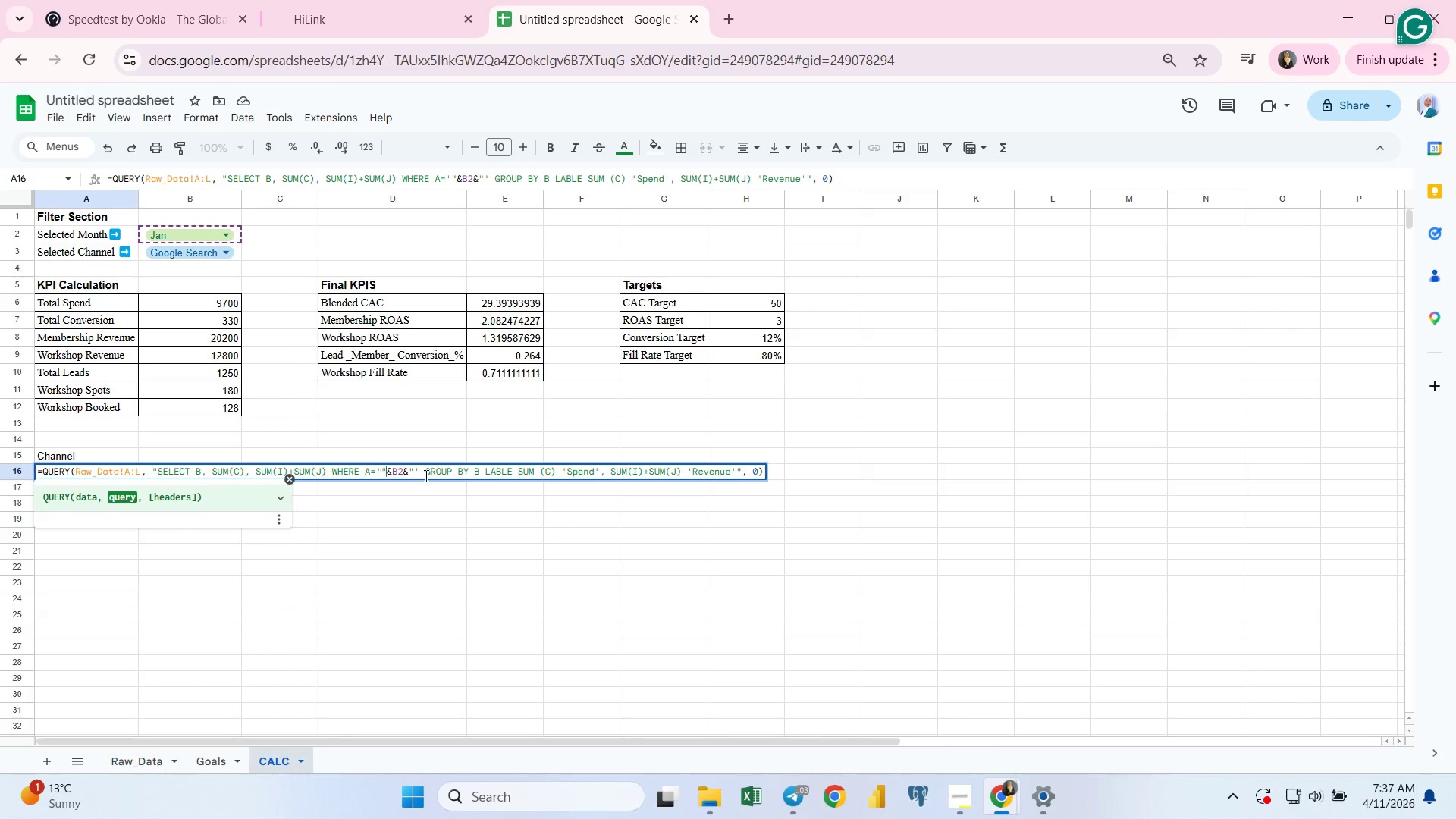 
key(ArrowRight)
 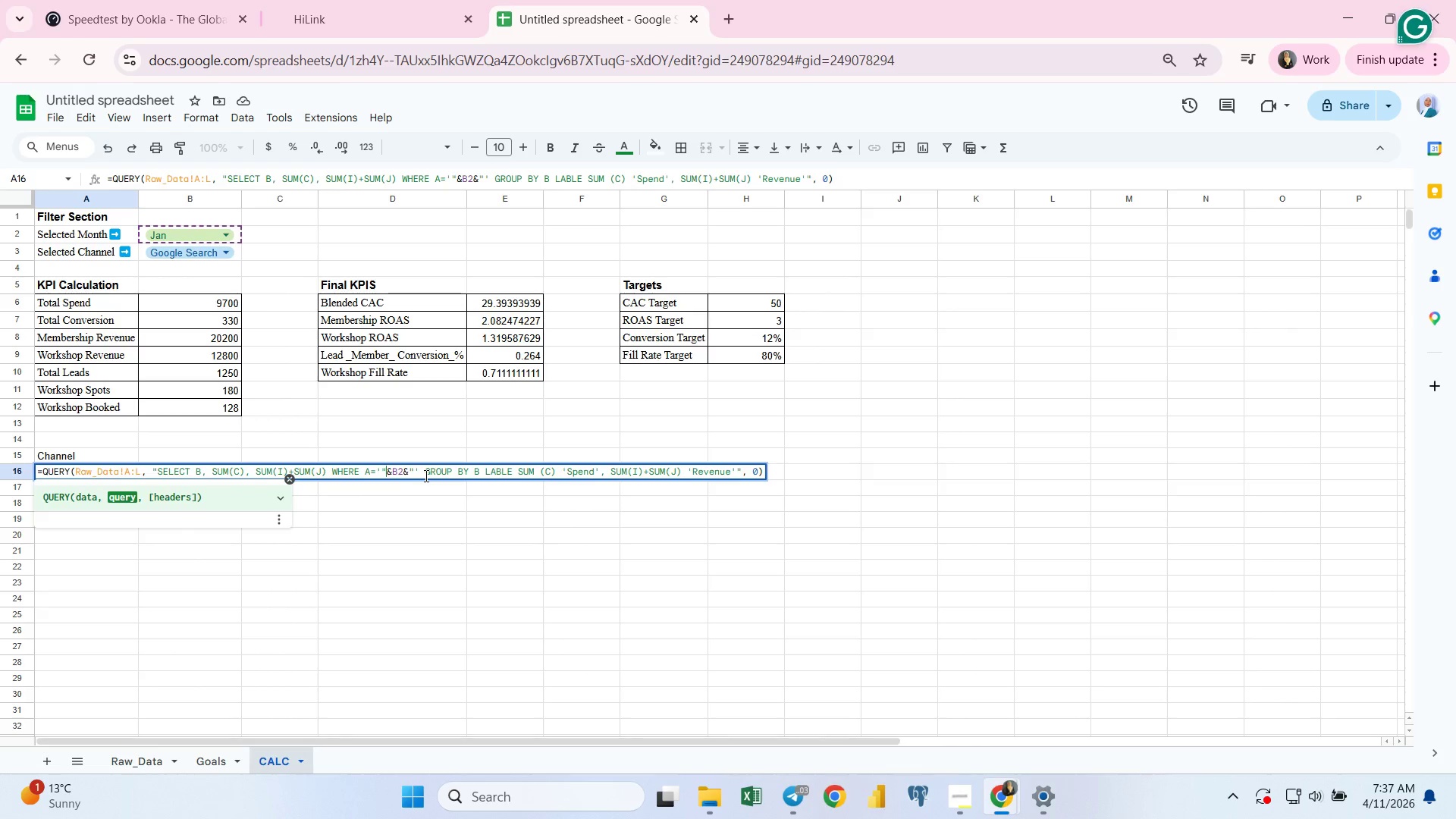 
key(ArrowRight)
 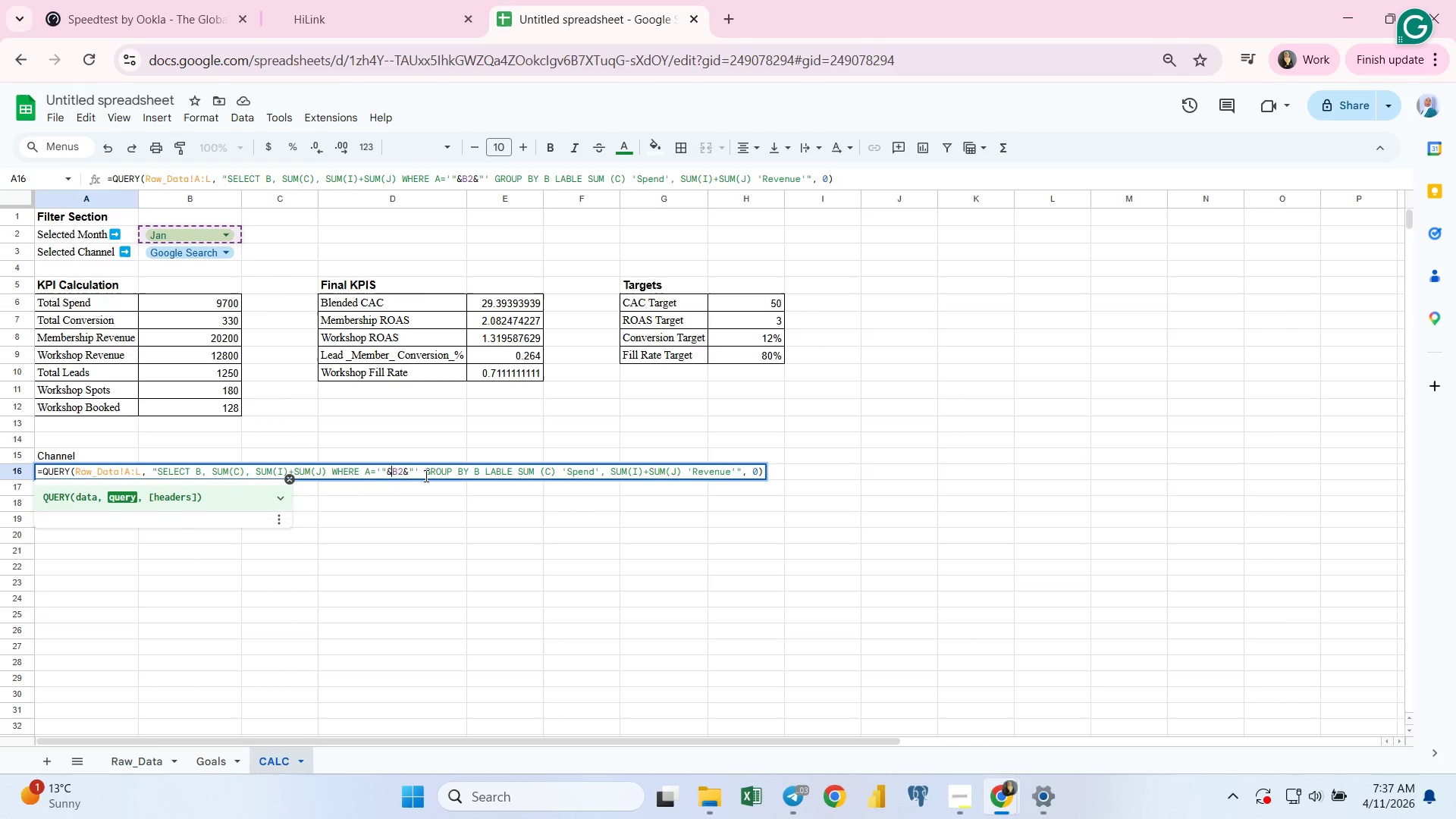 
key(ArrowRight)
 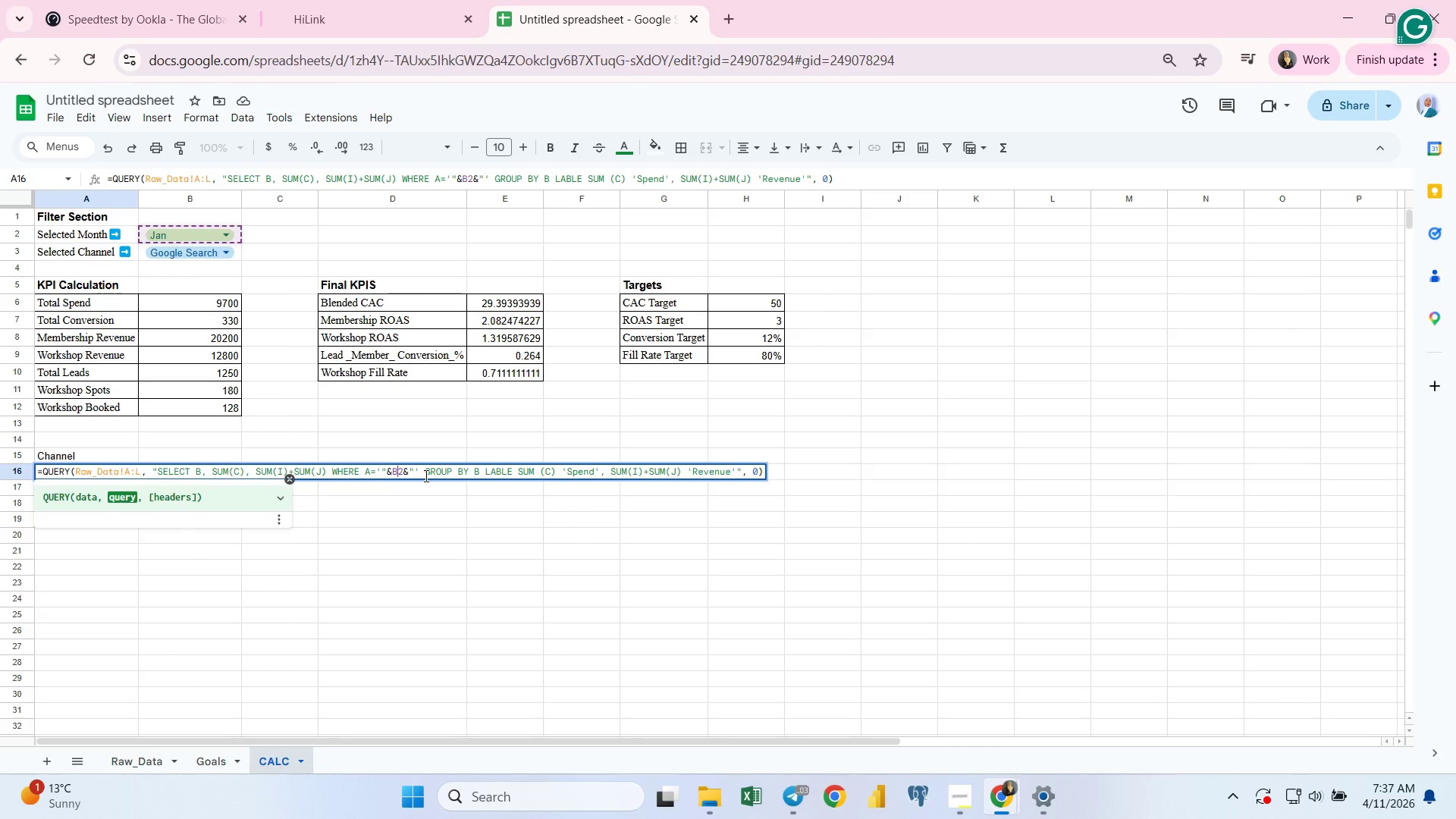 
key(ArrowRight)
 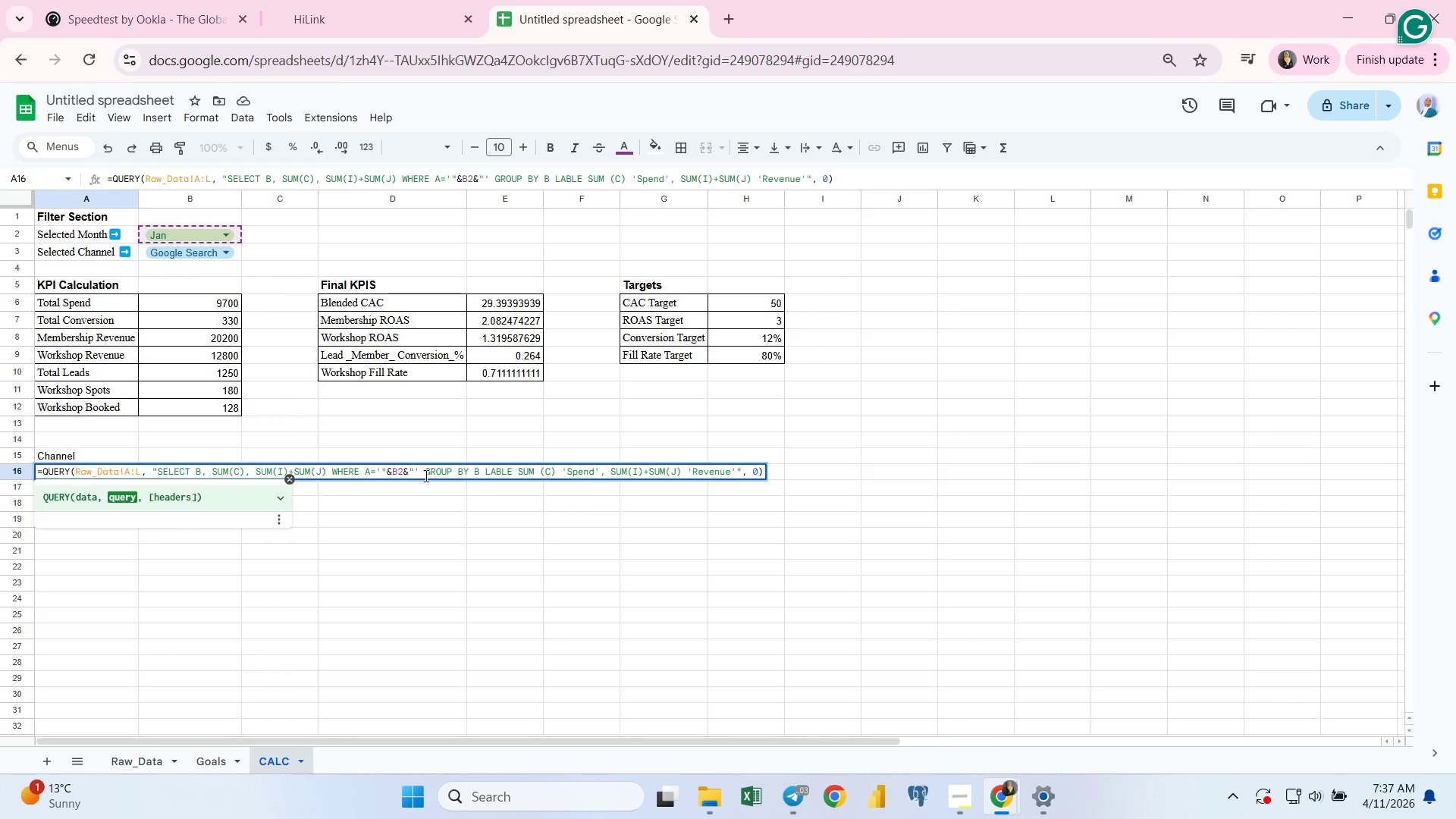 
key(ArrowRight)
 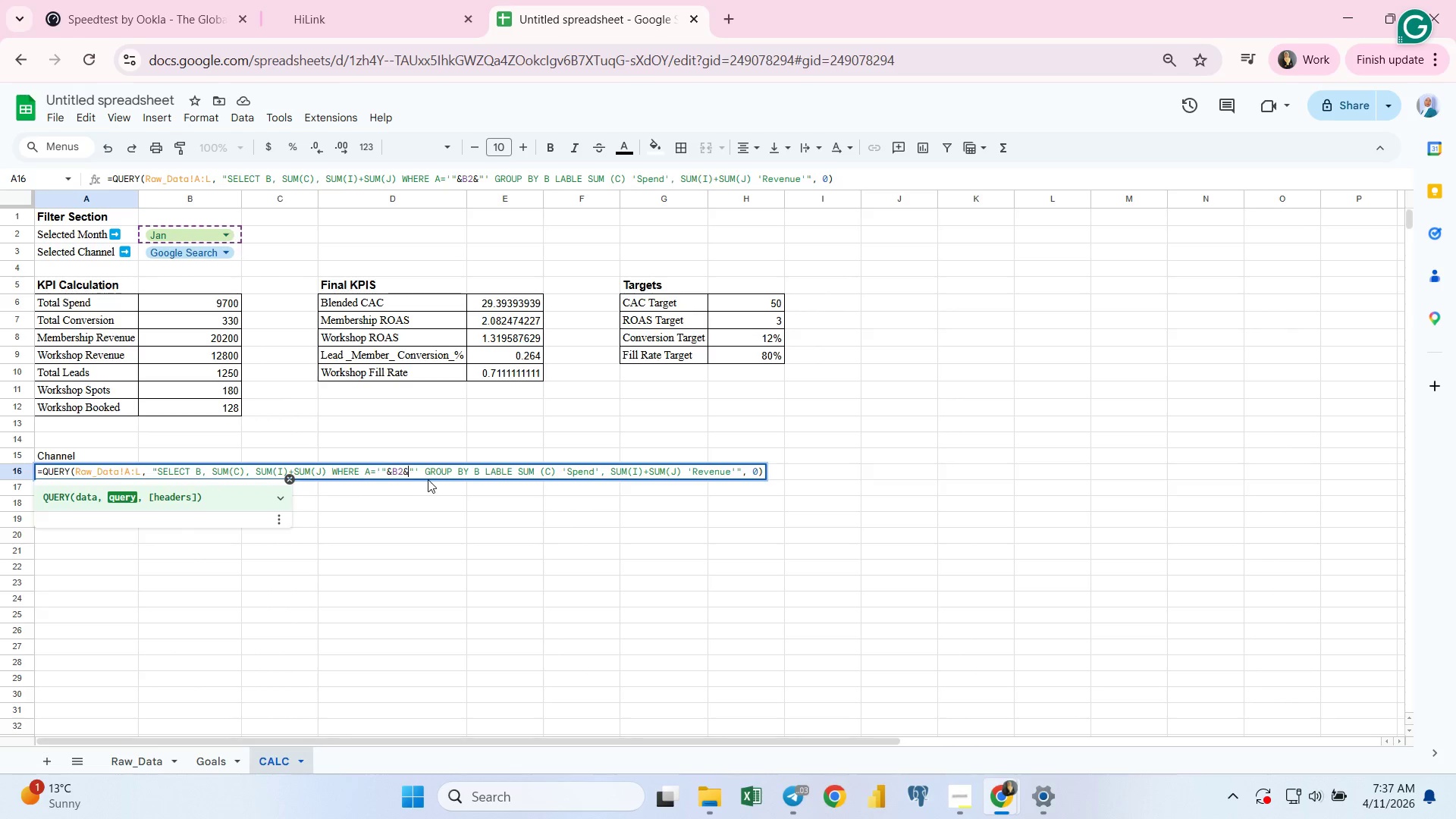 
left_click([435, 473])
 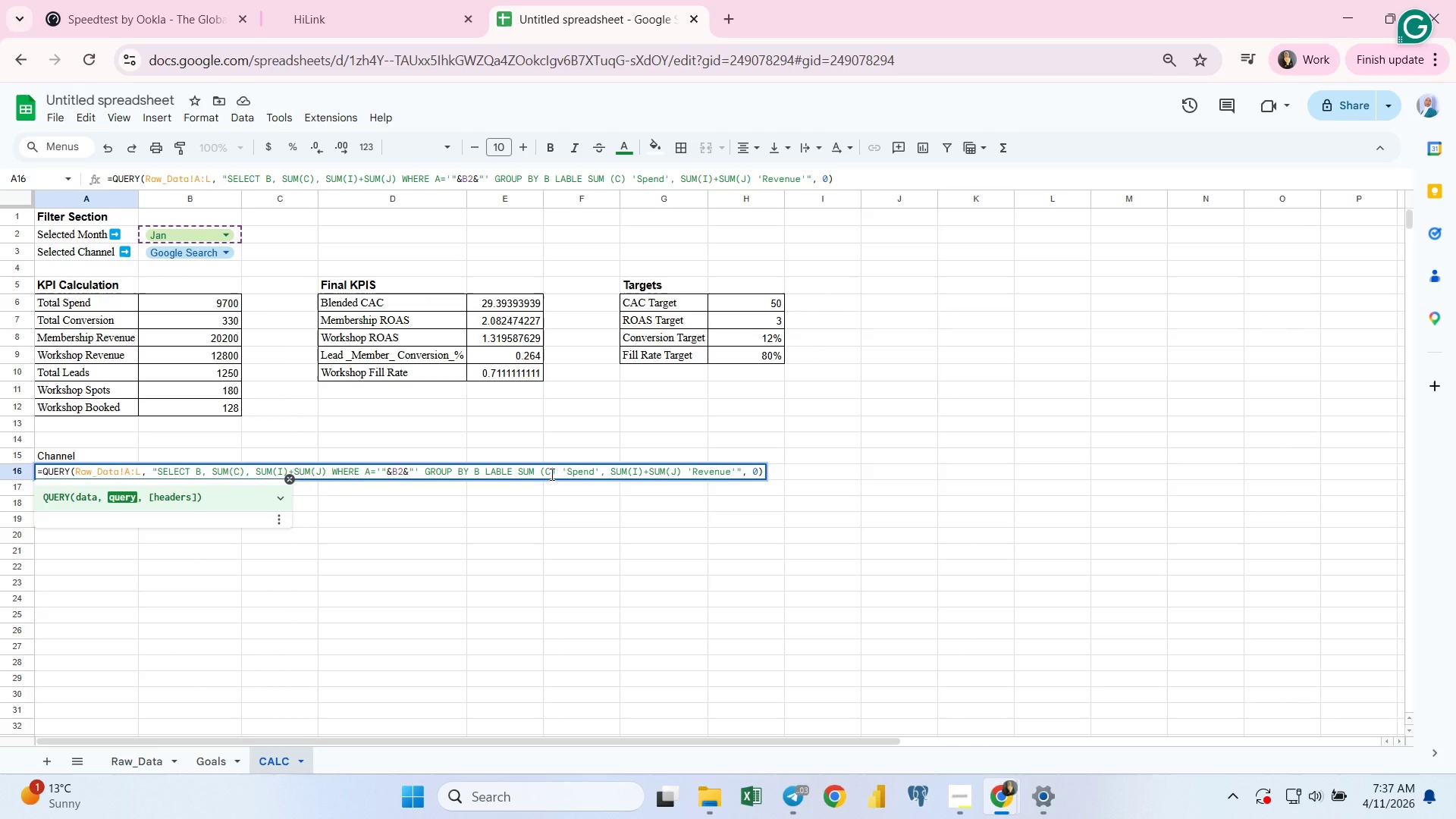 
wait(14.44)
 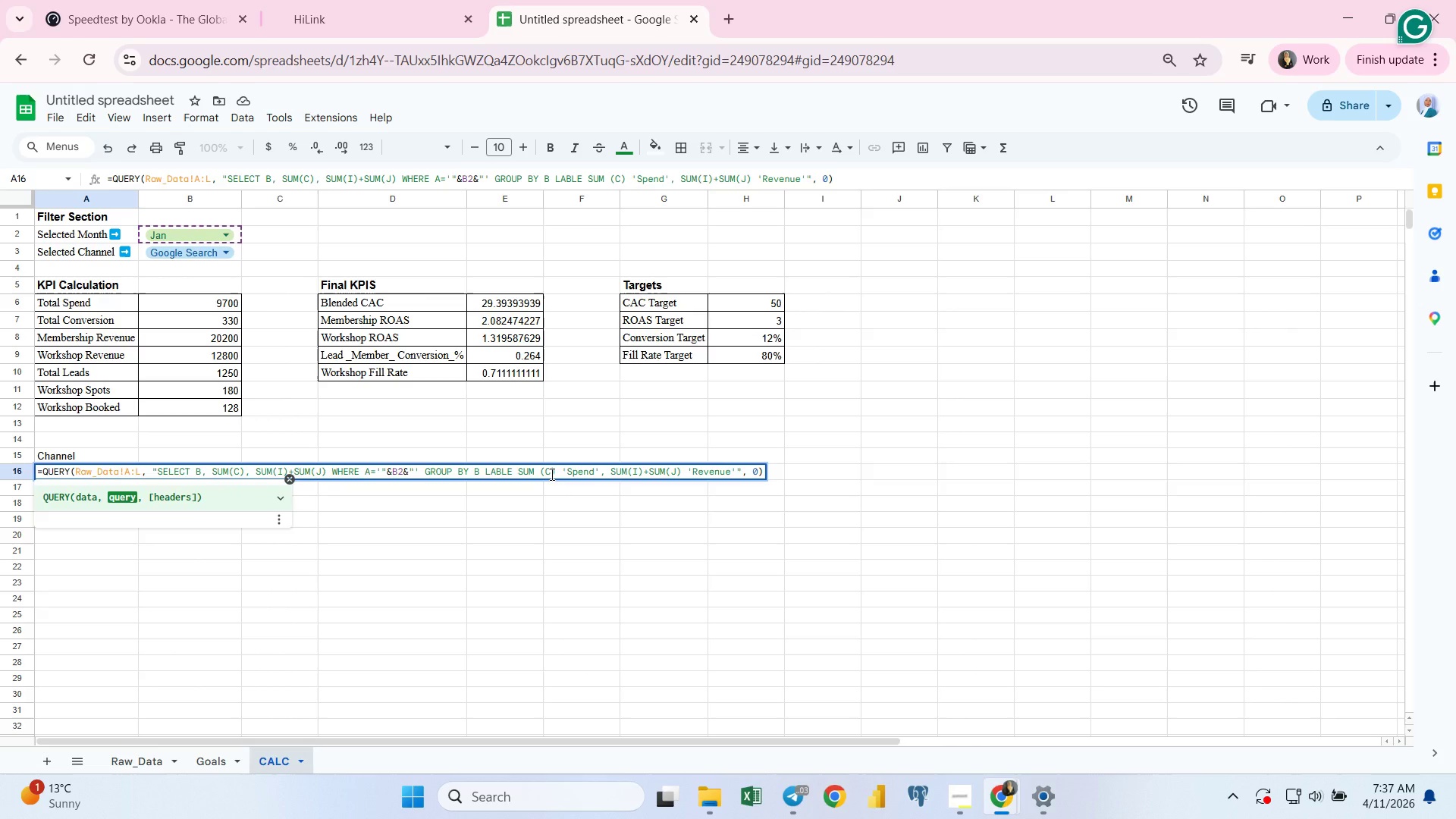 
left_click([632, 474])
 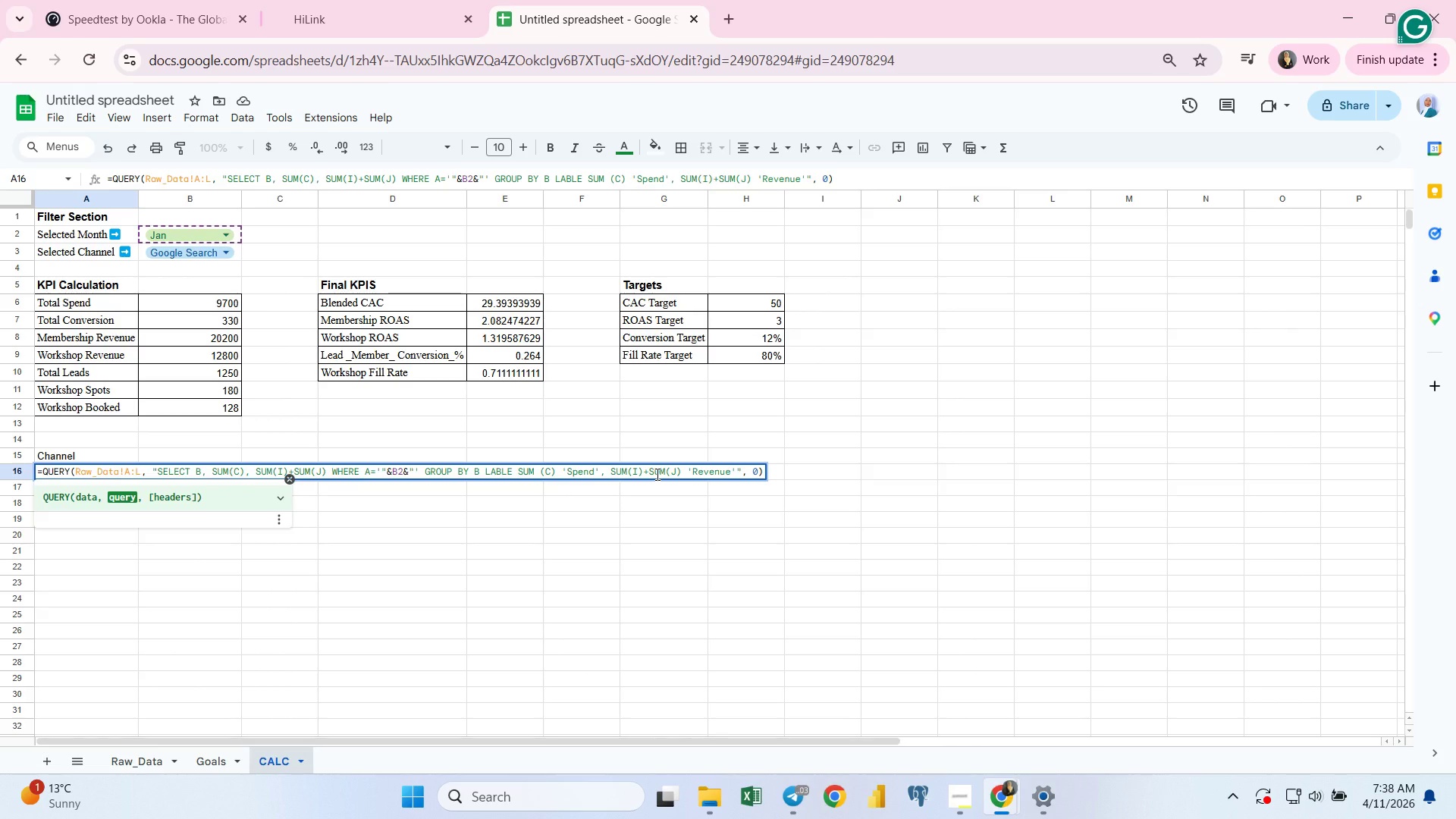 
wait(20.74)
 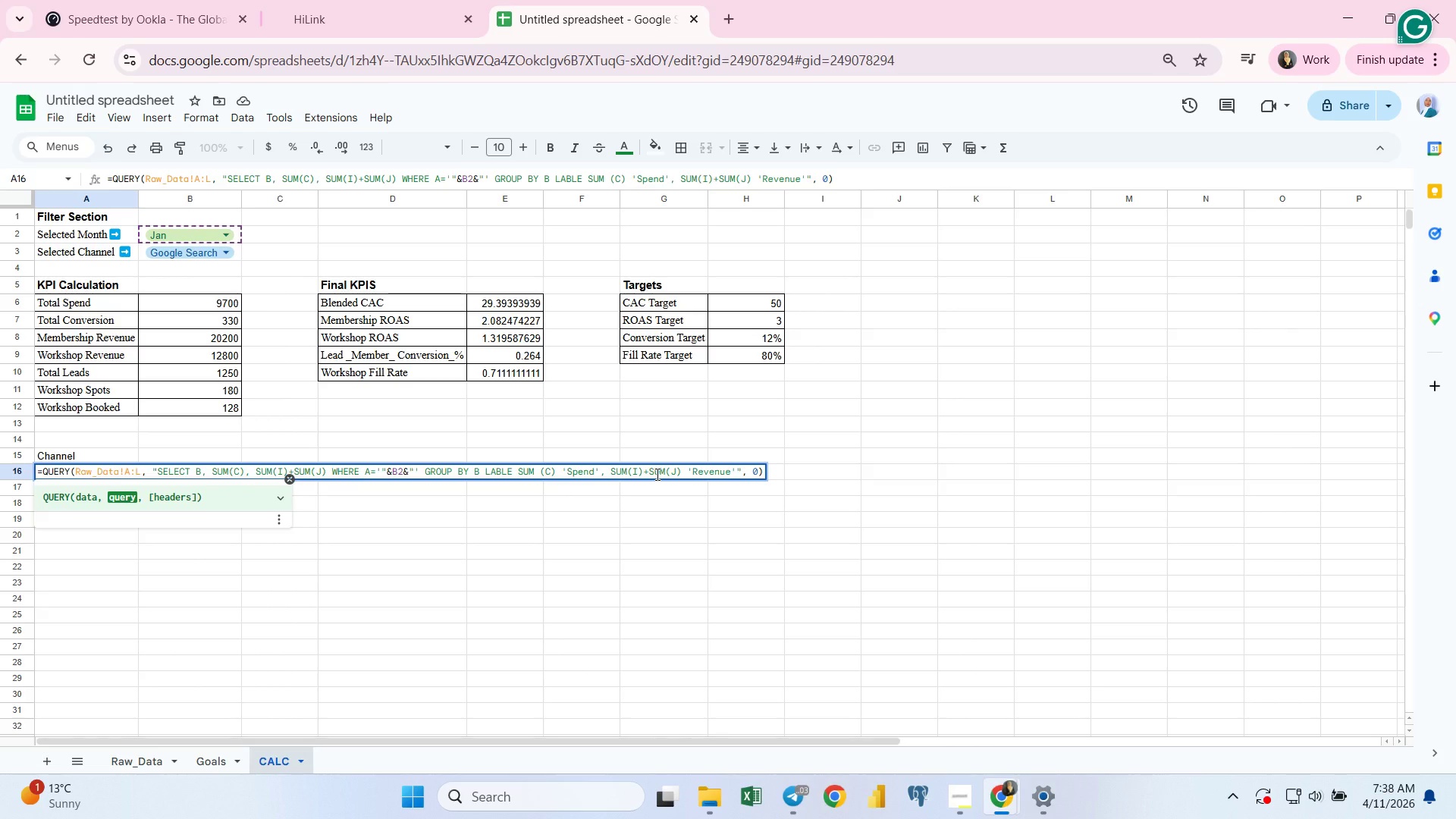 
key(Enter)
 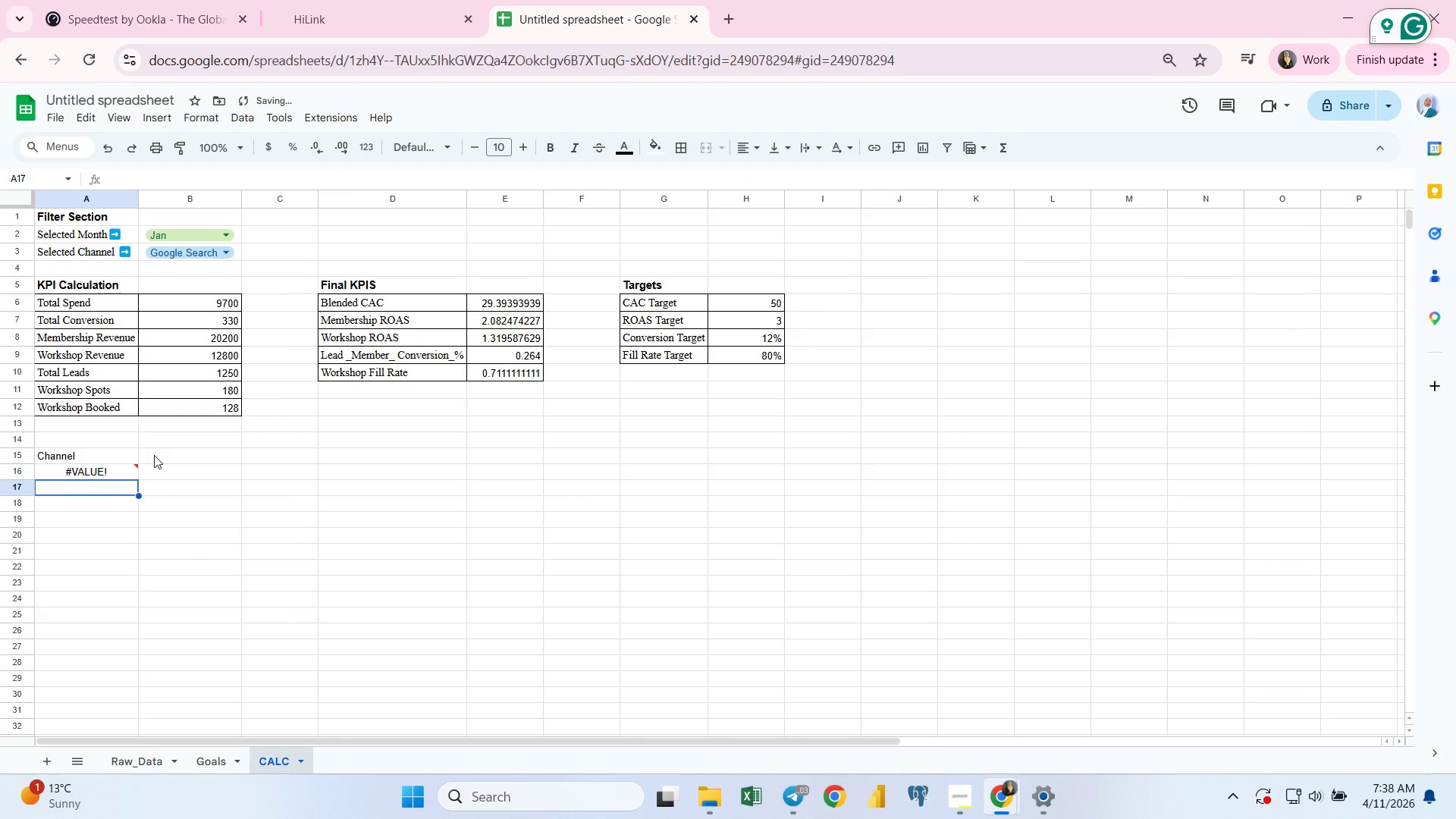 
left_click([155, 458])
 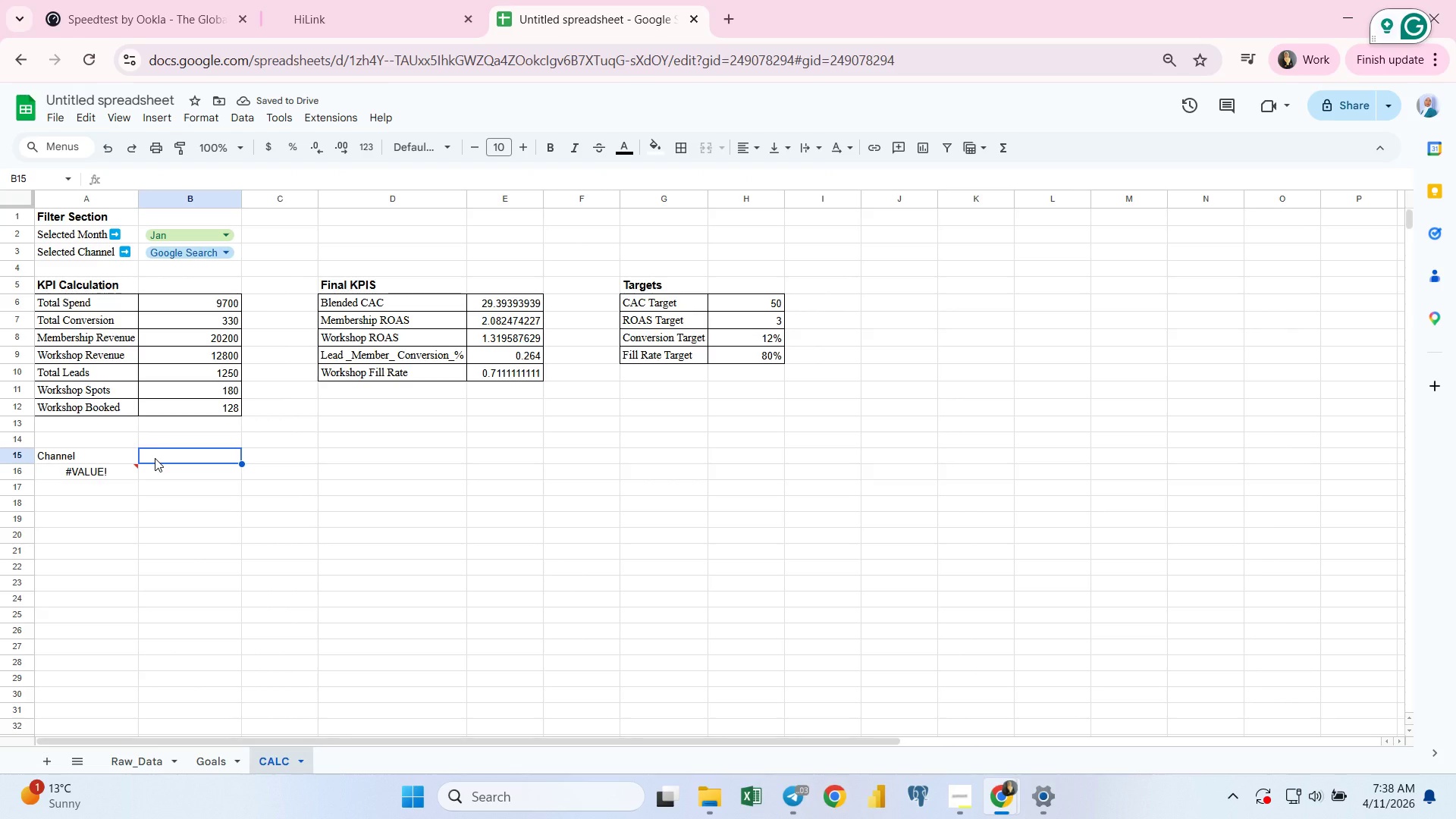 
type(Spwns)
key(Backspace)
type(d)
 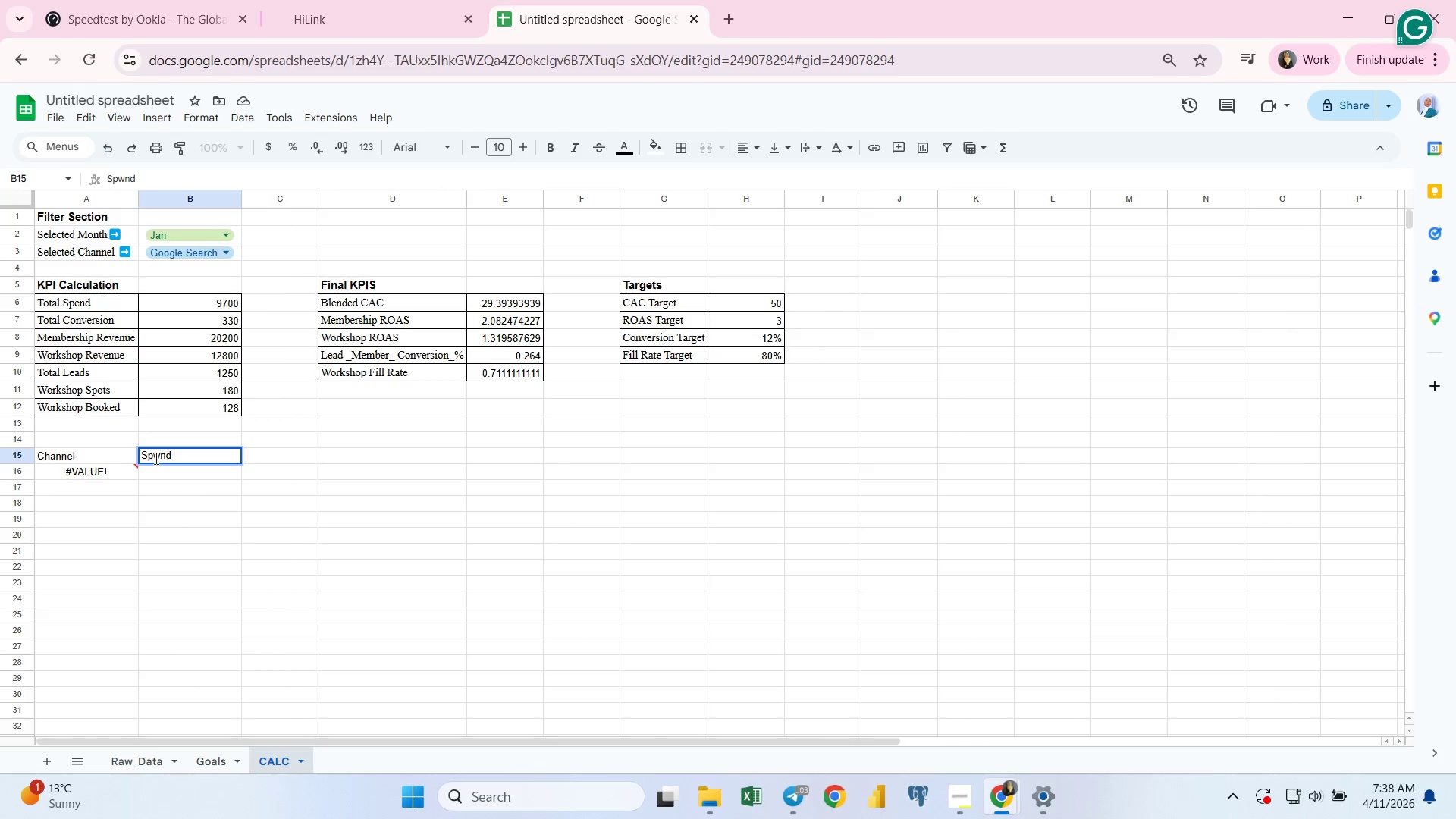 
key(ArrowRight)
 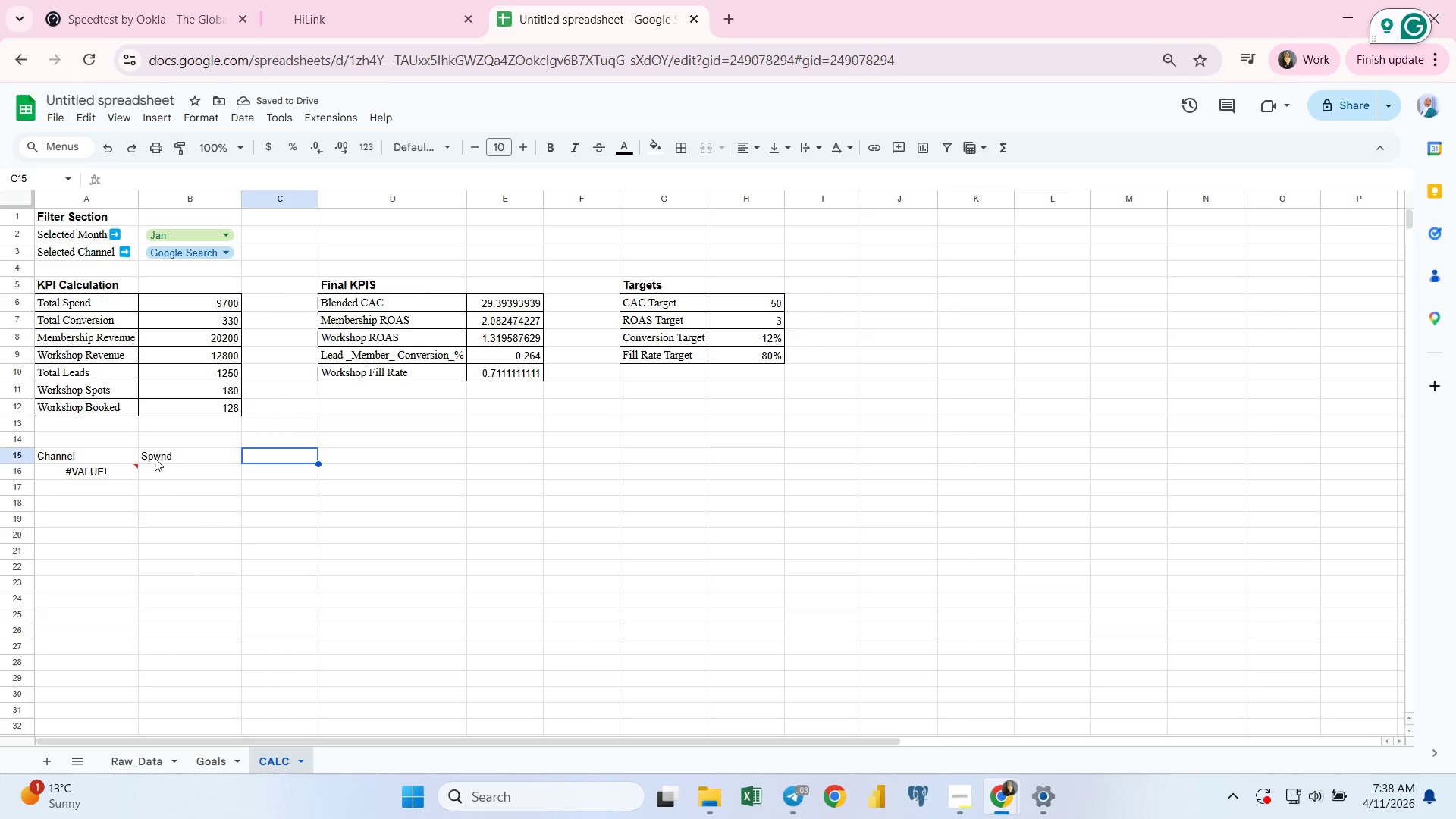 
double_click([155, 458])
 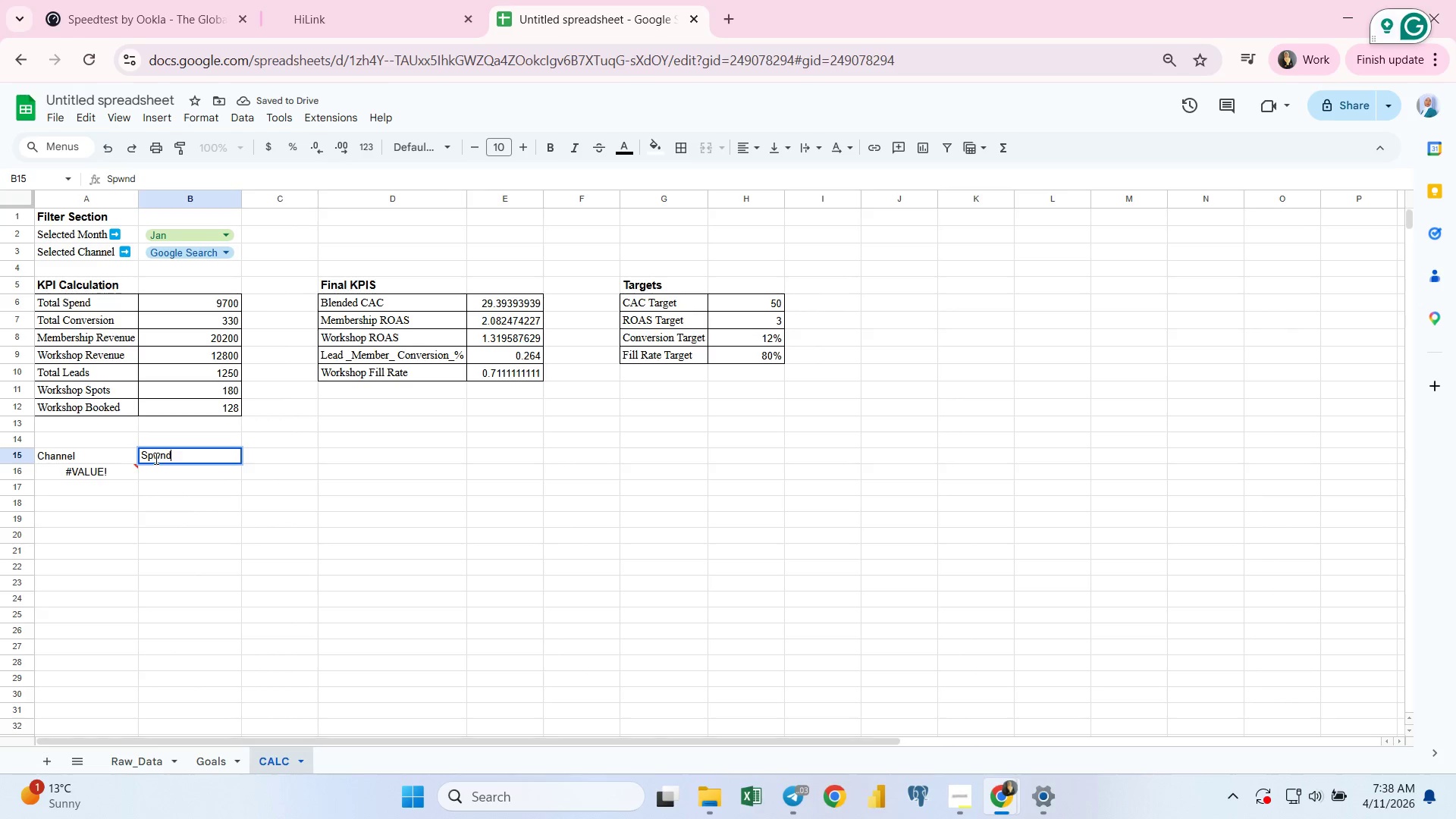 
key(Control+ControlLeft)
 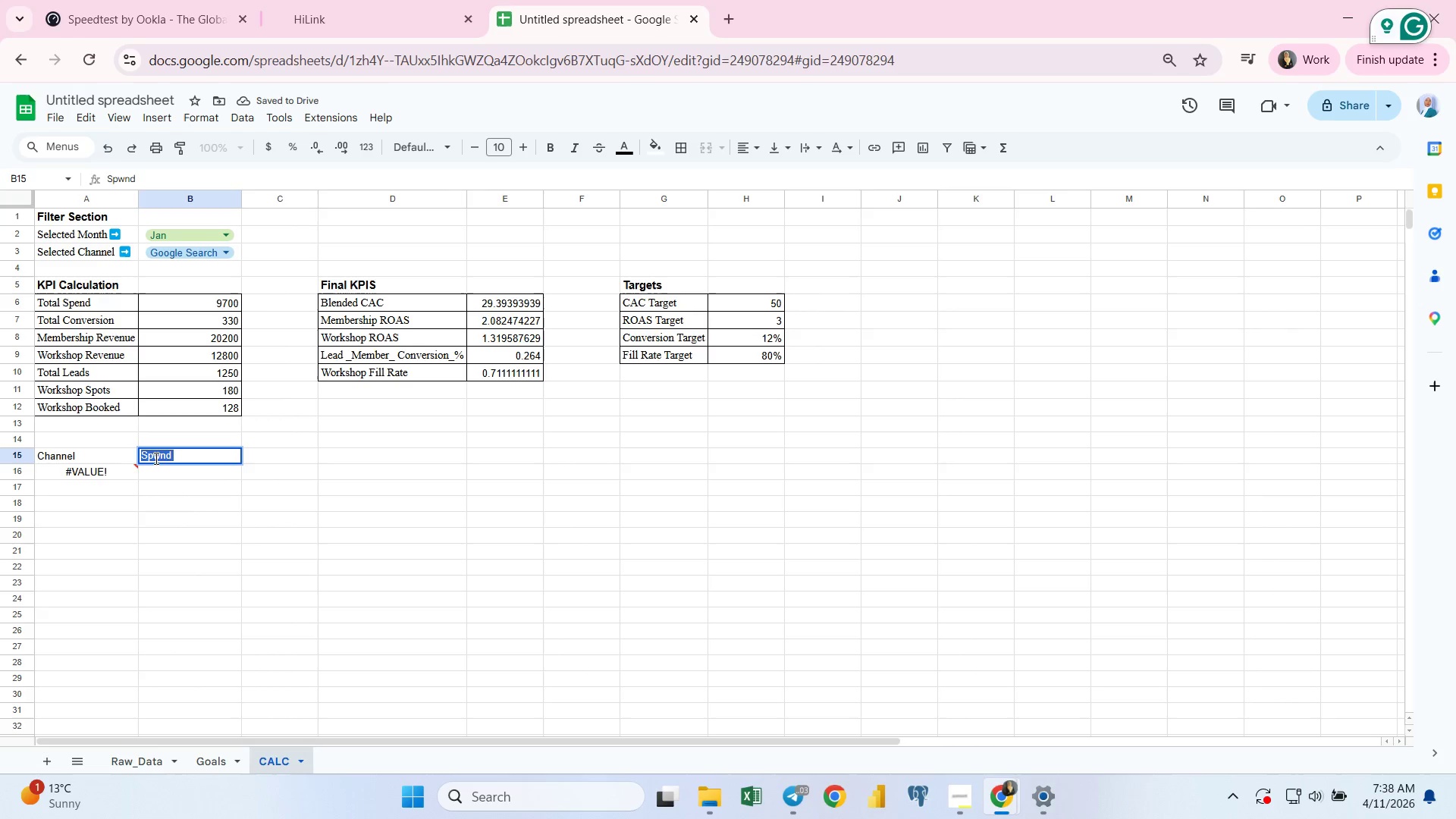 
key(Control+A)
 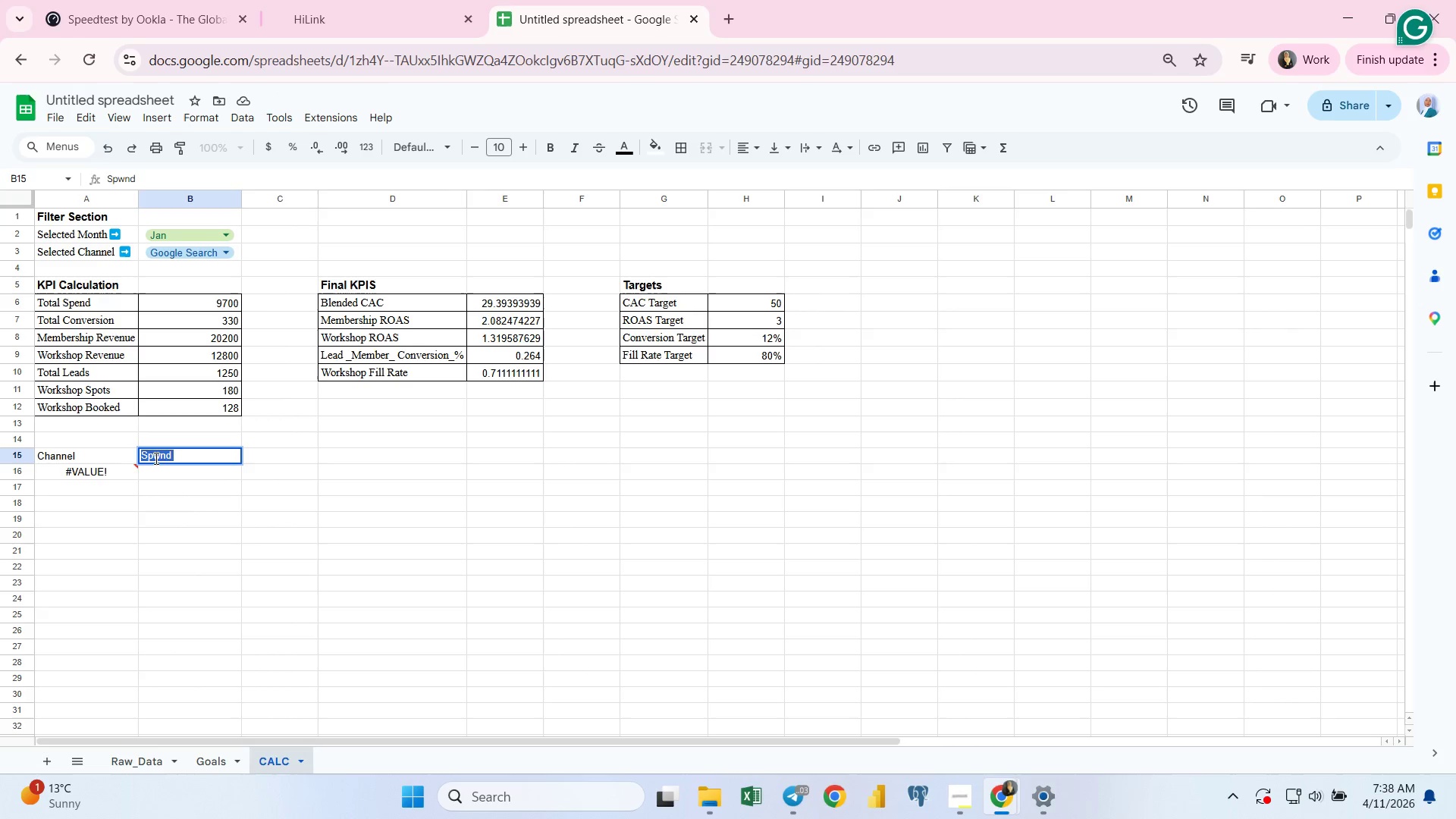 
type(Spend)
 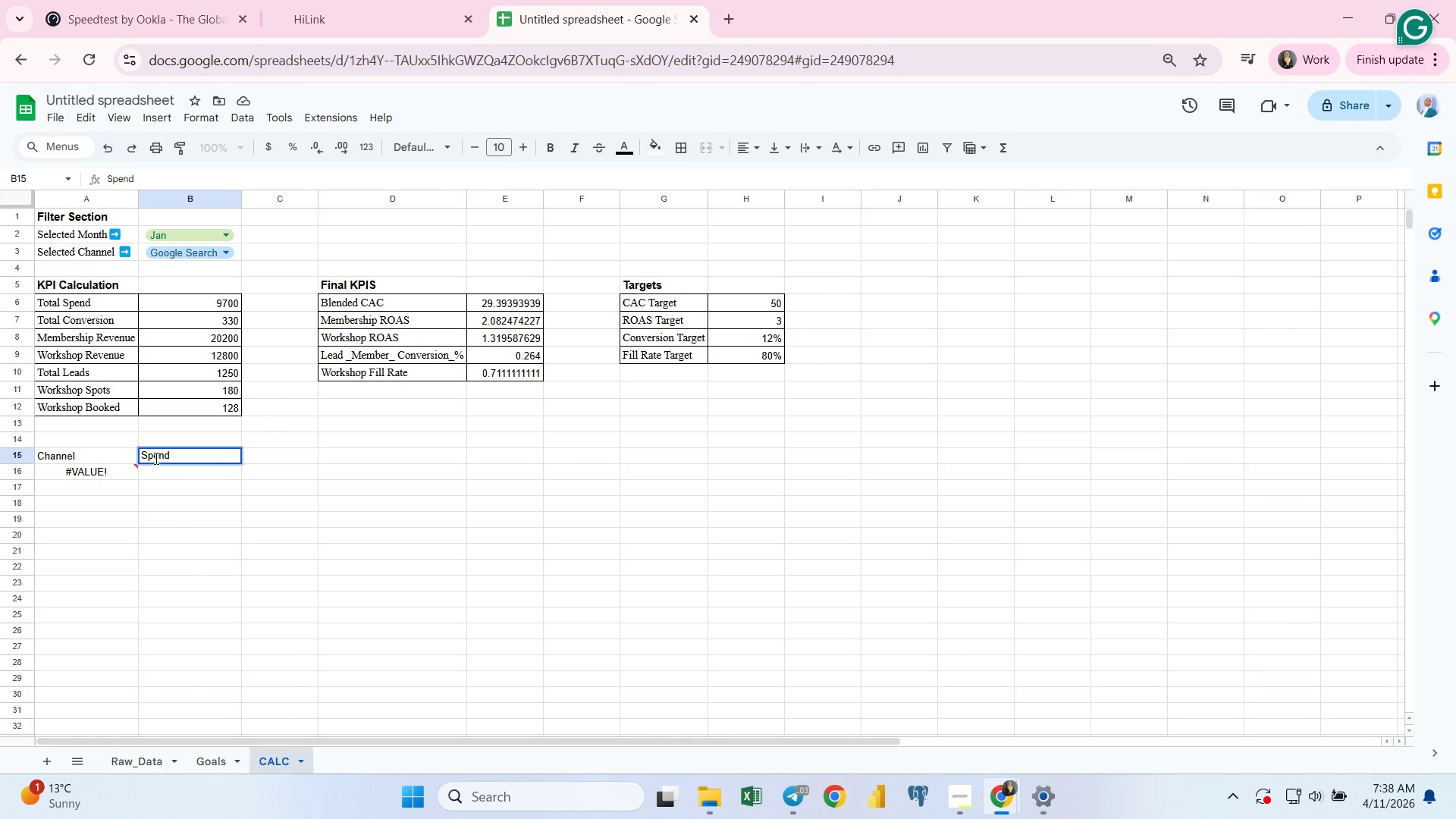 
key(ArrowRight)
 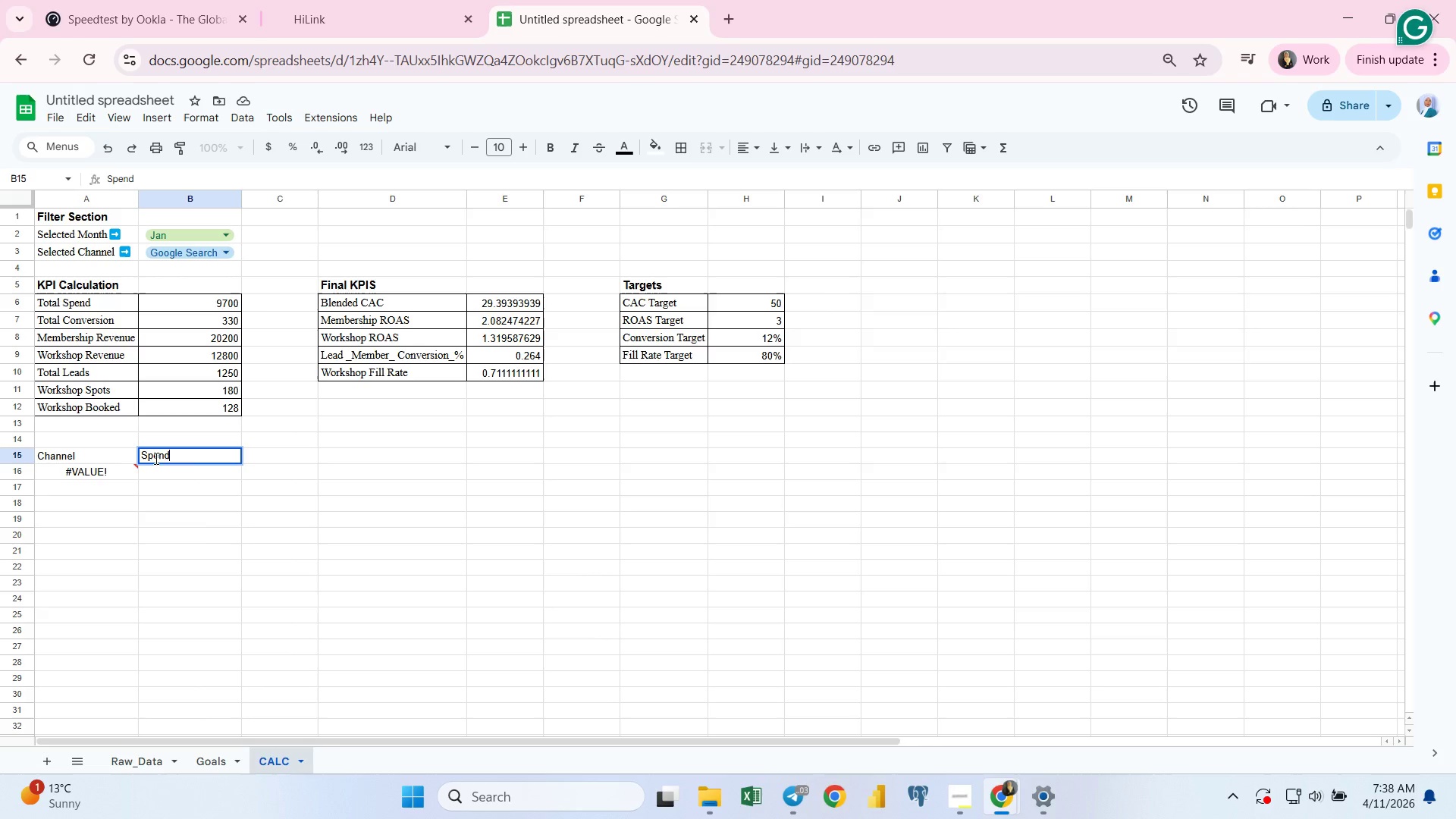 
key(ArrowRight)
 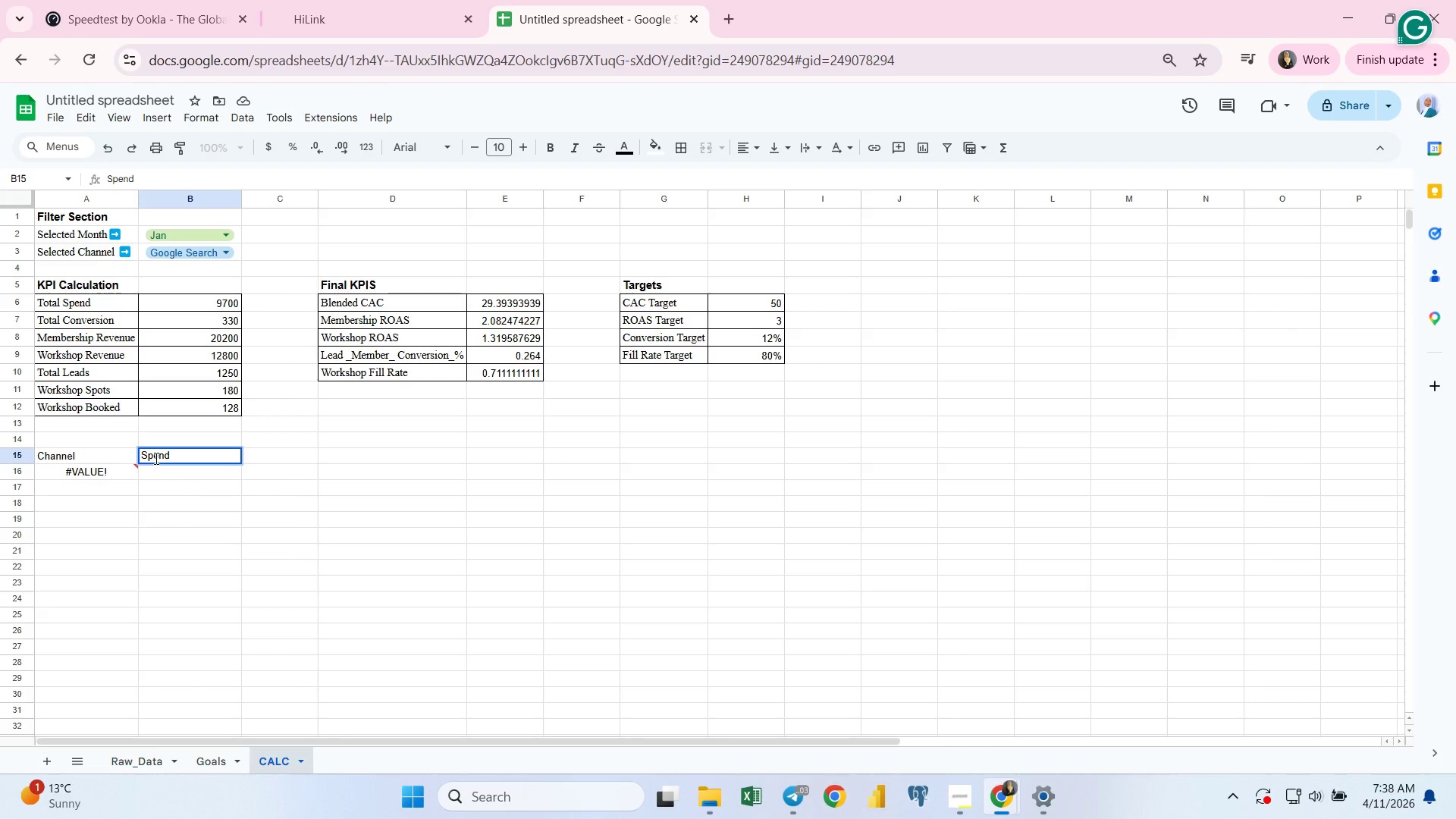 
key(ArrowRight)
 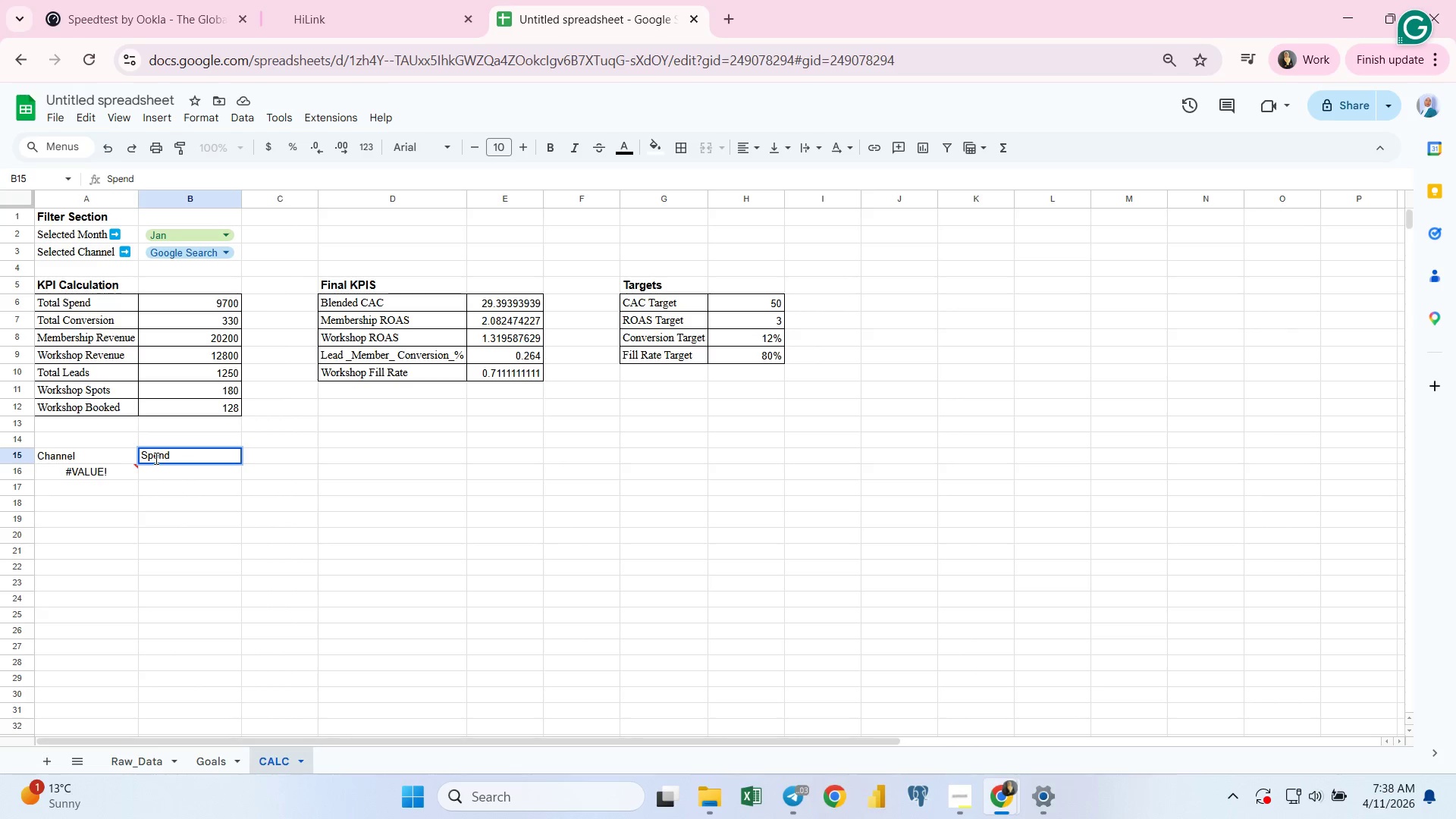 
key(ArrowRight)
 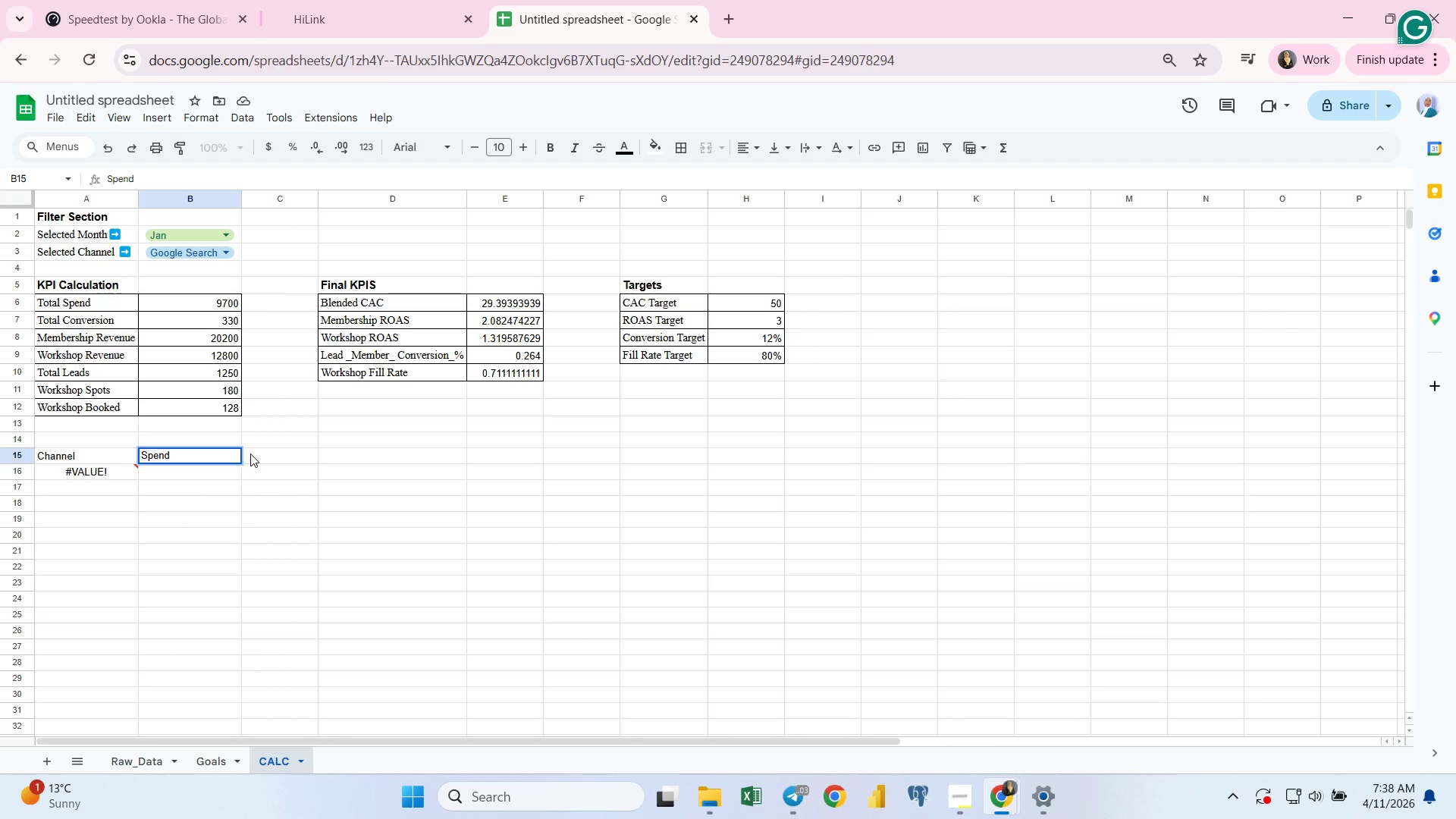 
left_click([255, 453])
 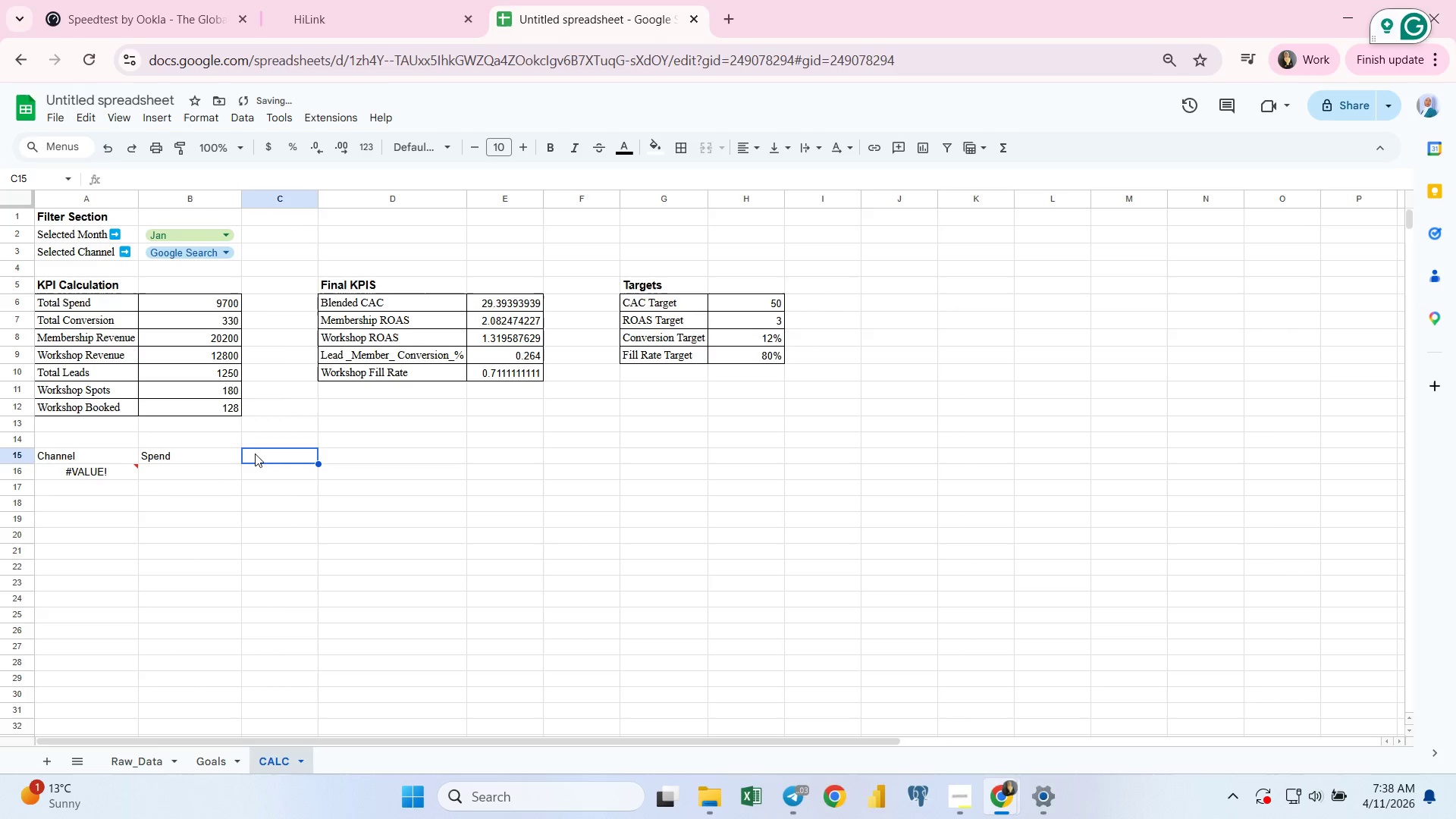 
type(Revenue)
 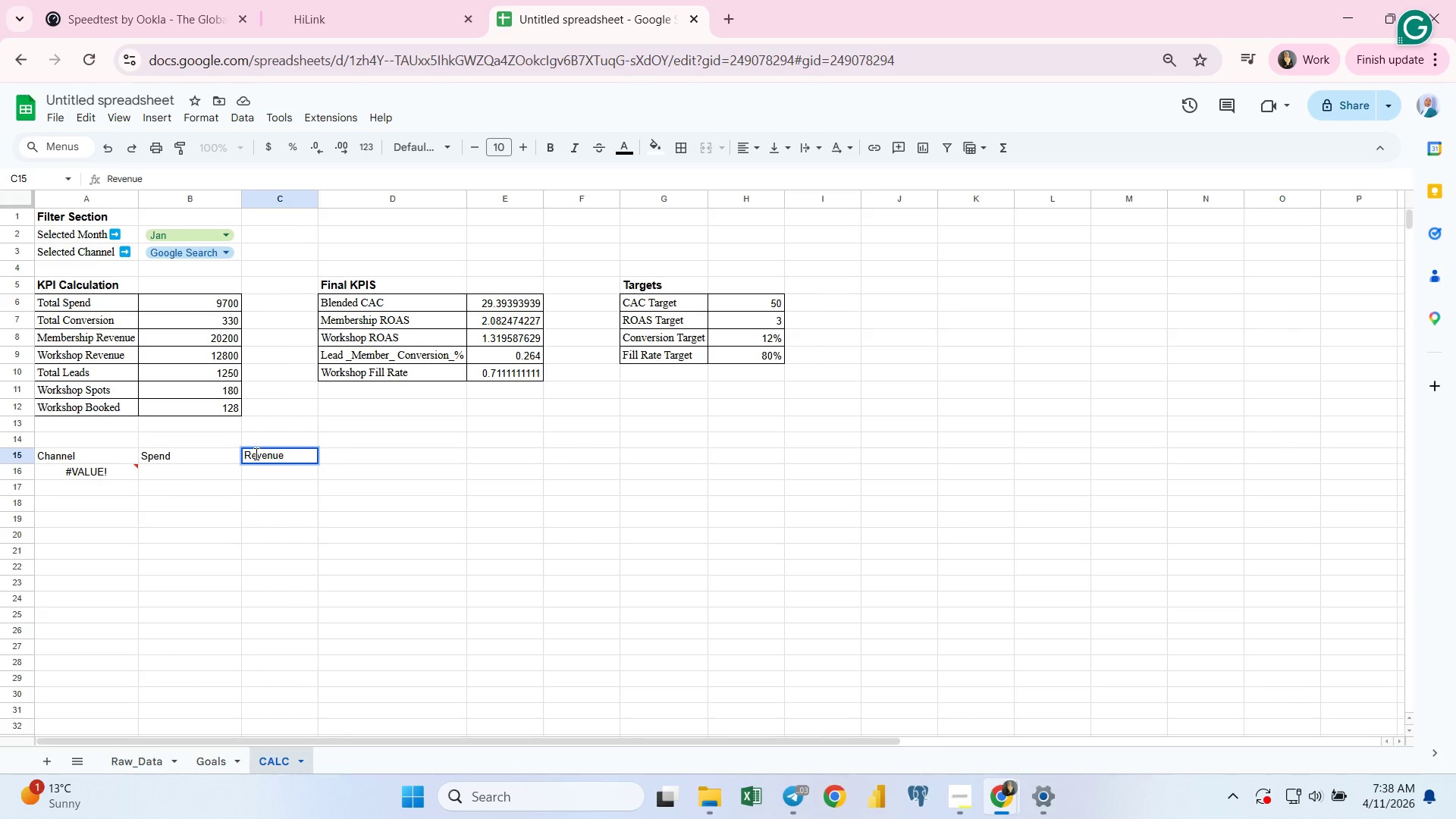 
key(Enter)
 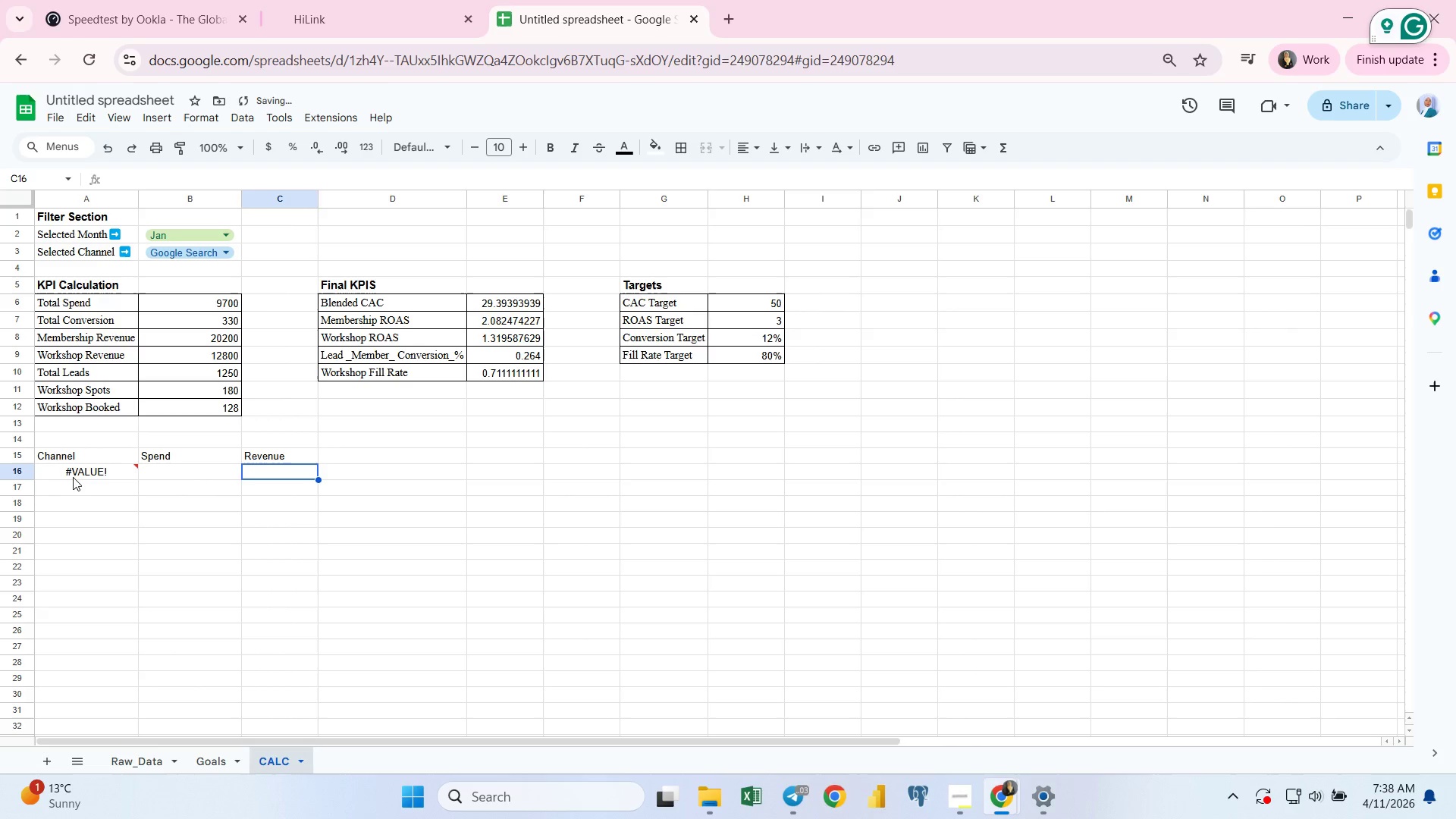 
left_click([80, 474])
 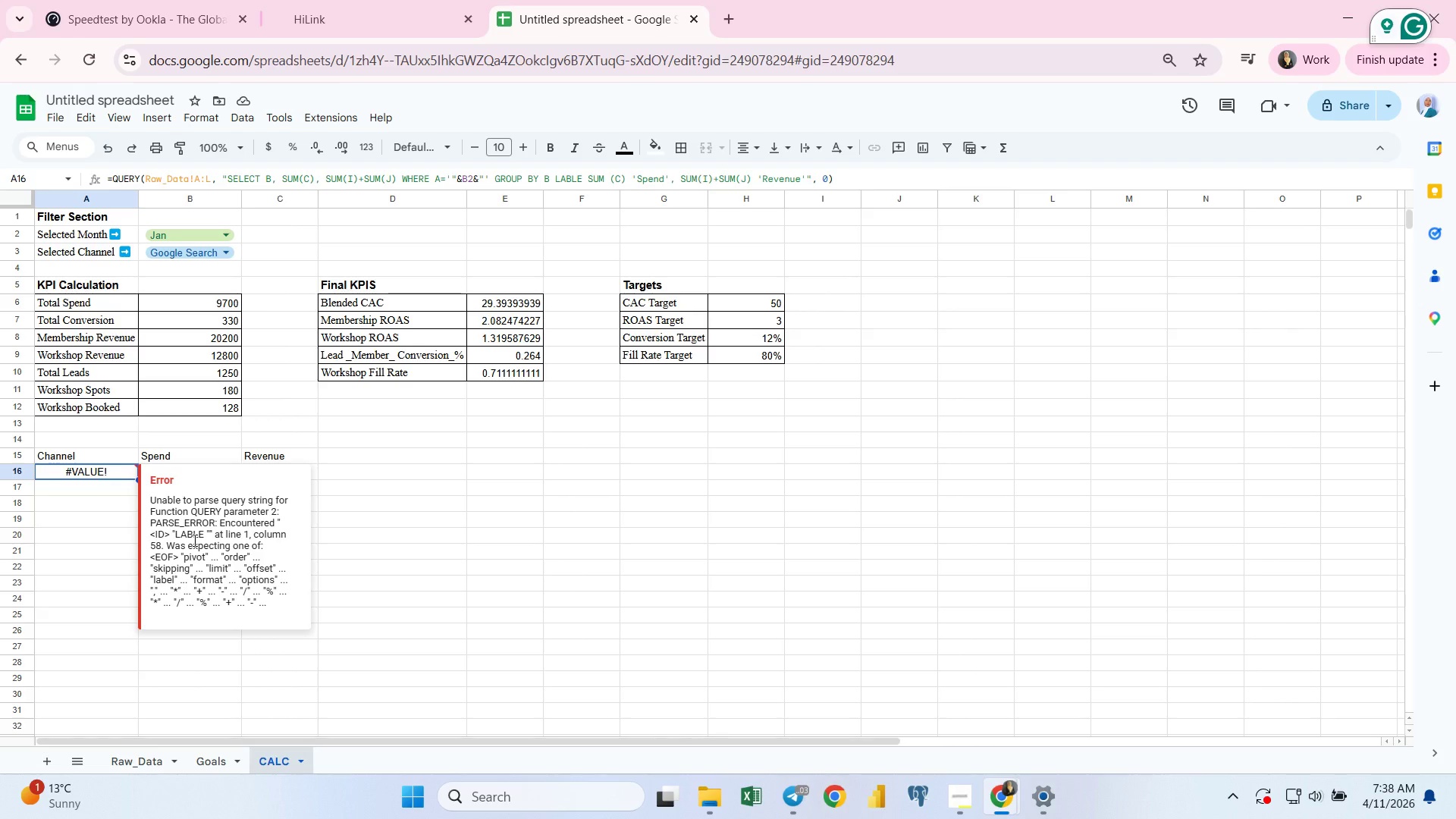 
wait(16.0)
 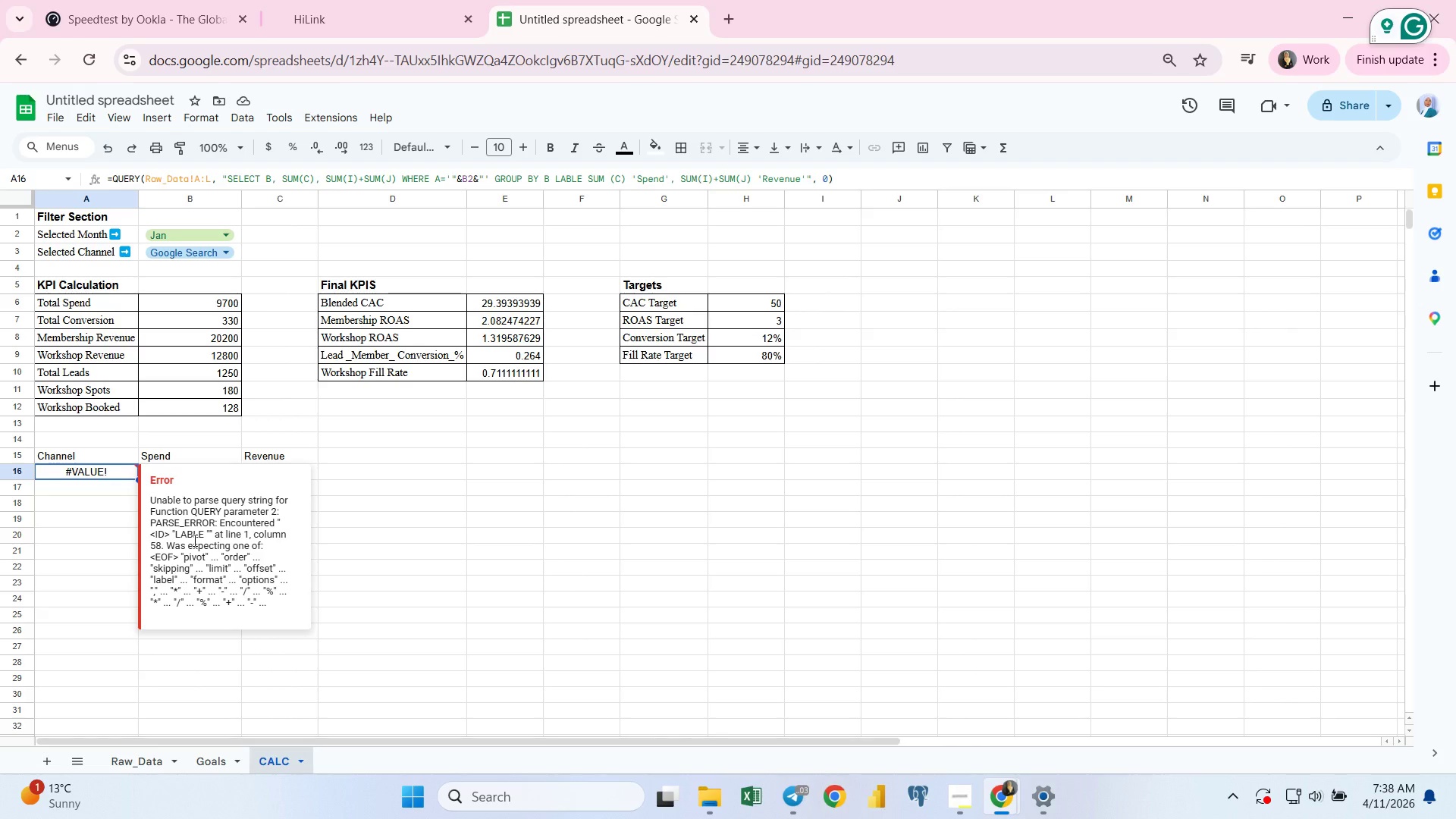 
left_click([148, 754])
 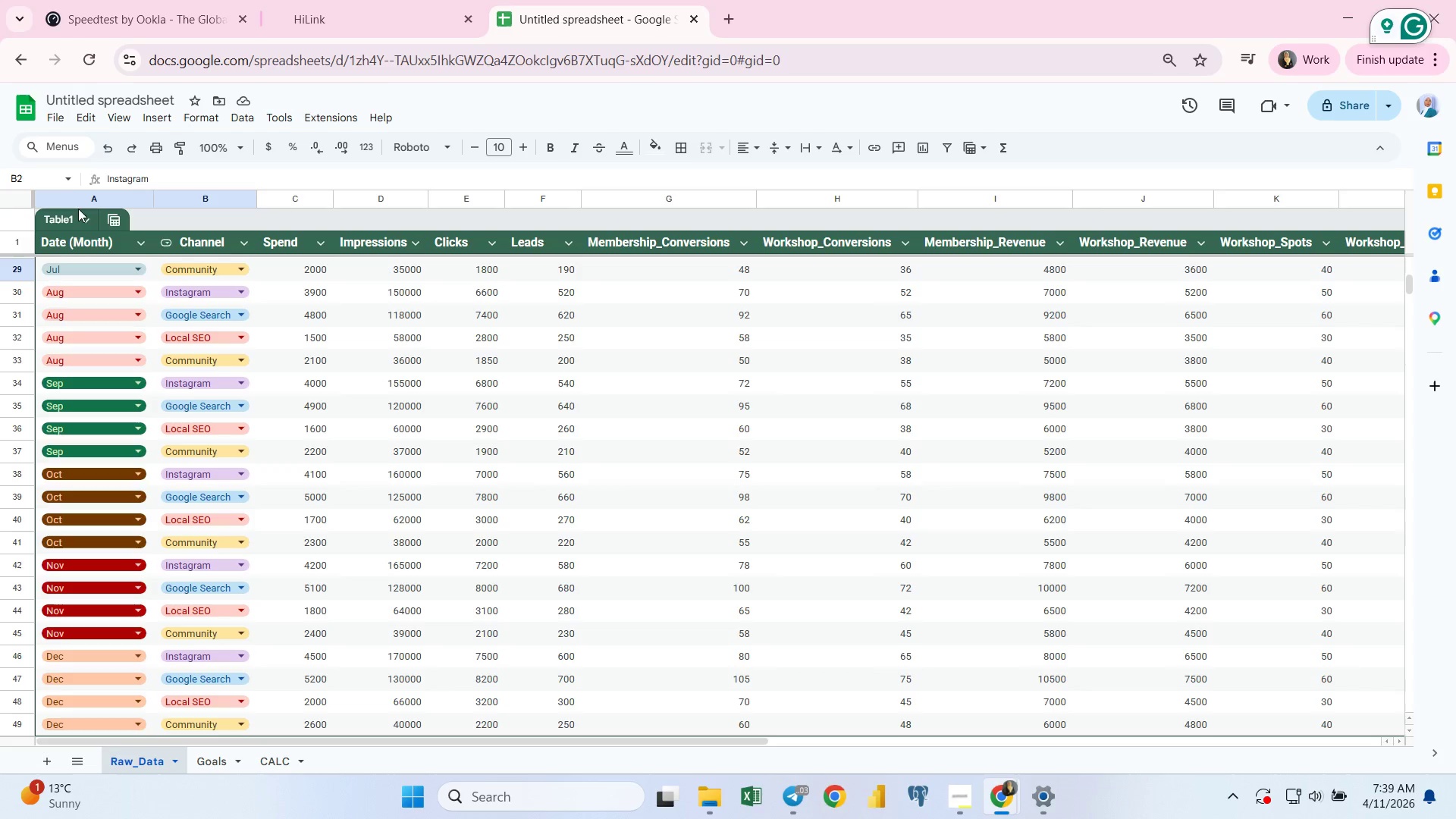 
left_click([84, 215])
 